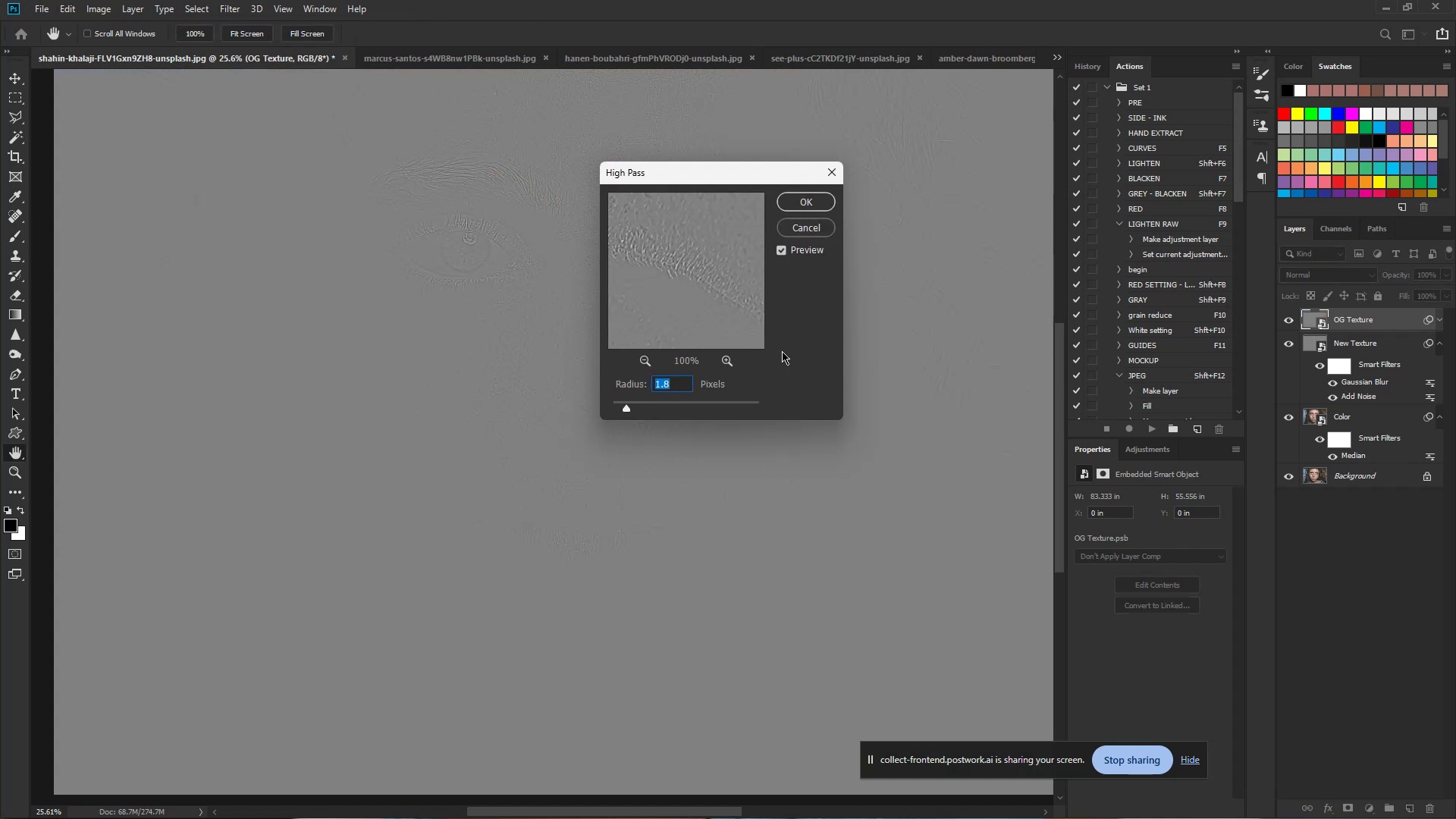 
left_click([801, 205])
 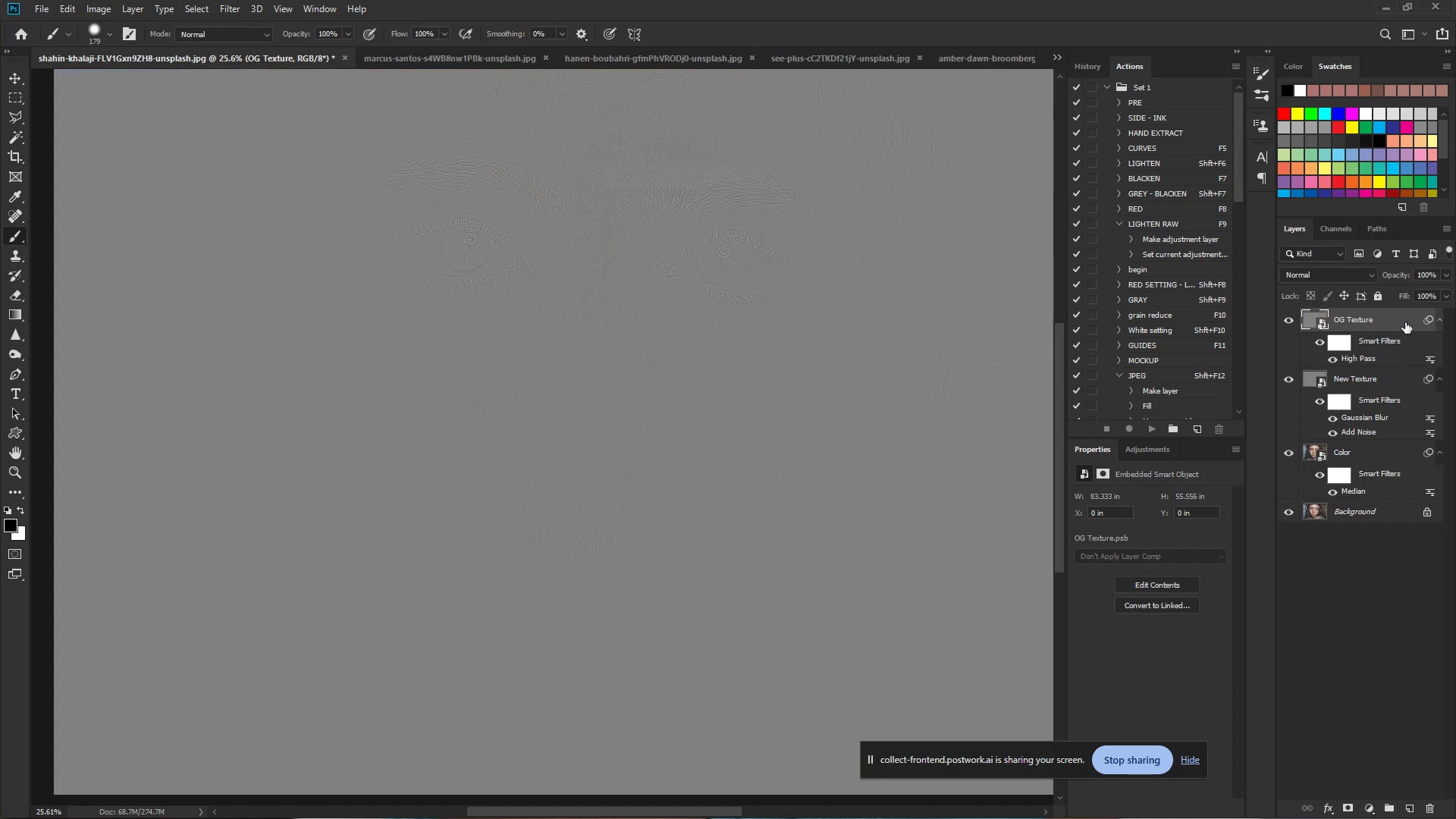 
wait(10.94)
 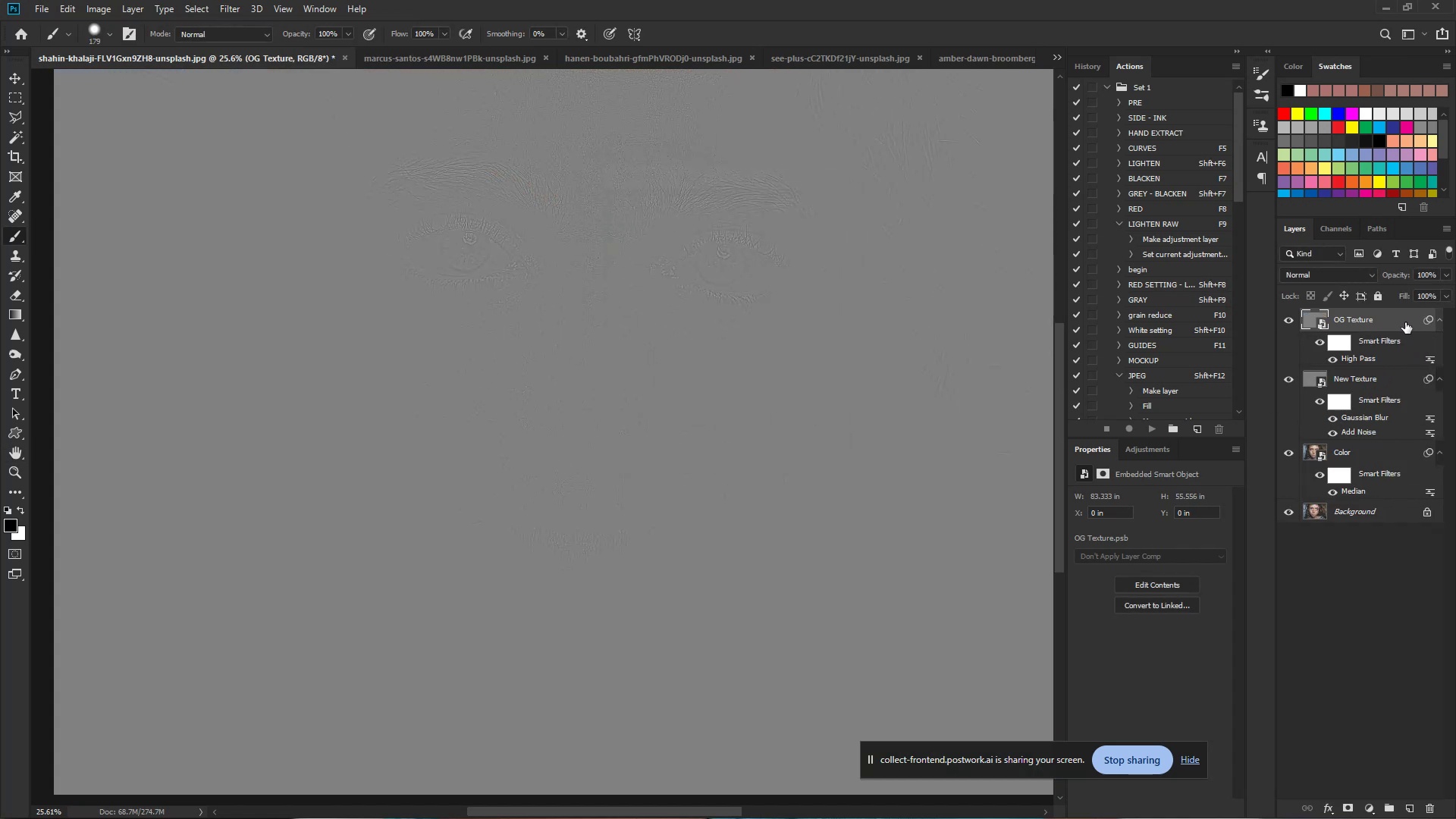 
hold_key(key=ShiftLeft, duration=0.92)
left_click([1355, 449])
 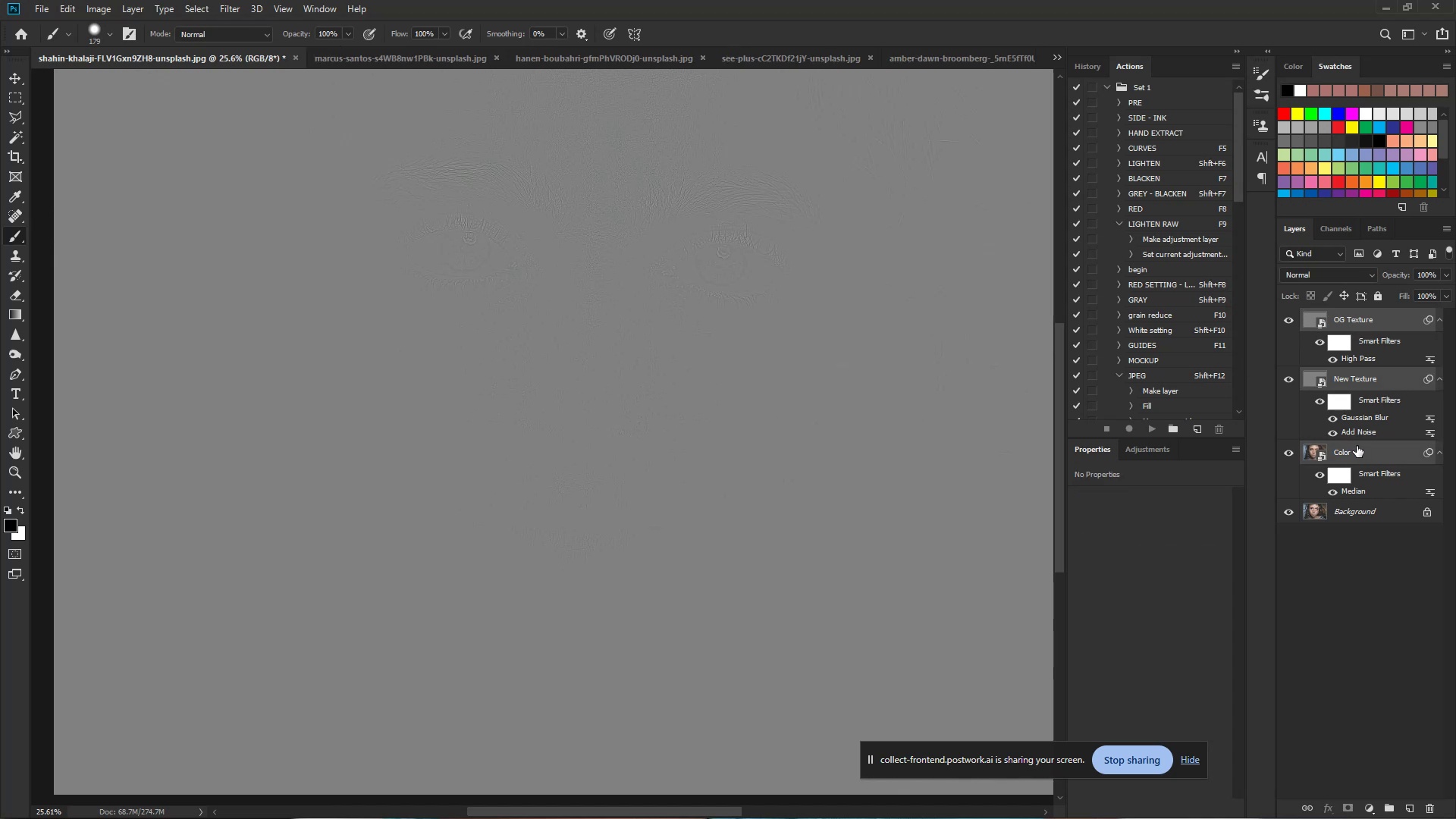 
key(Control+F)
 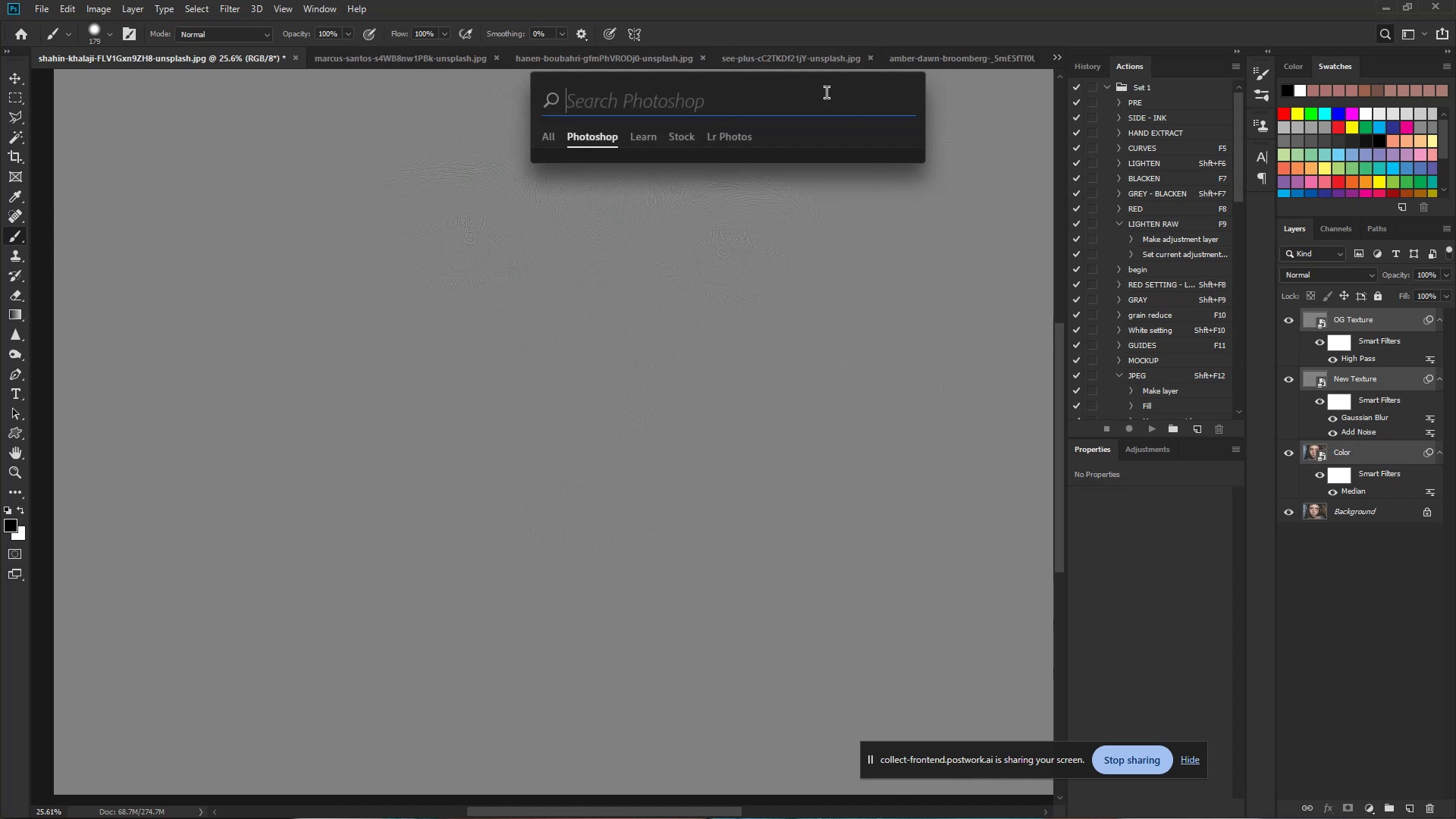 
key(Control+G)
 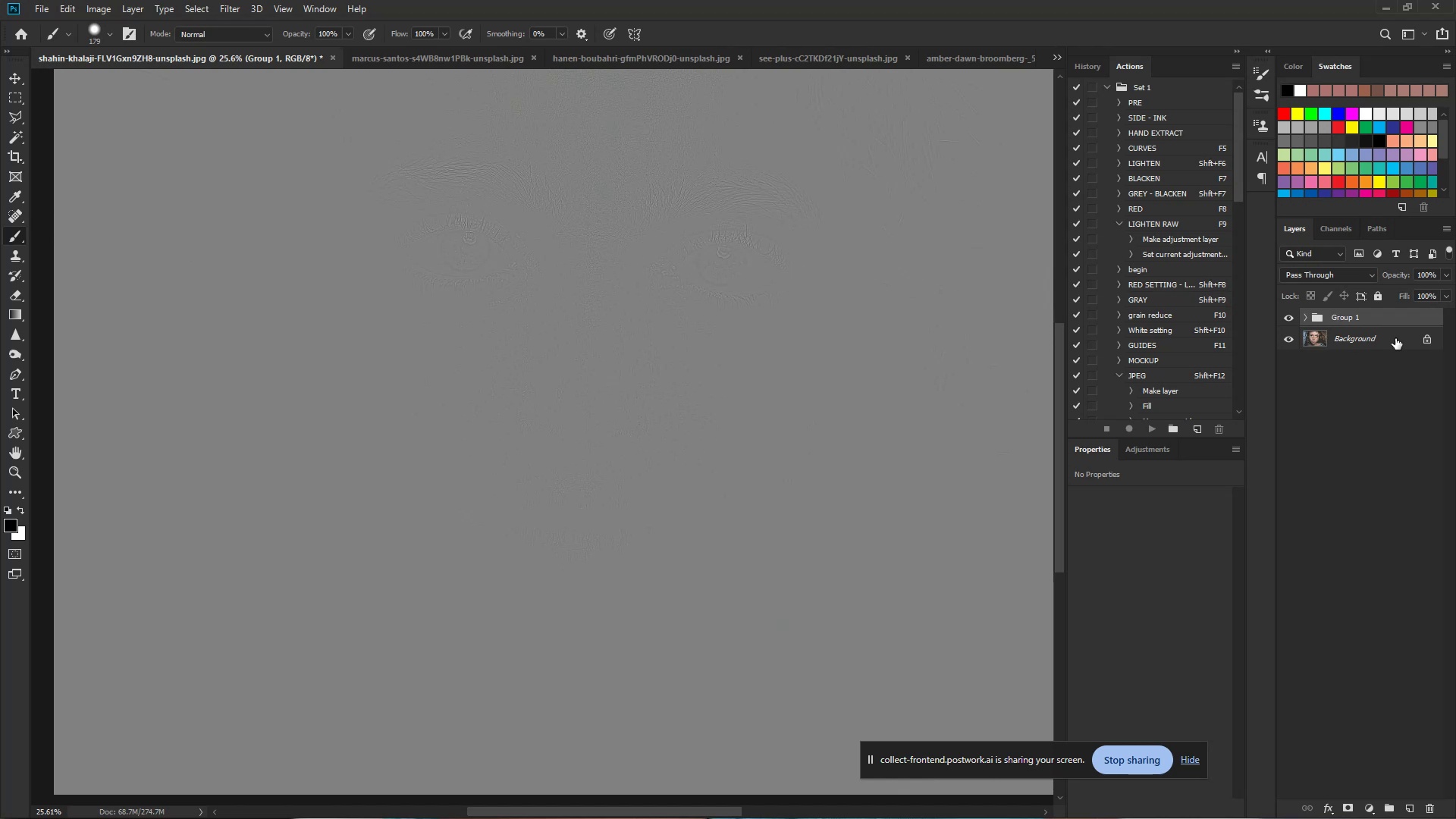 
double_click([1401, 318])
 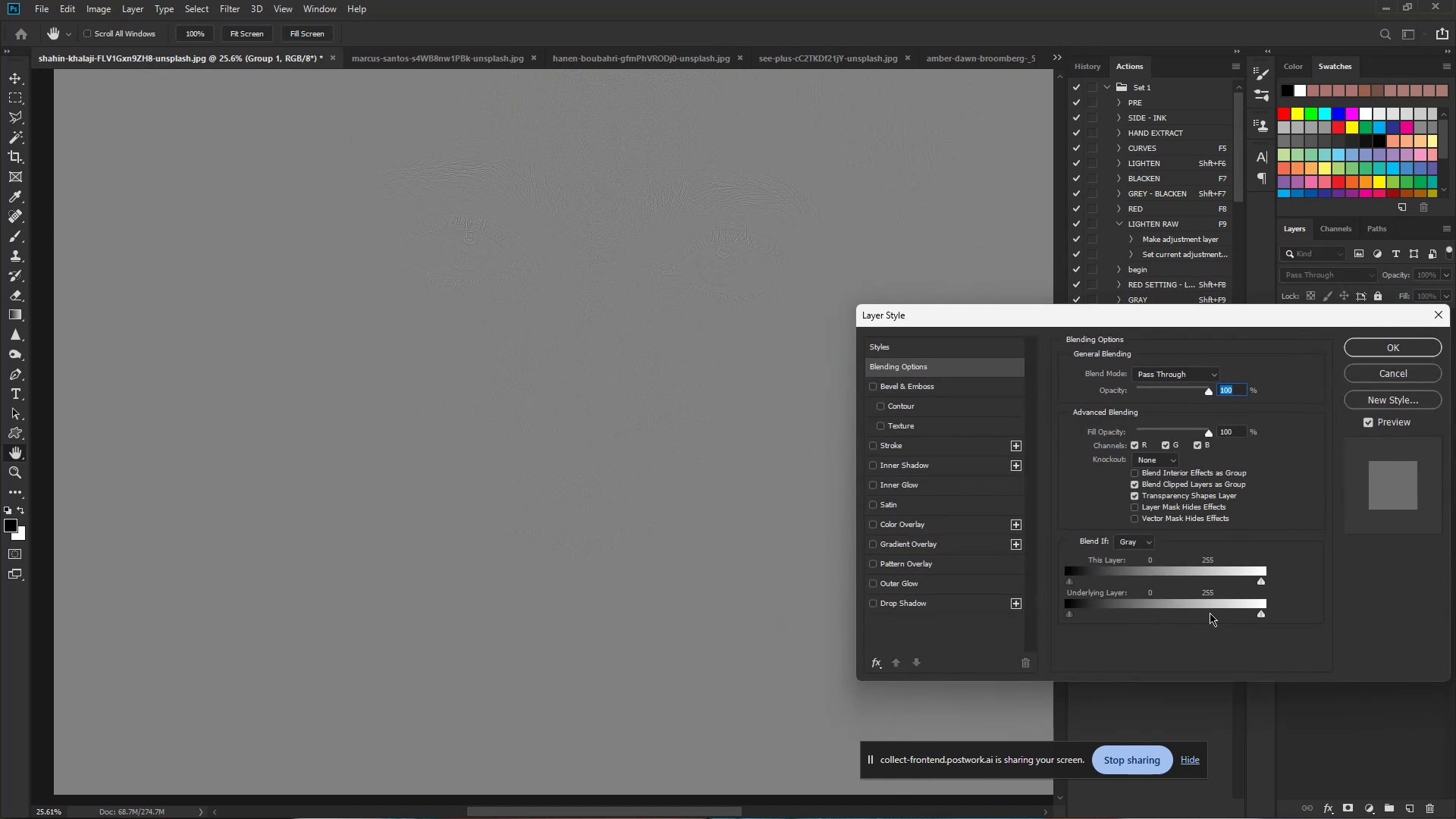 
hold_key(key=AltLeft, duration=1.5)
left_click([1261, 611])
 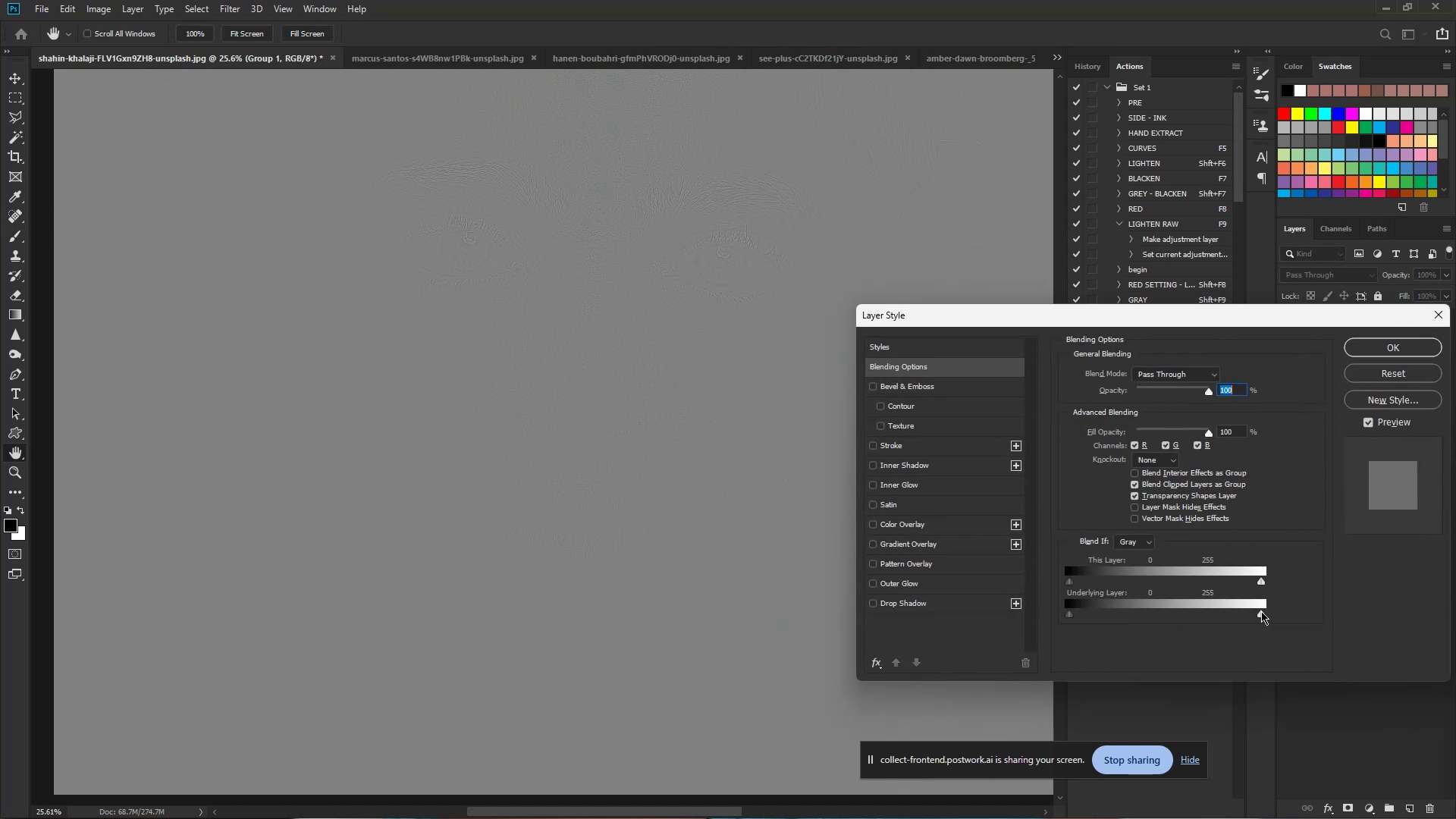 
hold_key(key=AltLeft, duration=0.31)
 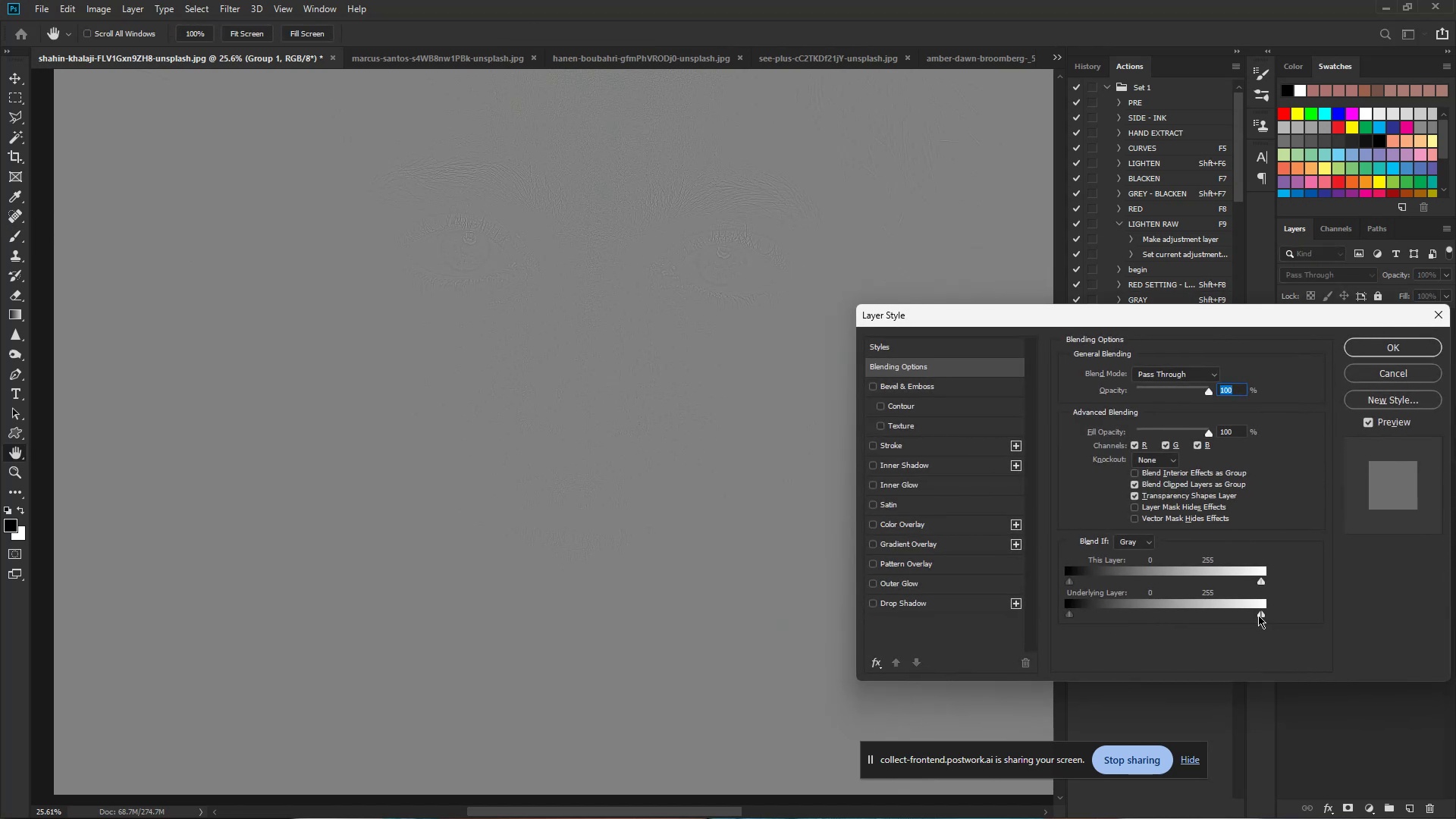 
left_click_drag(start_coordinate=[1258, 615], to_coordinate=[1245, 616])
 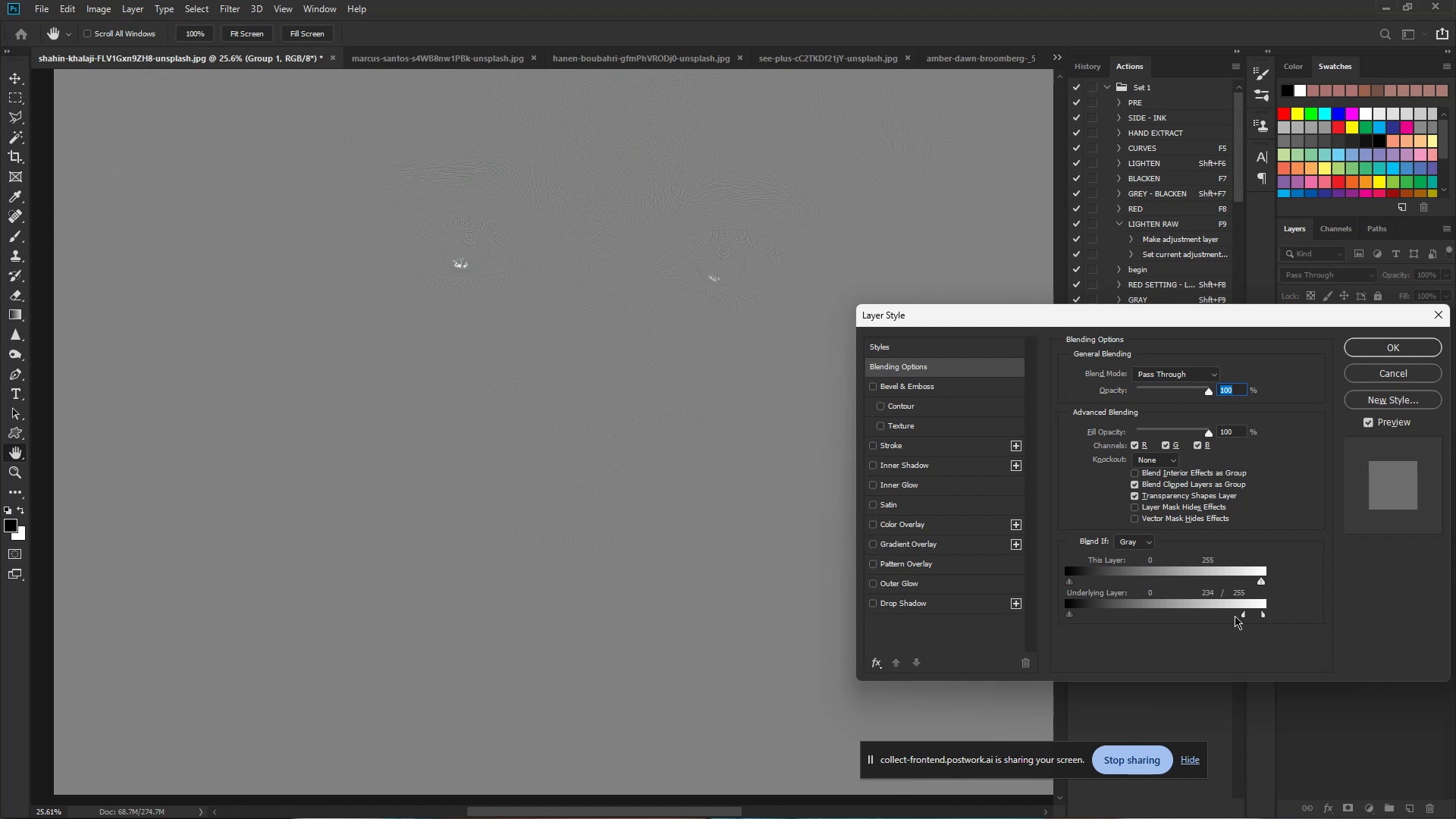 
left_click_drag(start_coordinate=[1235, 616], to_coordinate=[1219, 618])
 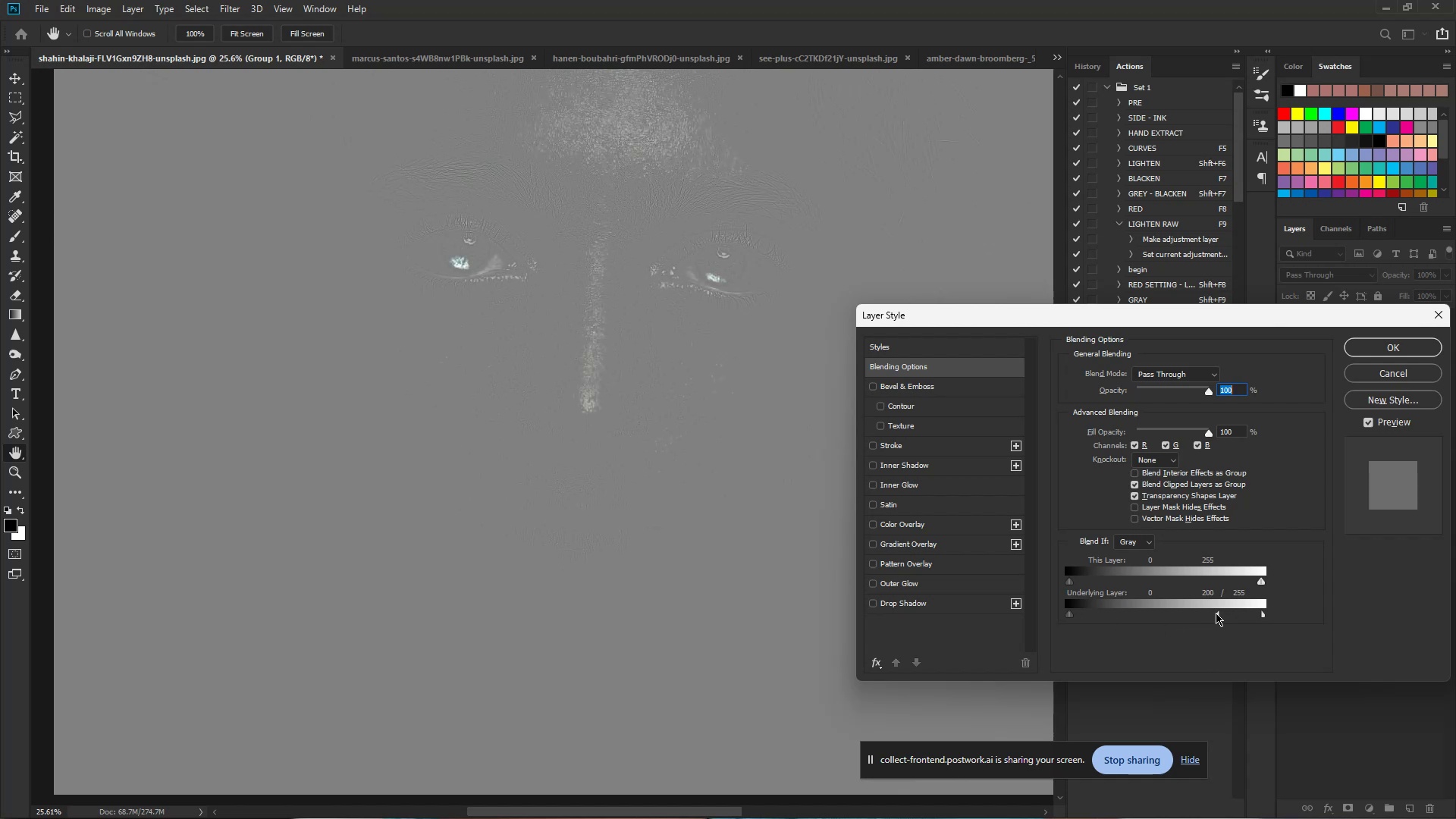 
left_click_drag(start_coordinate=[1217, 613], to_coordinate=[1190, 614])
 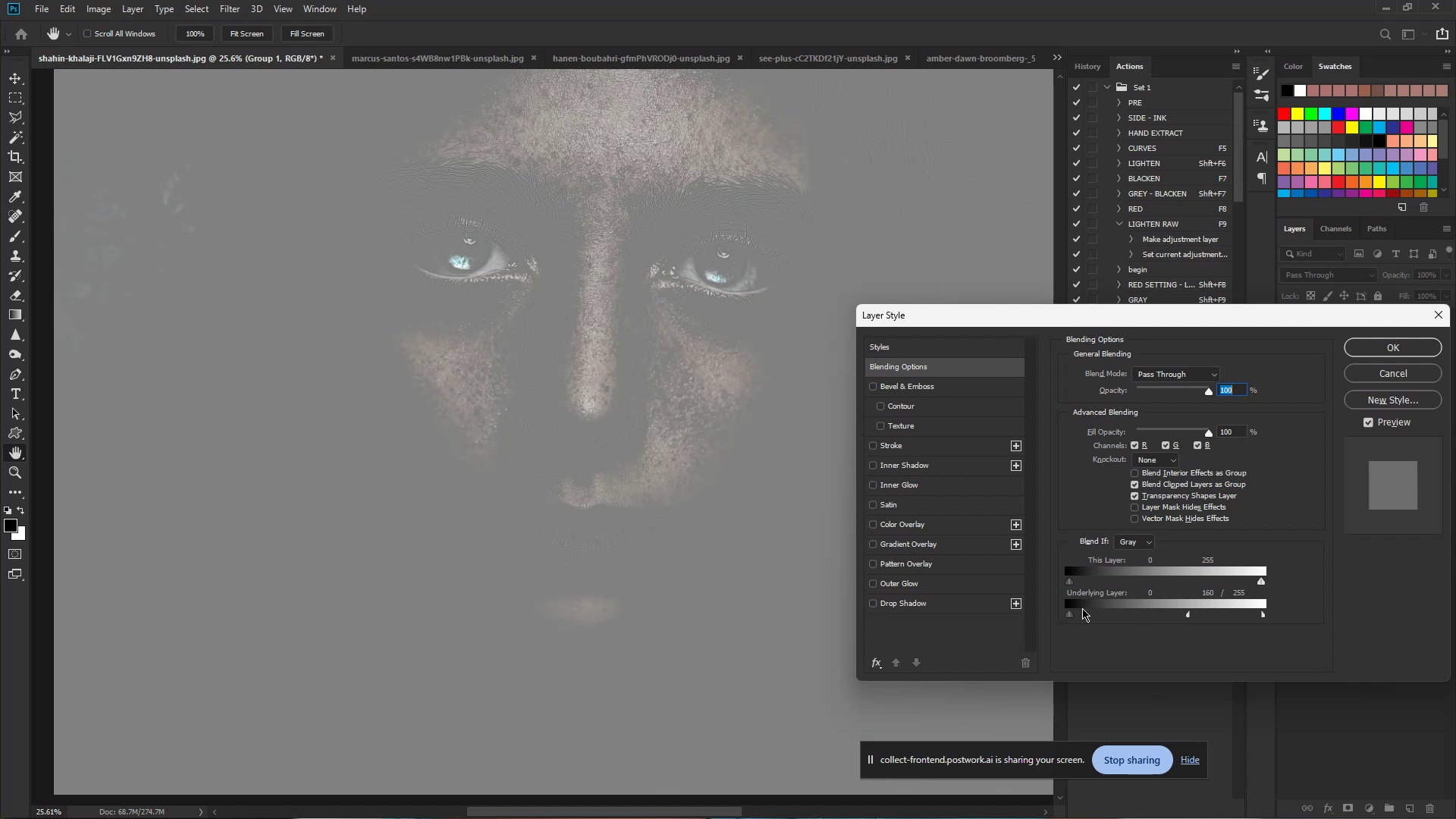 
hold_key(key=AltLeft, duration=0.86)
left_click([1070, 613])
 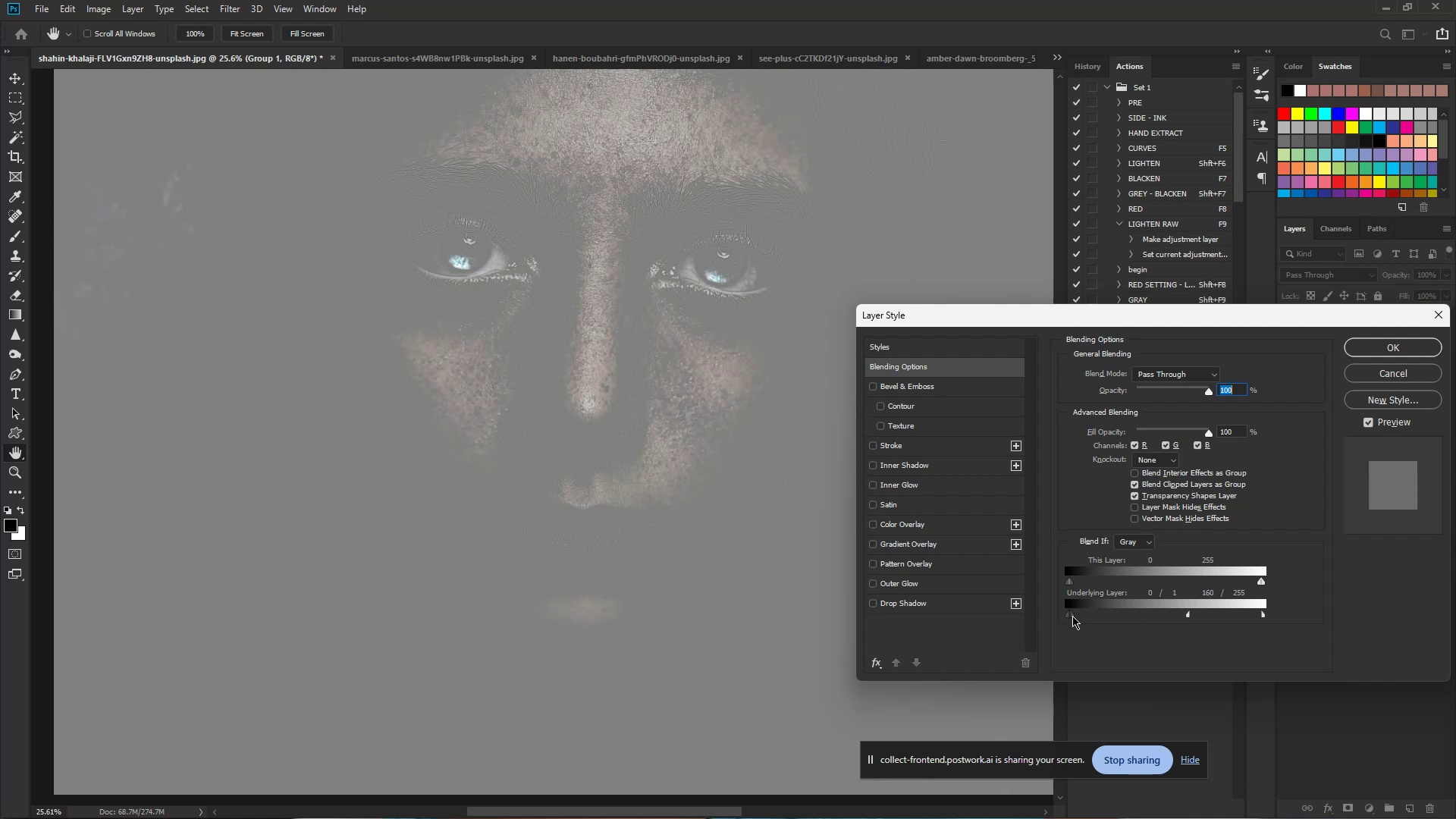 
left_click_drag(start_coordinate=[1072, 616], to_coordinate=[1117, 613])
 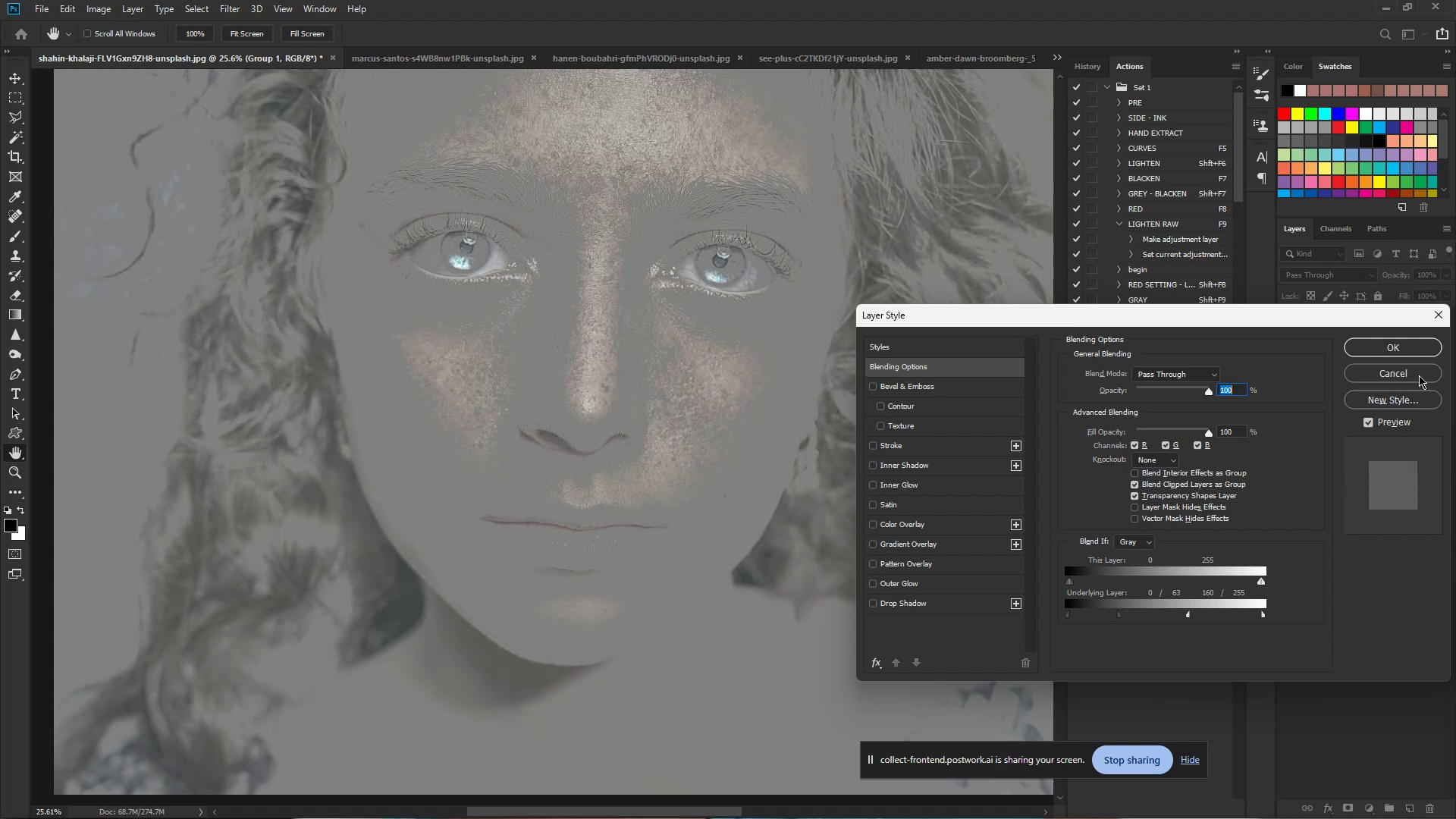 
left_click([1417, 372])
 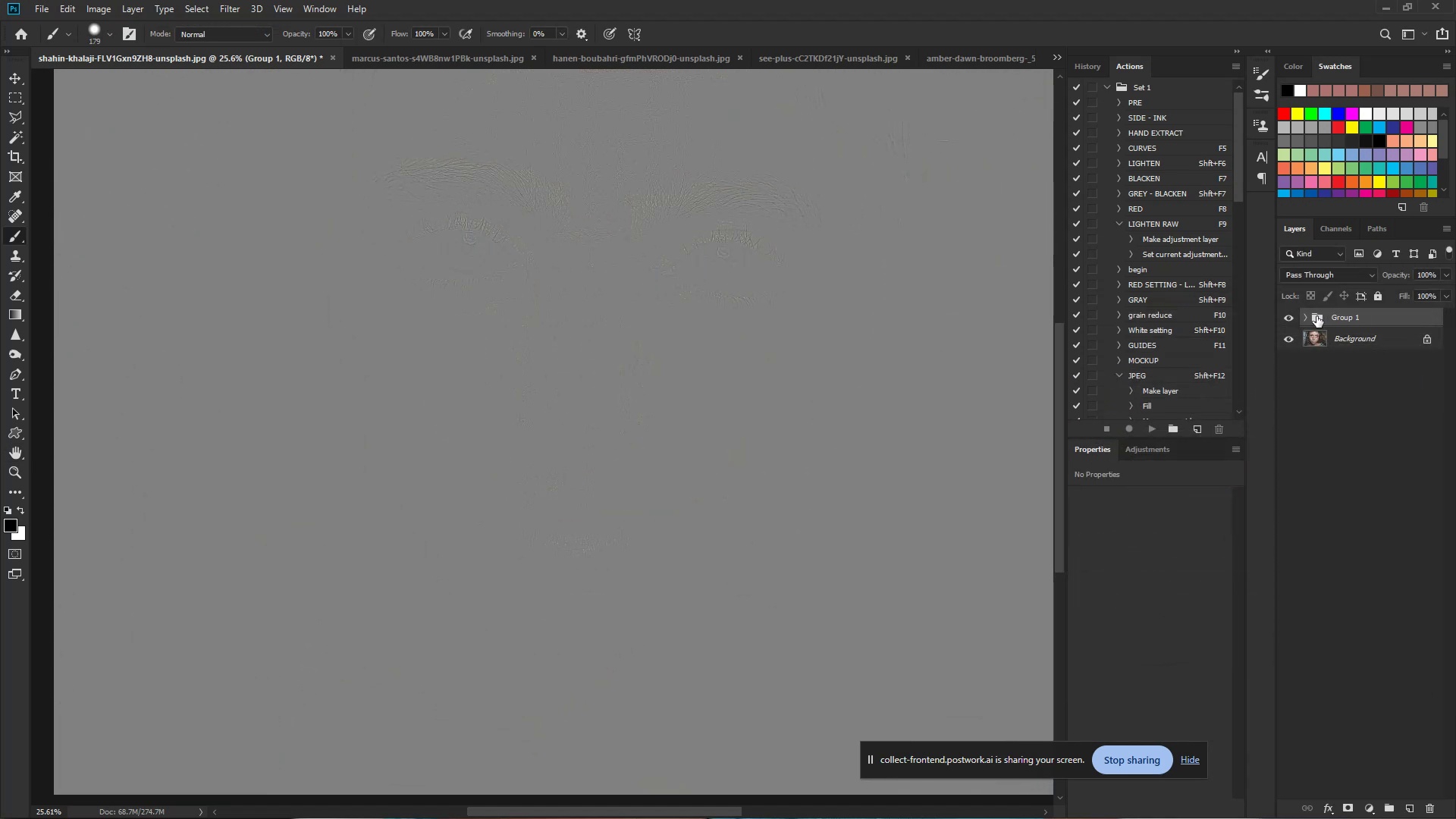 
left_click([1305, 316])
 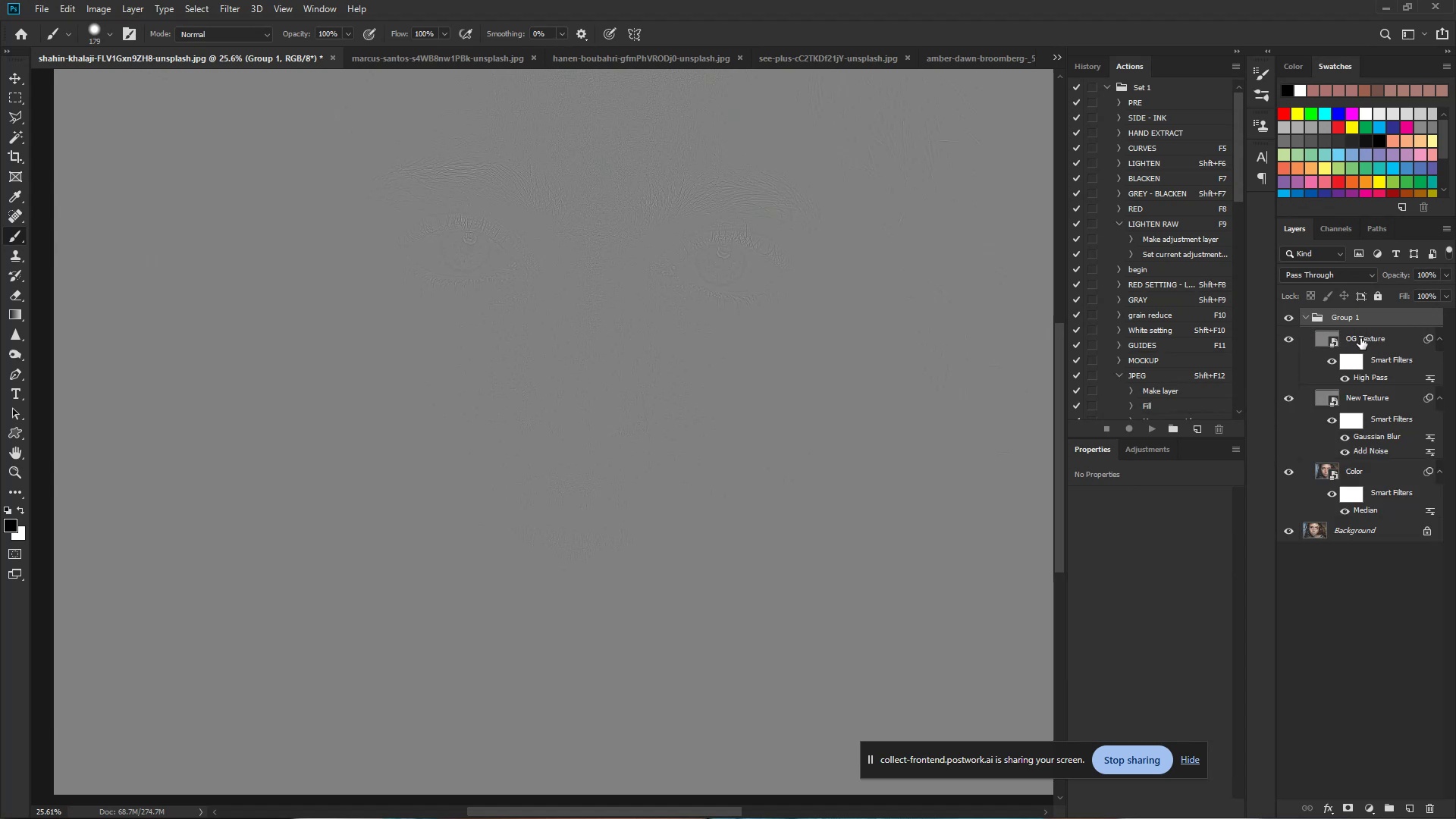 
left_click([1362, 338])
 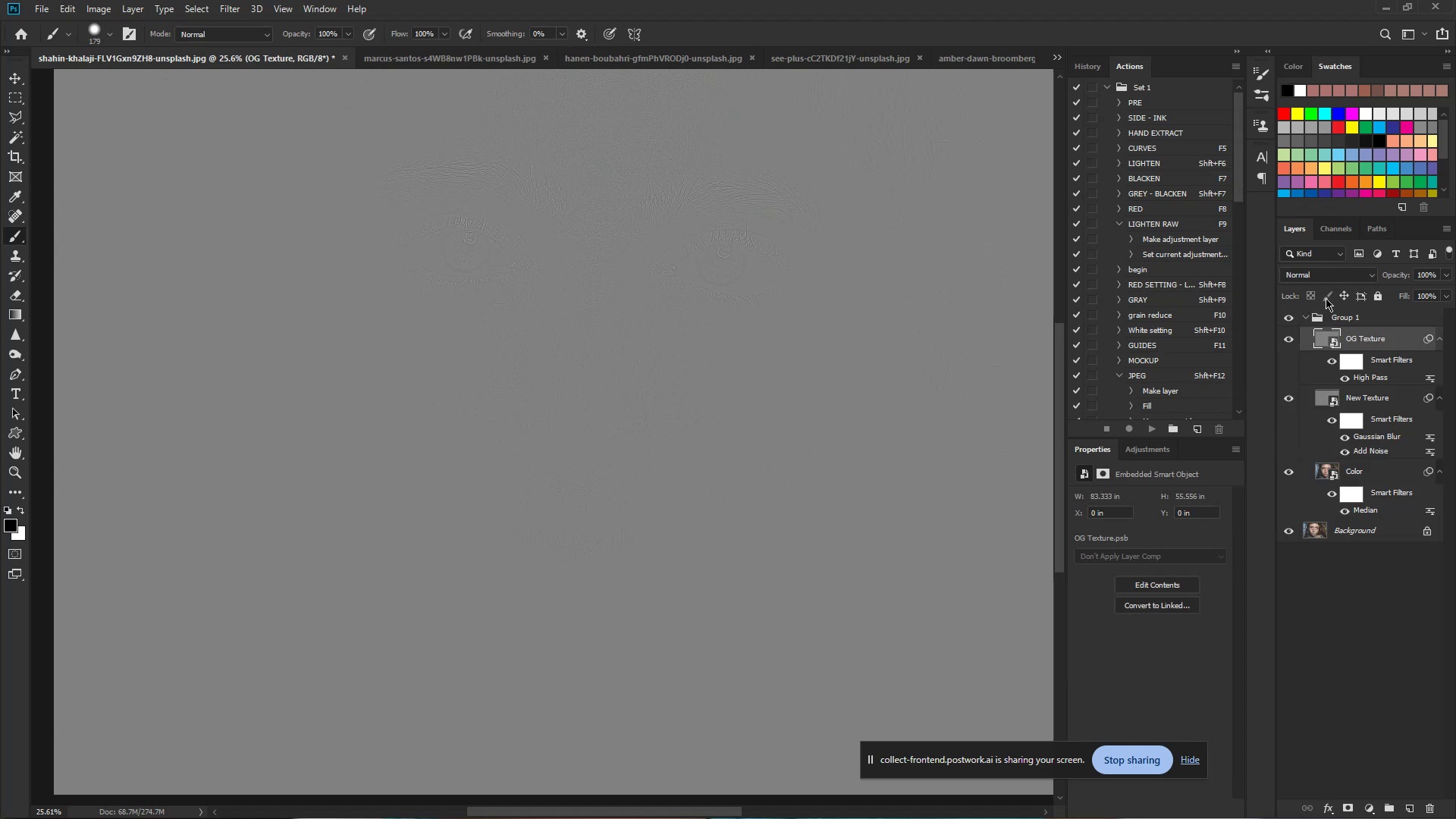 
left_click([1316, 276])
 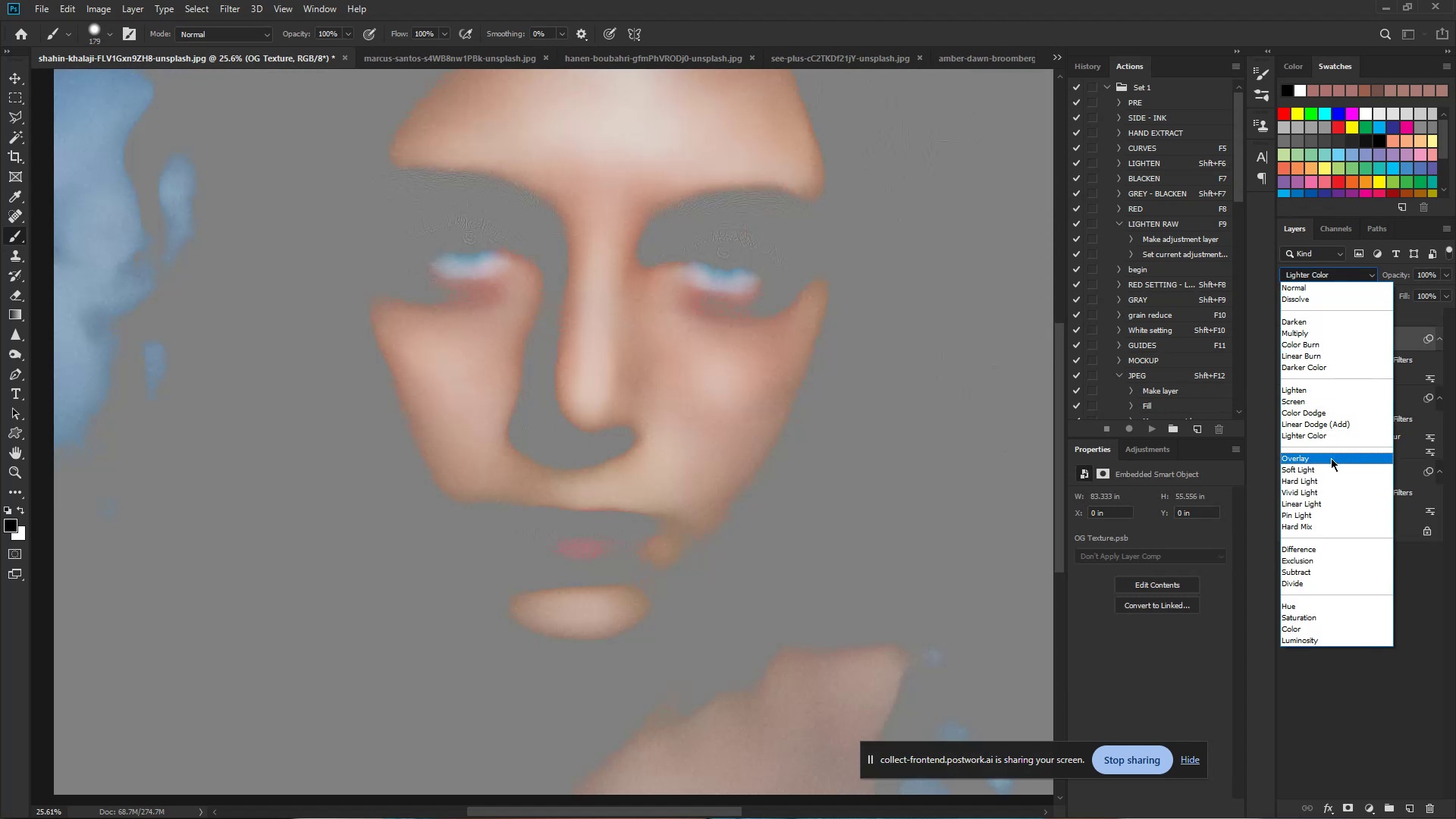 
wait(6.87)
 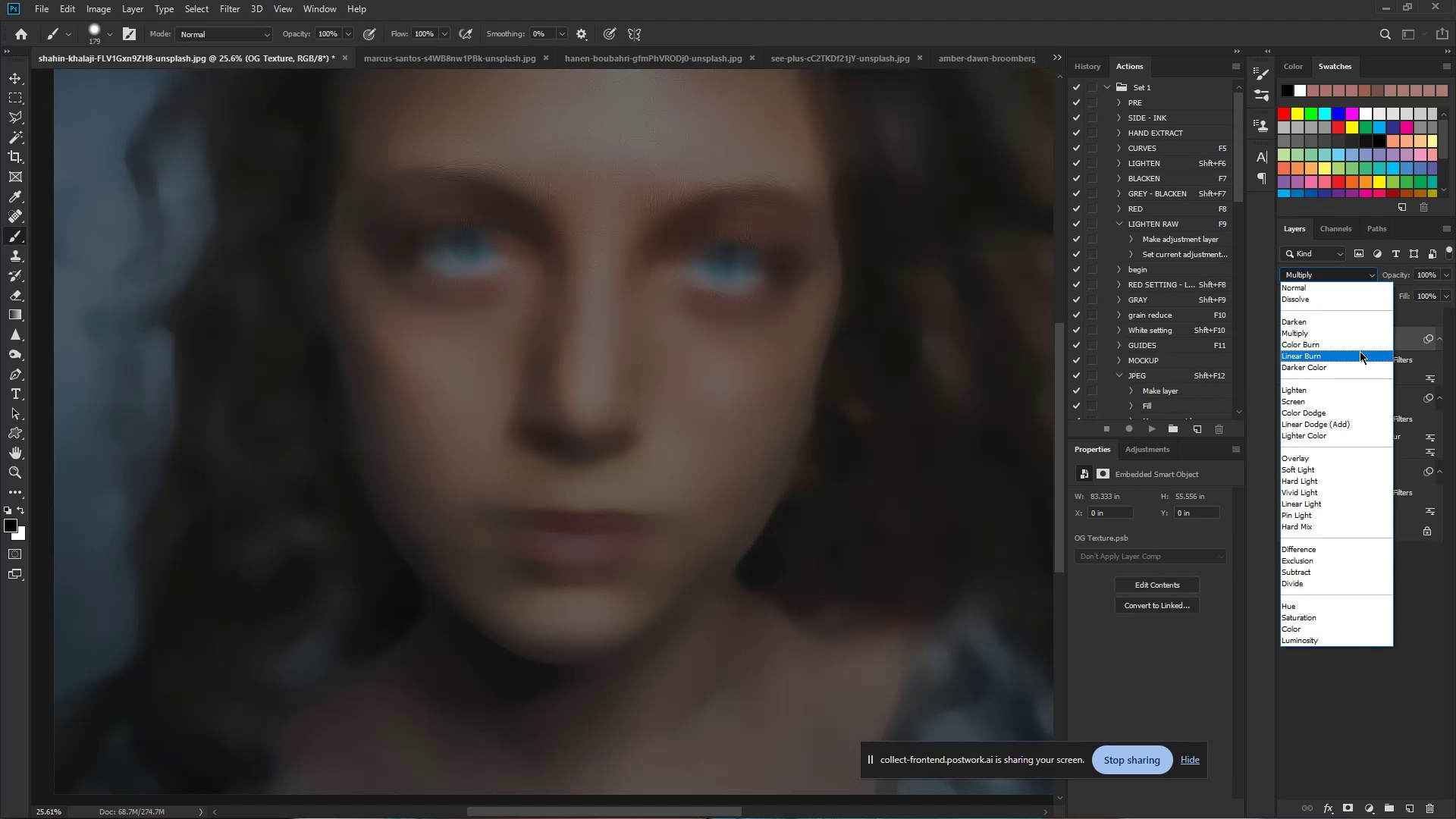 
left_click([1329, 501])
 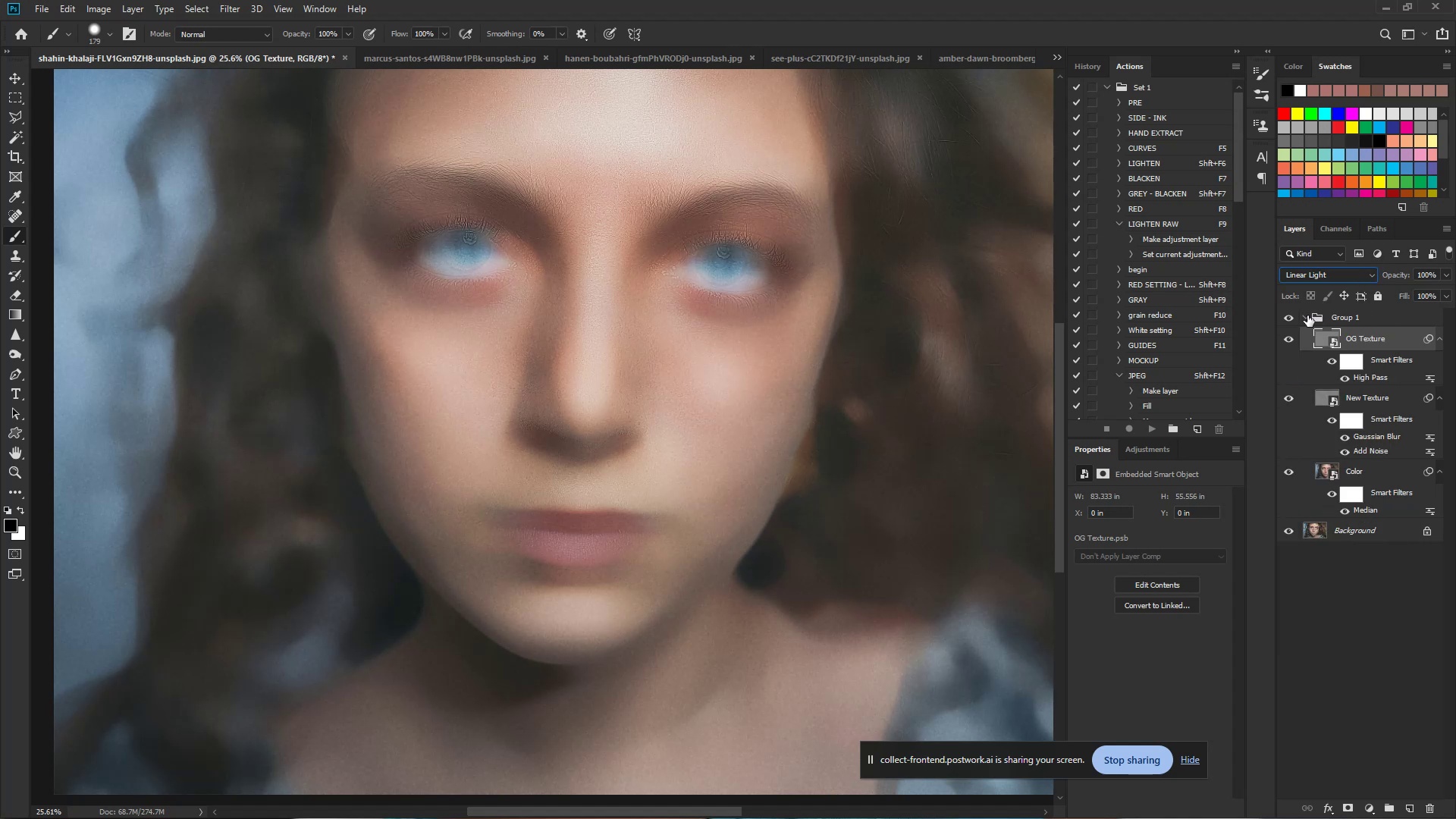 
left_click([1307, 315])
 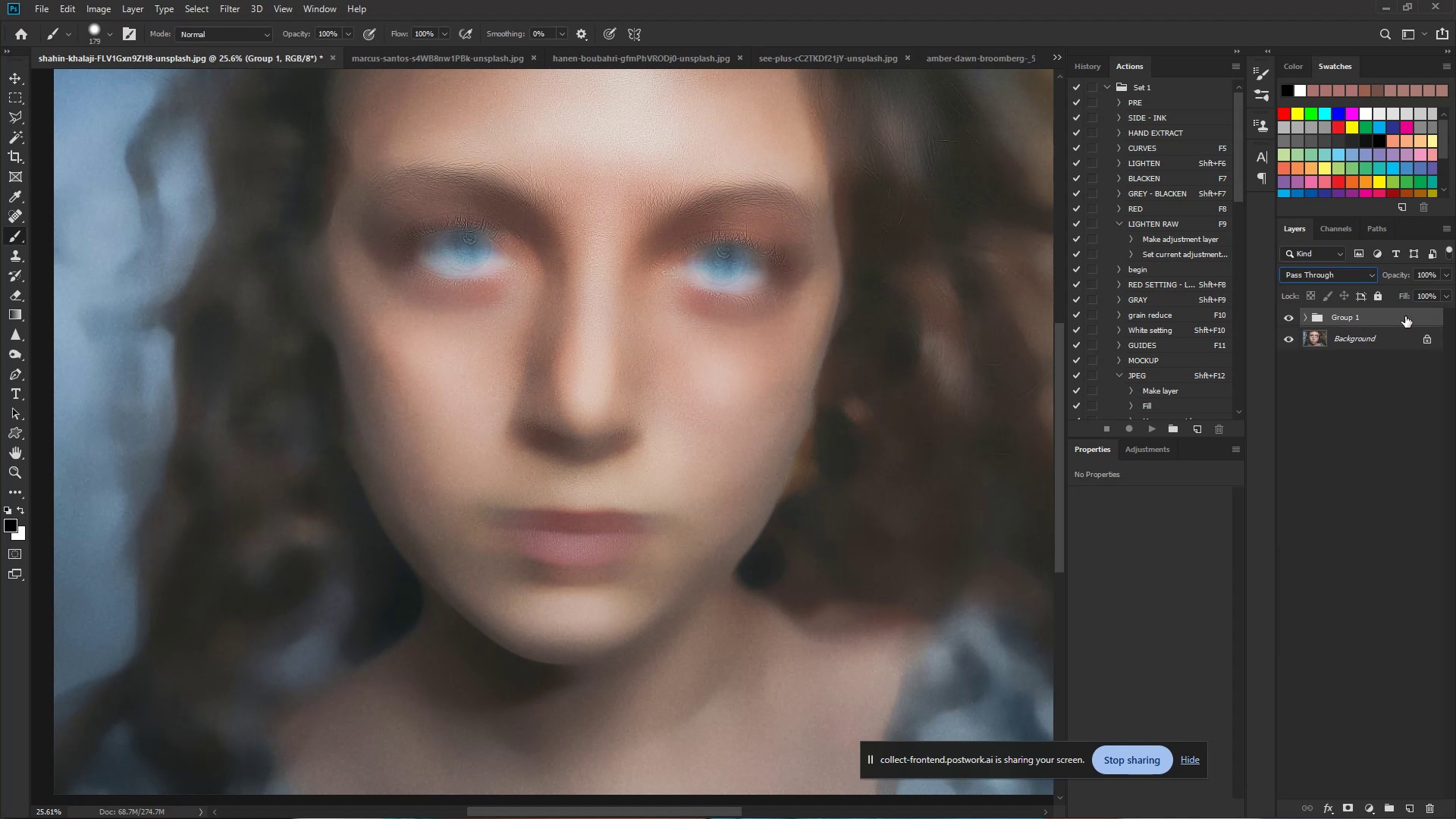 
double_click([1405, 316])
 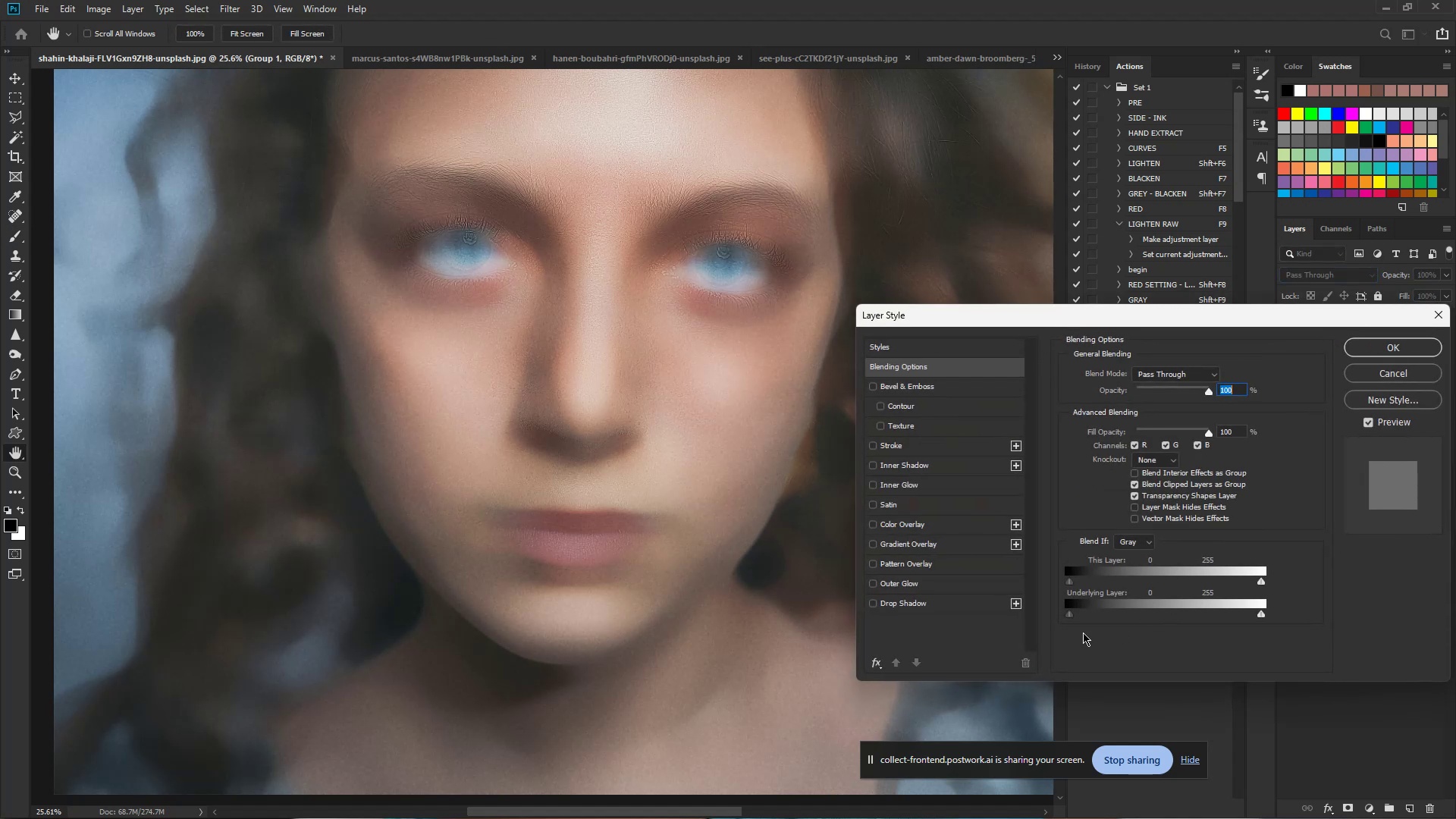 
hold_key(key=AltLeft, duration=1.02)
left_click([1260, 612])
 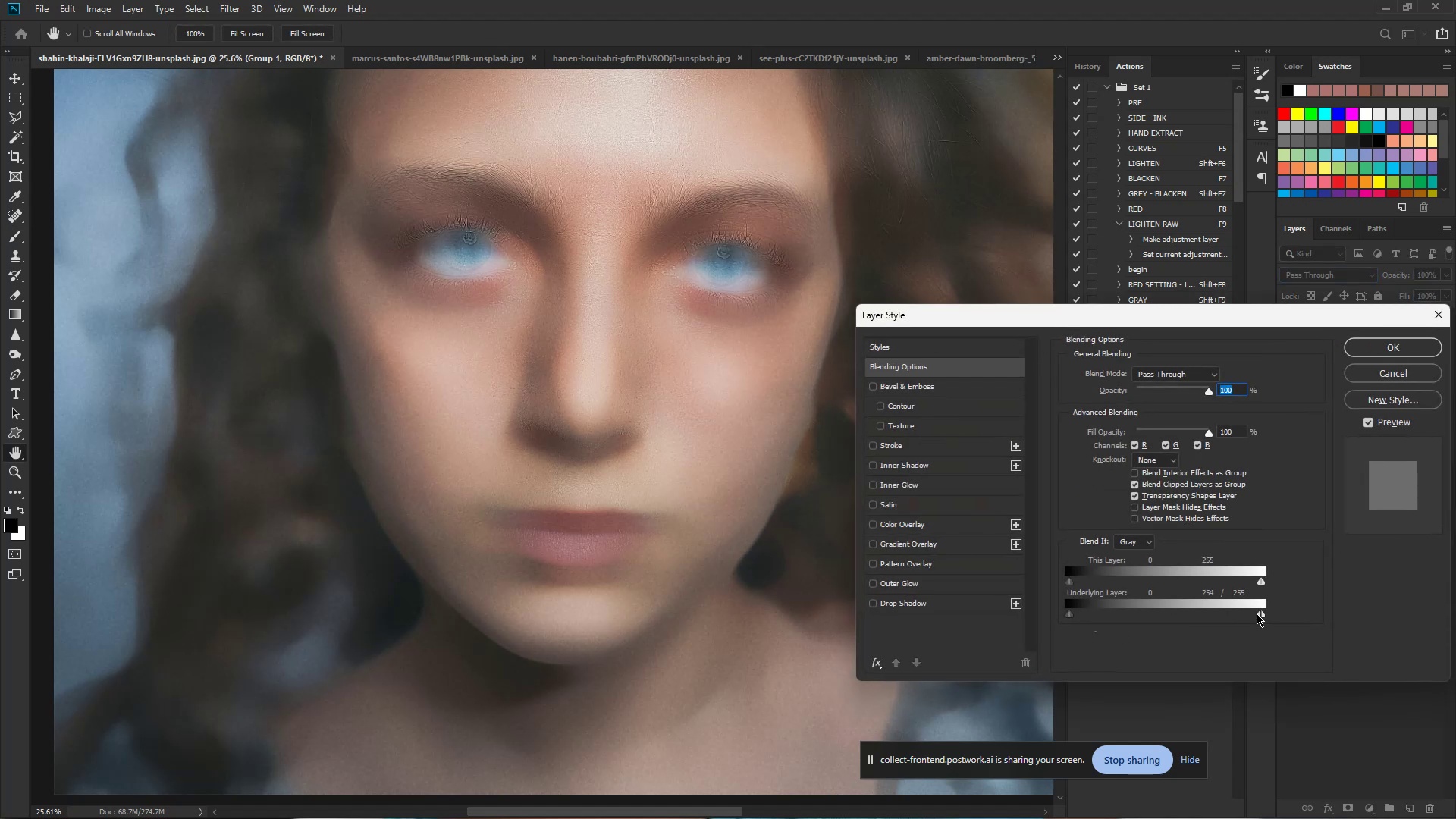 
left_click_drag(start_coordinate=[1257, 613], to_coordinate=[1215, 613])
 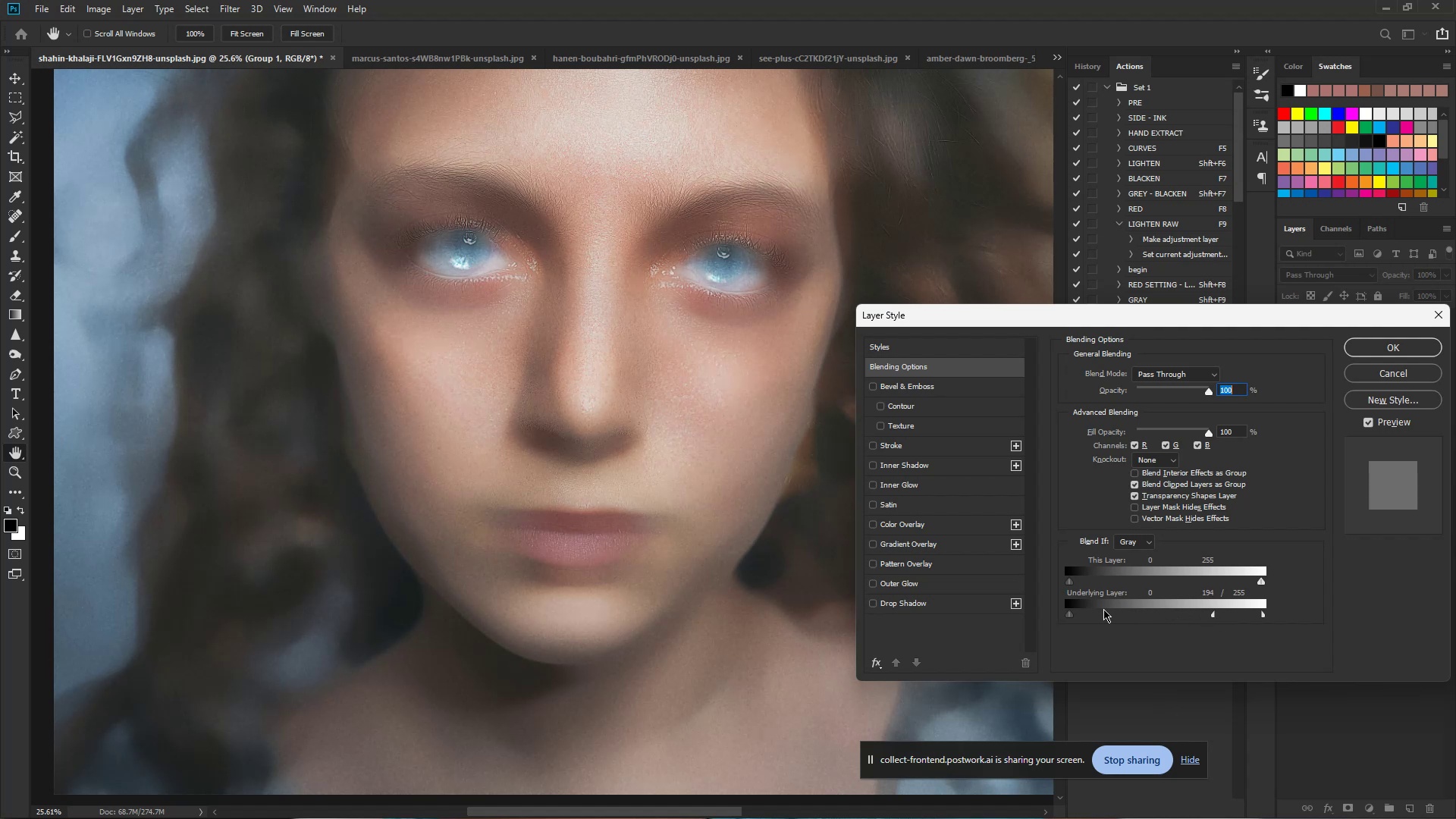 
hold_key(key=AltLeft, duration=1.05)
left_click([1071, 613])
 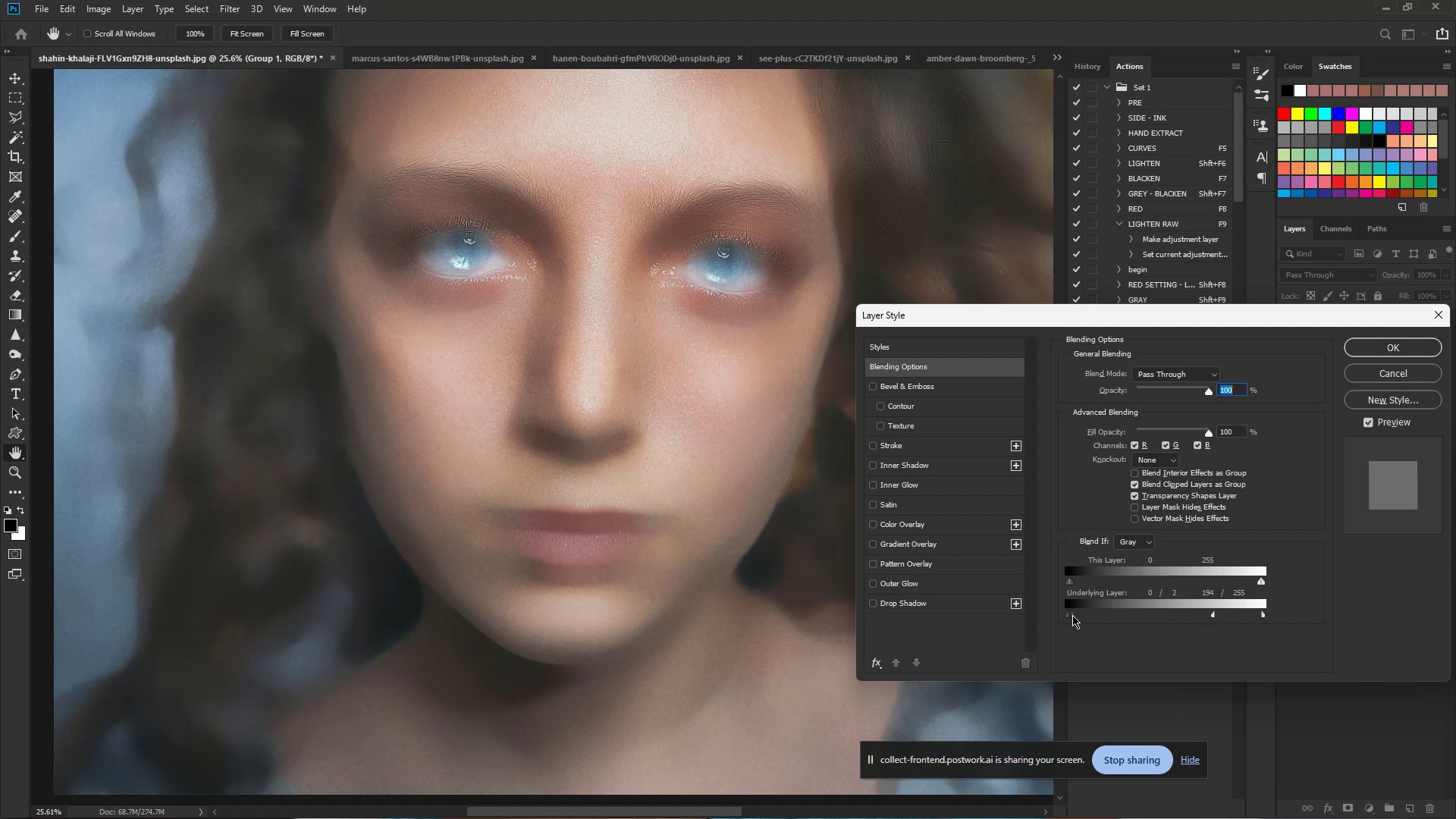 
left_click_drag(start_coordinate=[1072, 615], to_coordinate=[1125, 614])
 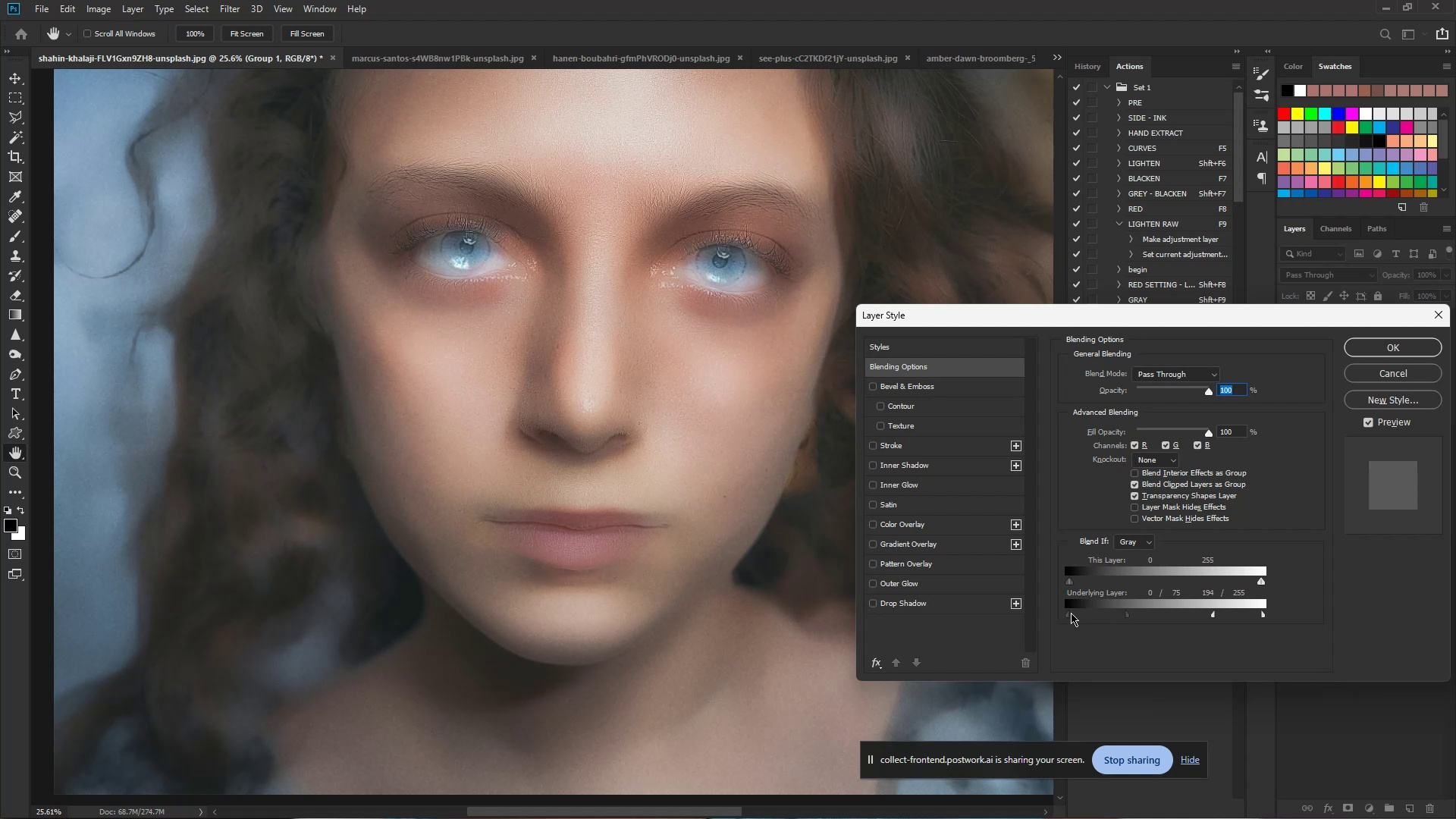 
left_click_drag(start_coordinate=[1068, 613], to_coordinate=[1047, 610])
 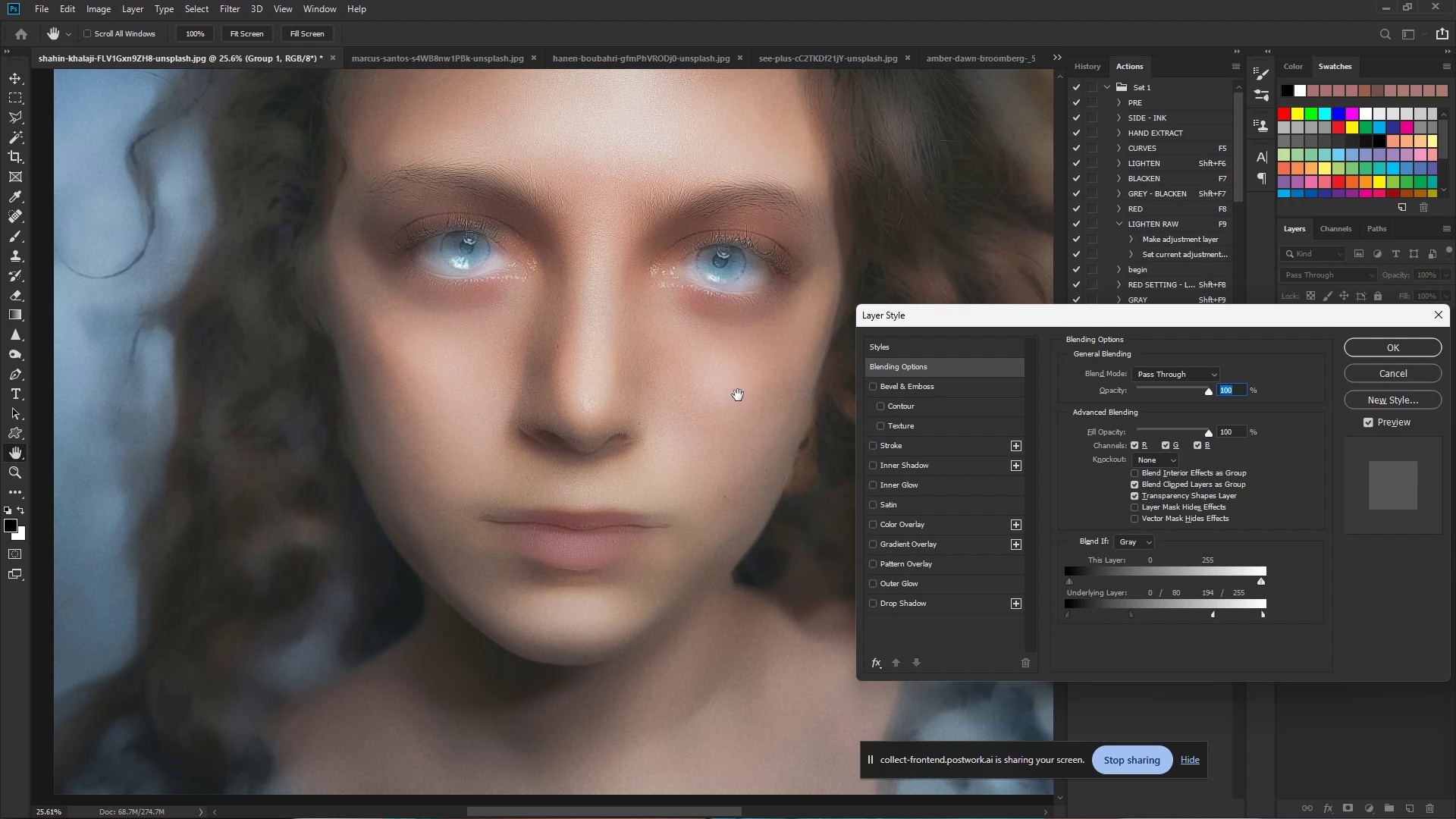 
wait(8.89)
 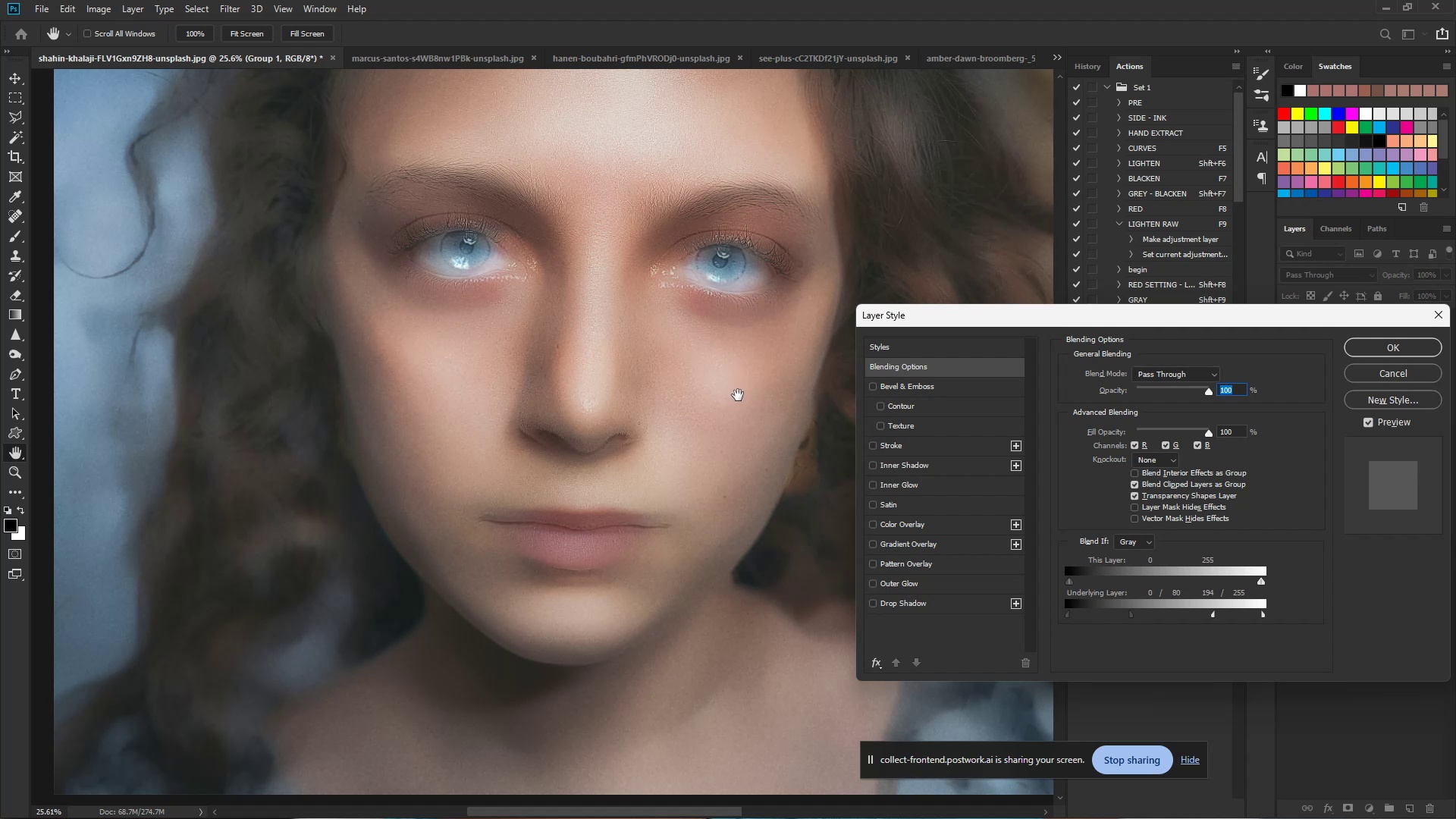 
left_click([1397, 347])
 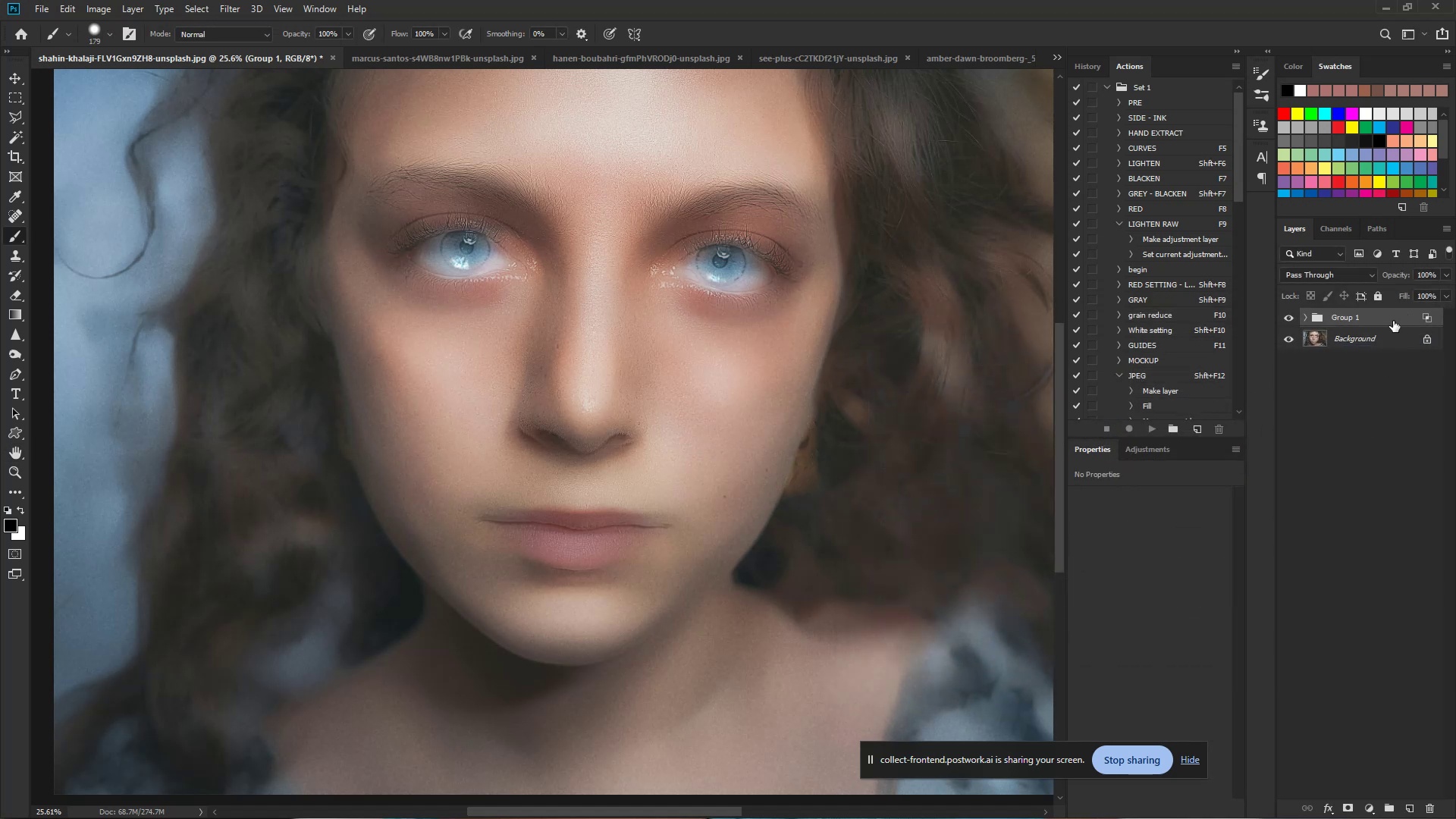 
wait(5.18)
 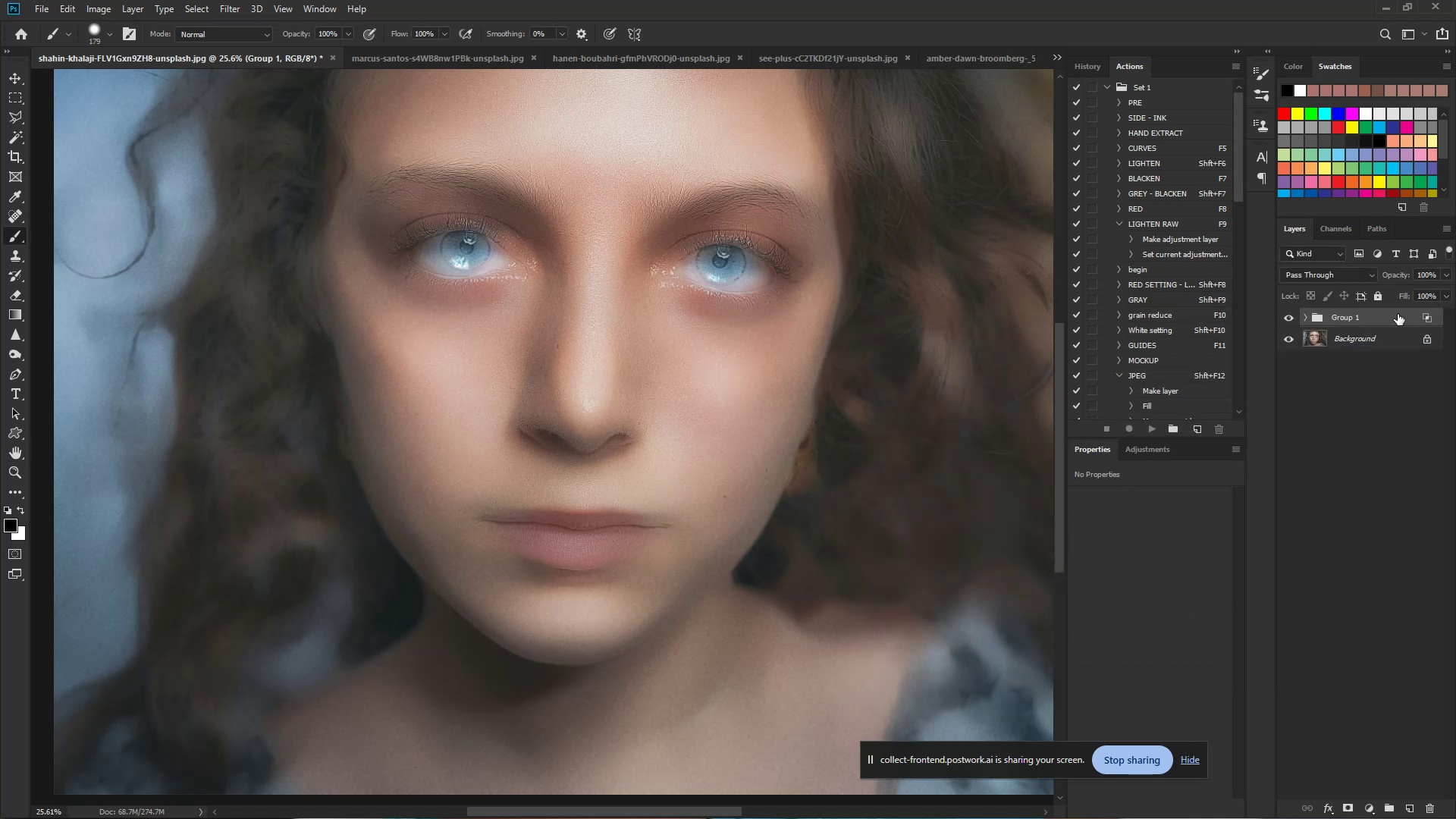 
left_click([1344, 802])
 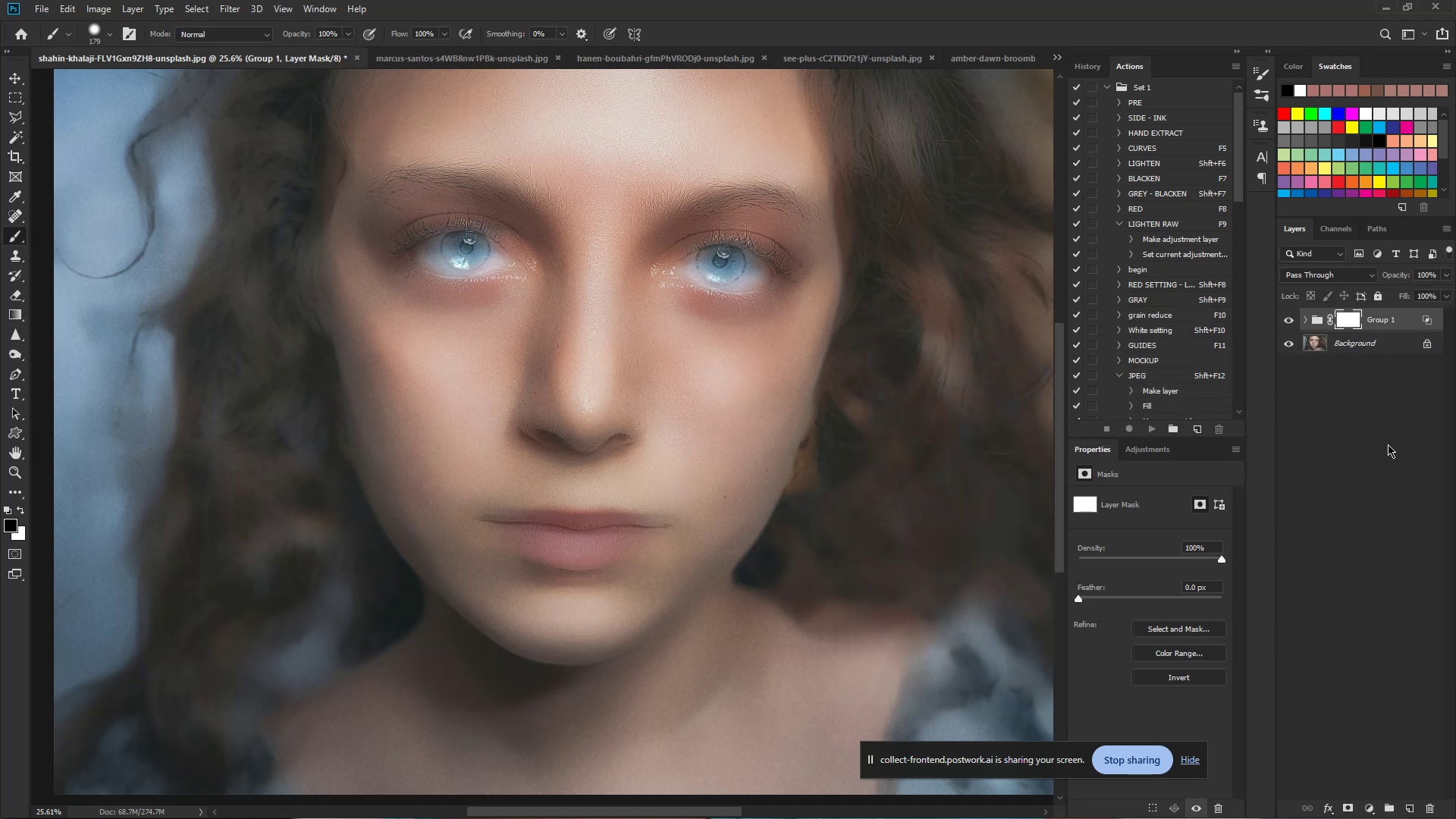 
key(Control+I)
 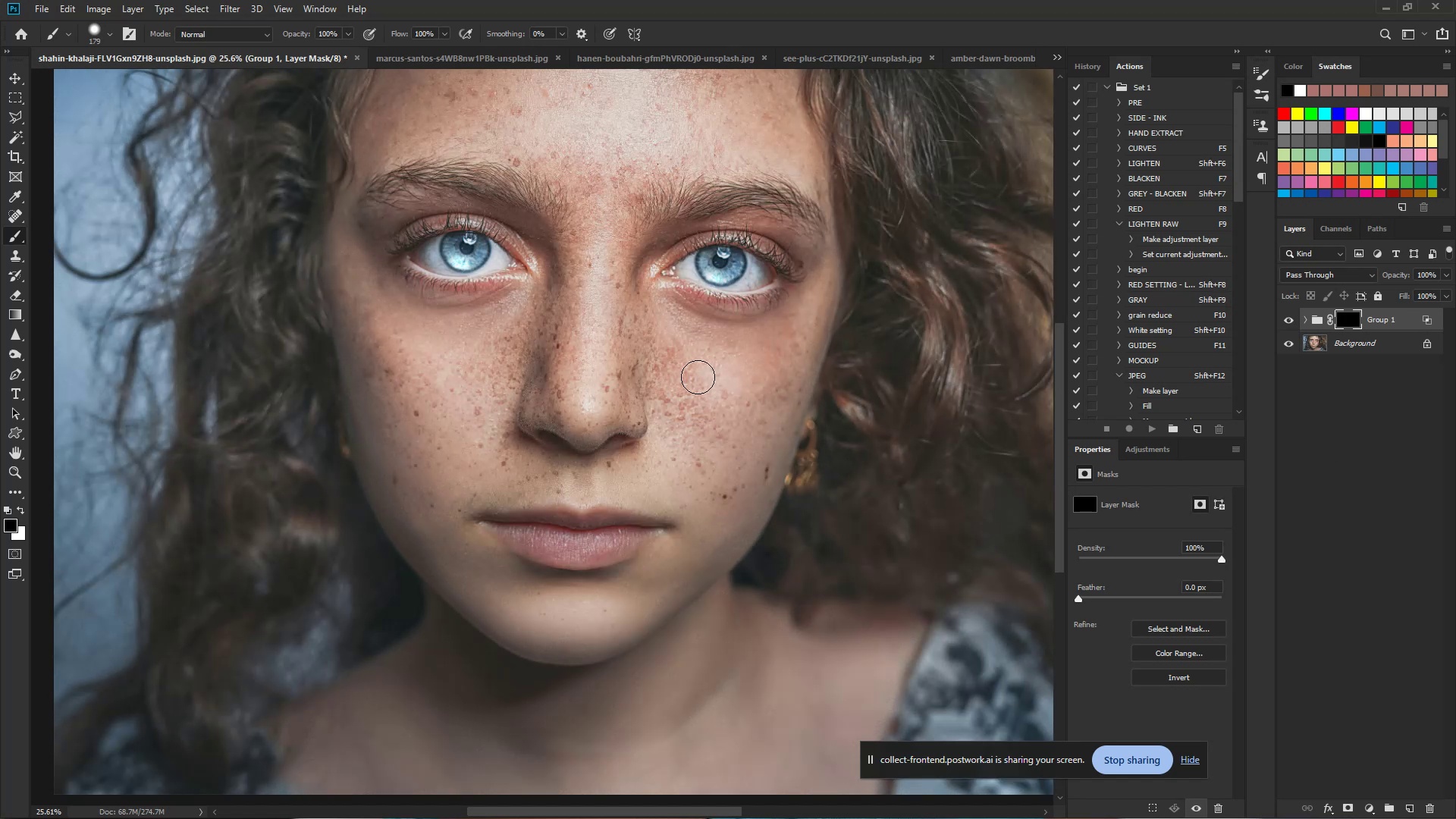 
hold_key(key=ControlLeft, duration=0.69)
 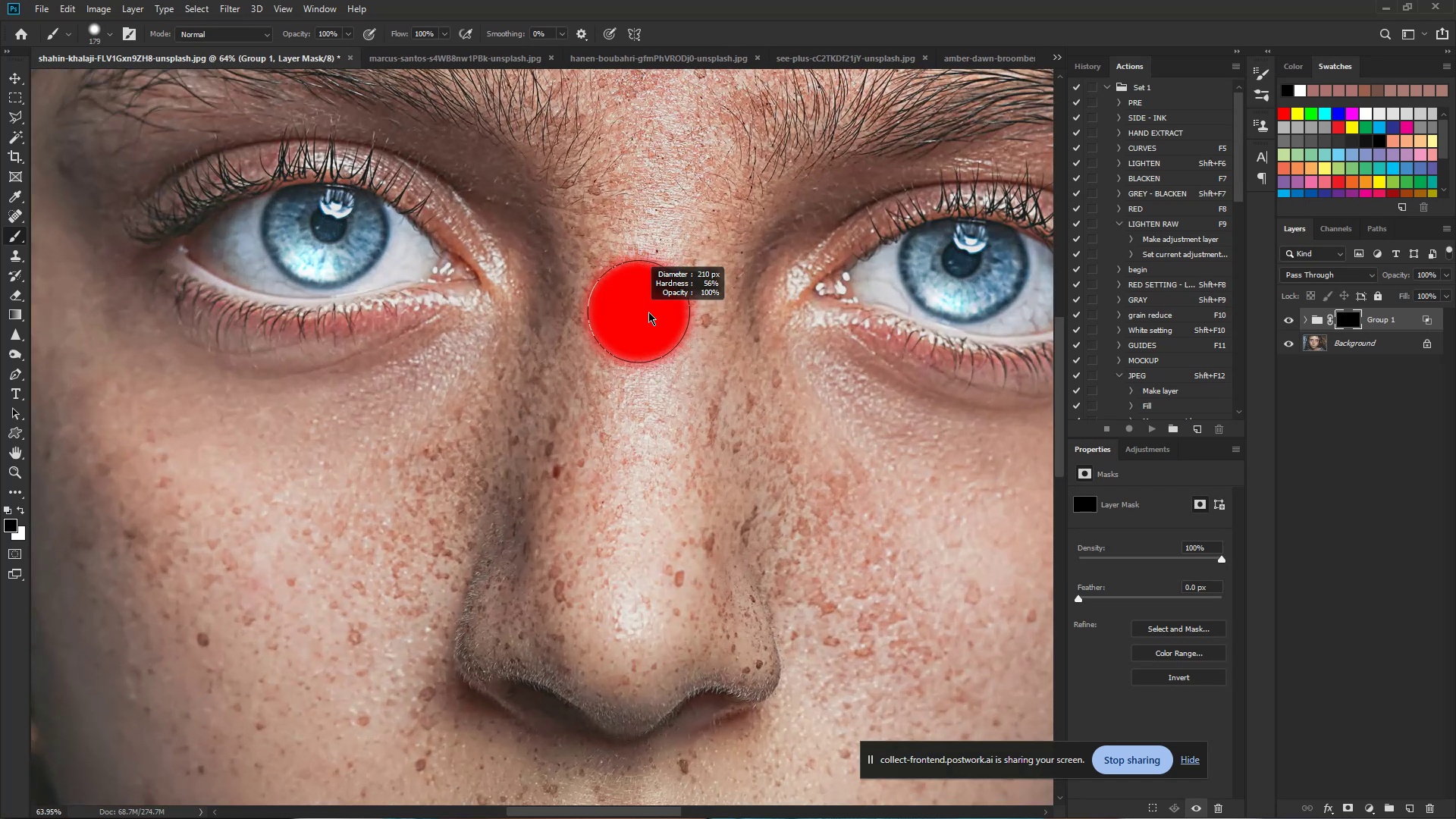 
hold_key(key=Space, duration=0.46)
 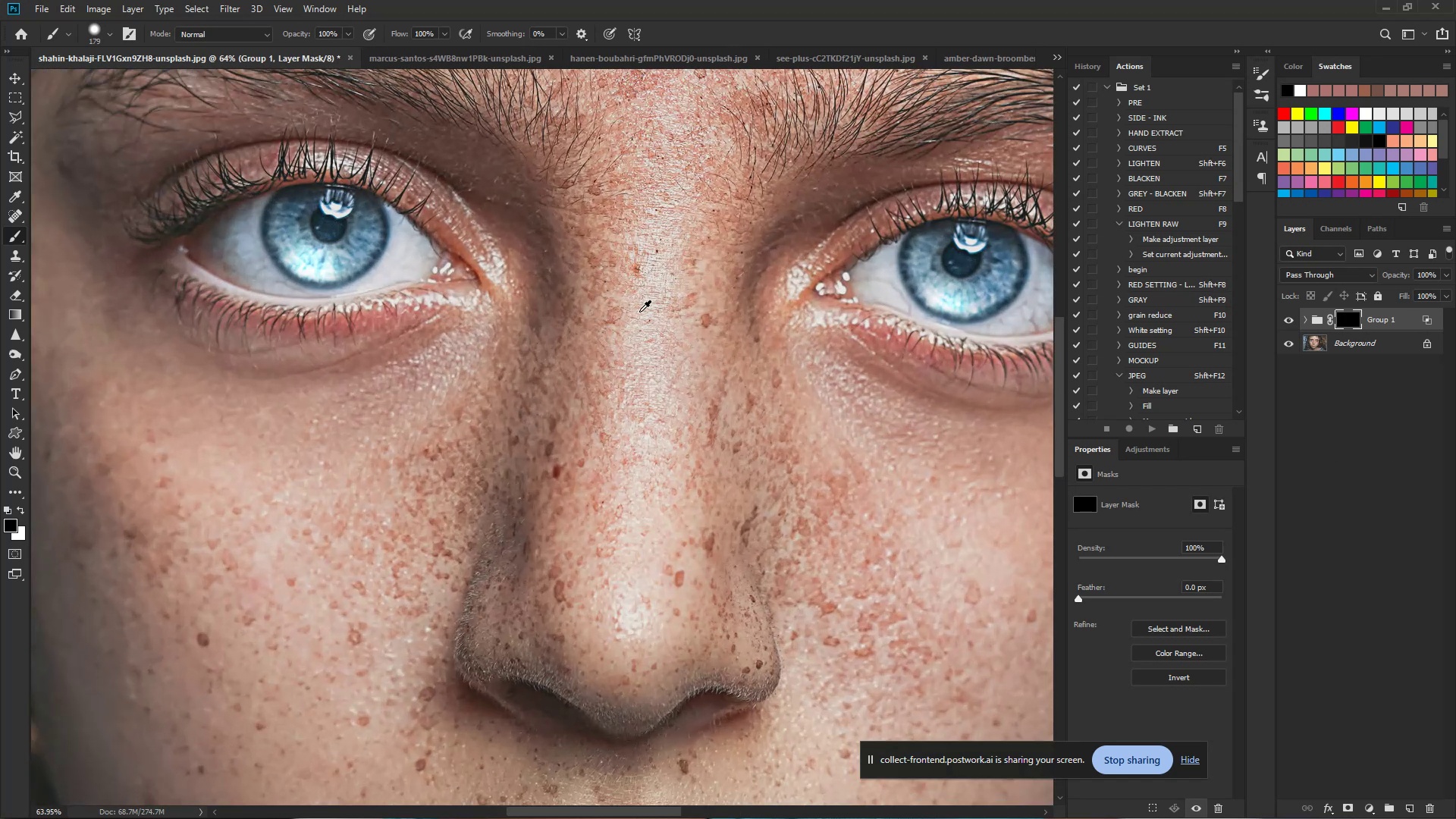 
left_click_drag(start_coordinate=[560, 262], to_coordinate=[620, 266])
 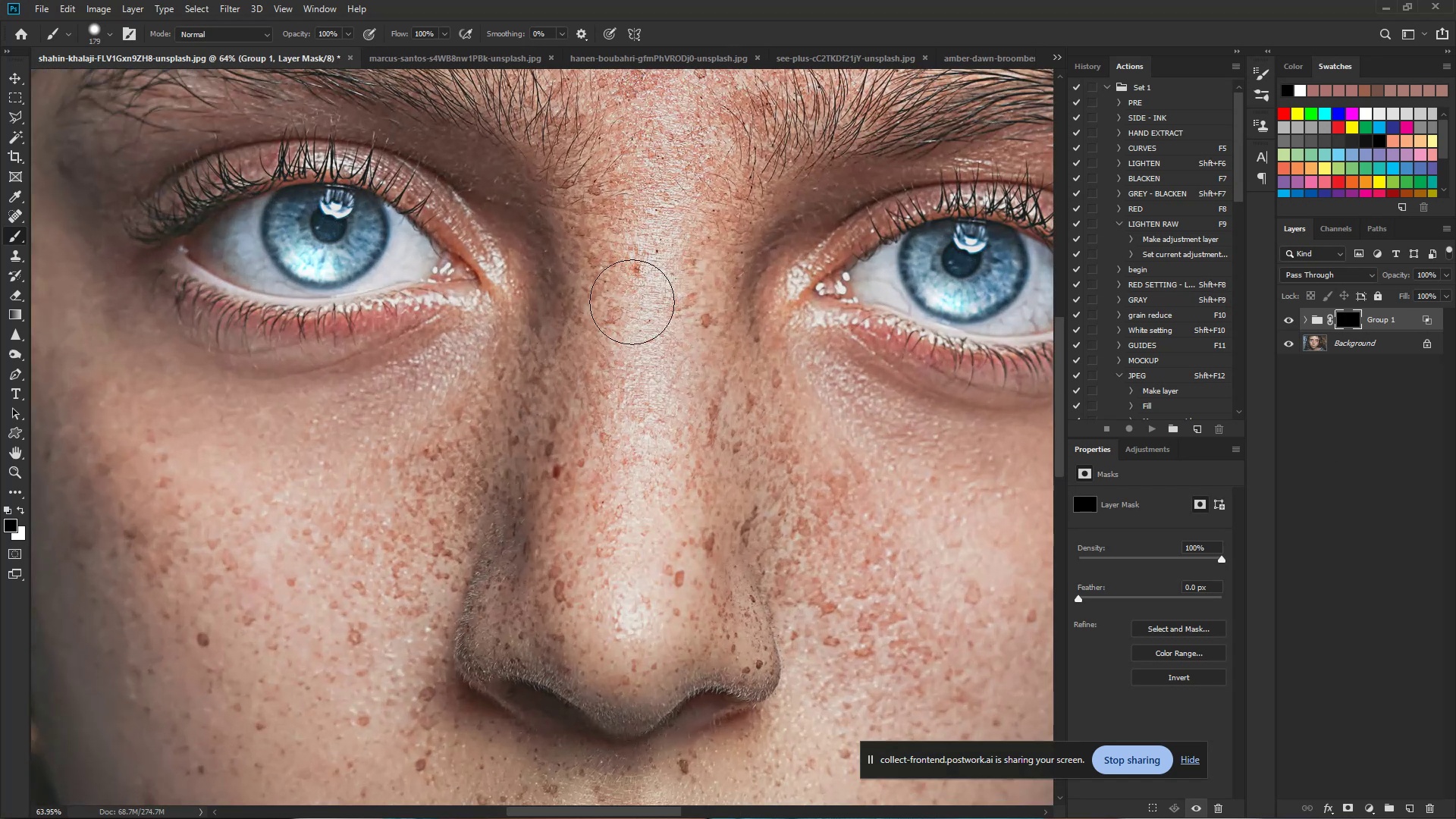 
hold_key(key=AltLeft, duration=0.53)
 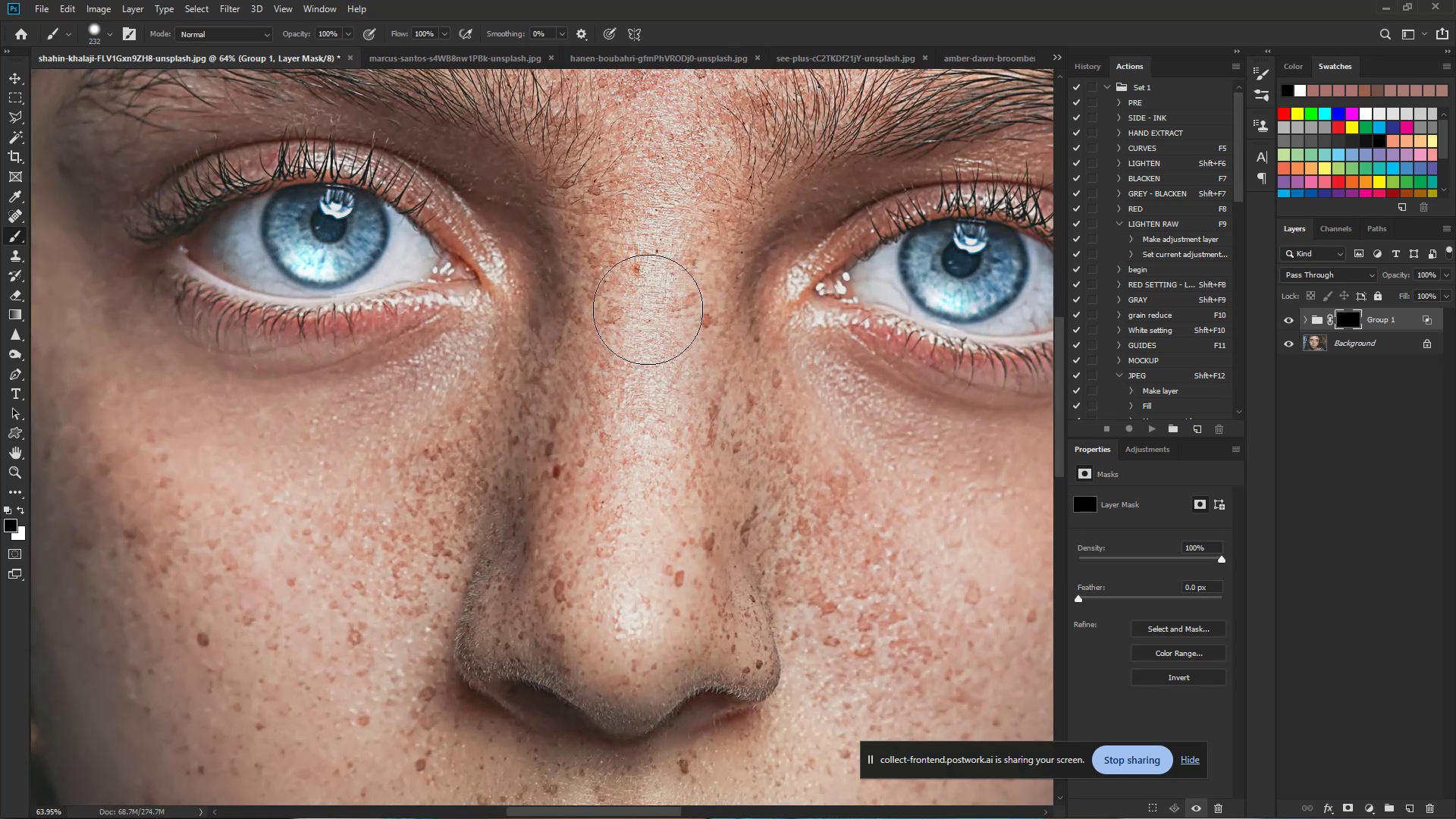 
type(bx)
 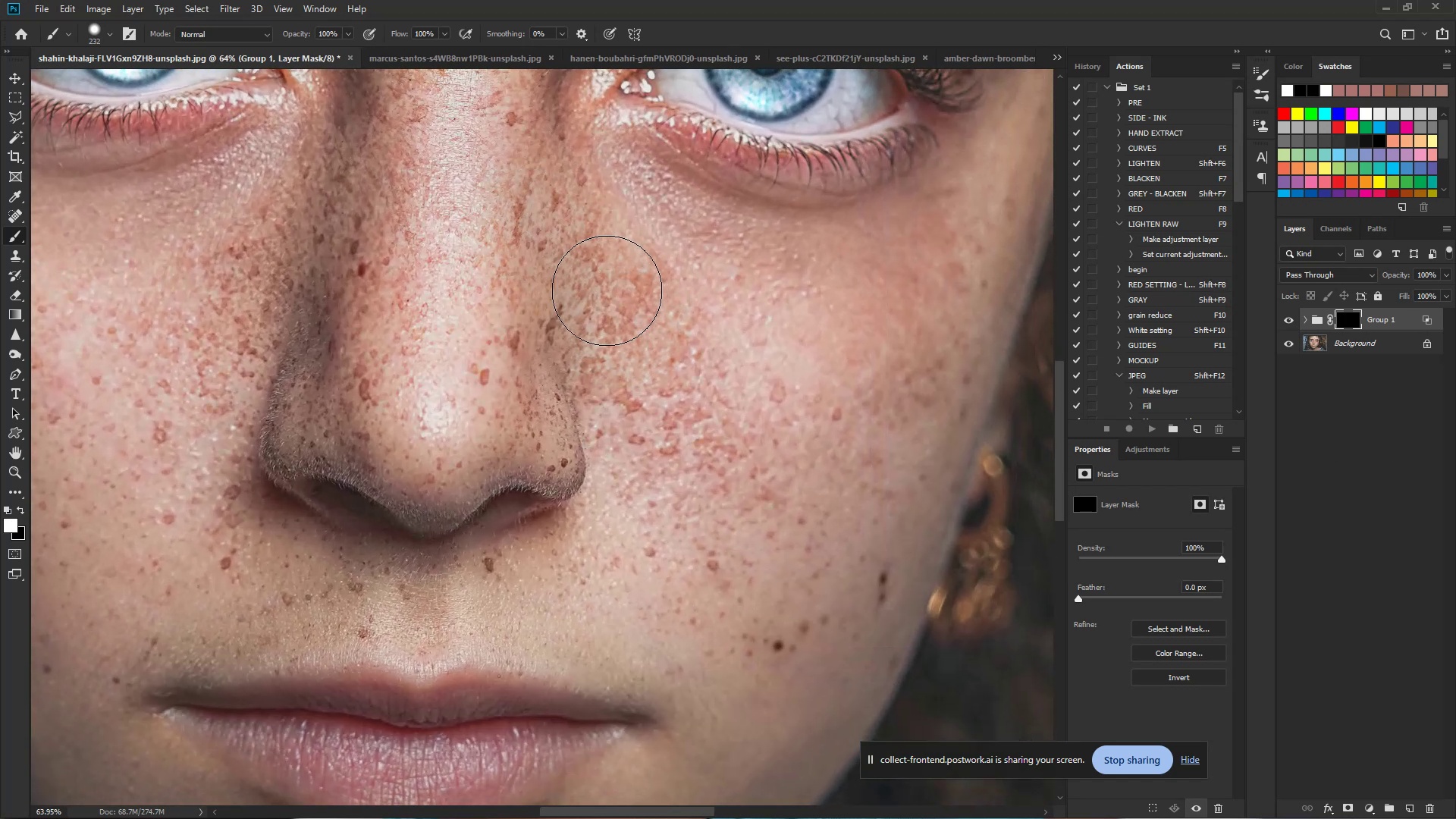 
left_click_drag(start_coordinate=[721, 384], to_coordinate=[742, 435])
 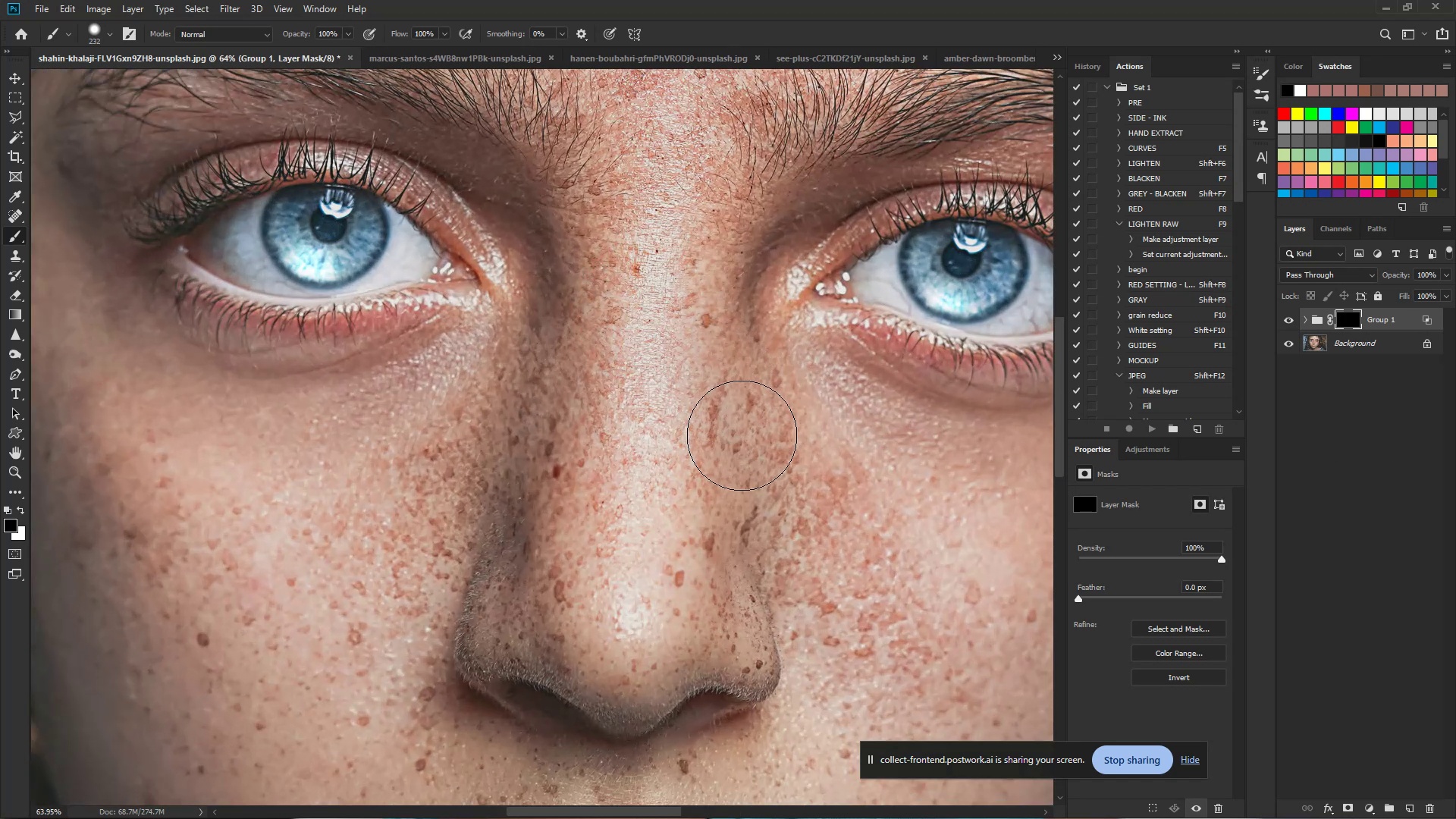 
hold_key(key=Space, duration=0.66)
 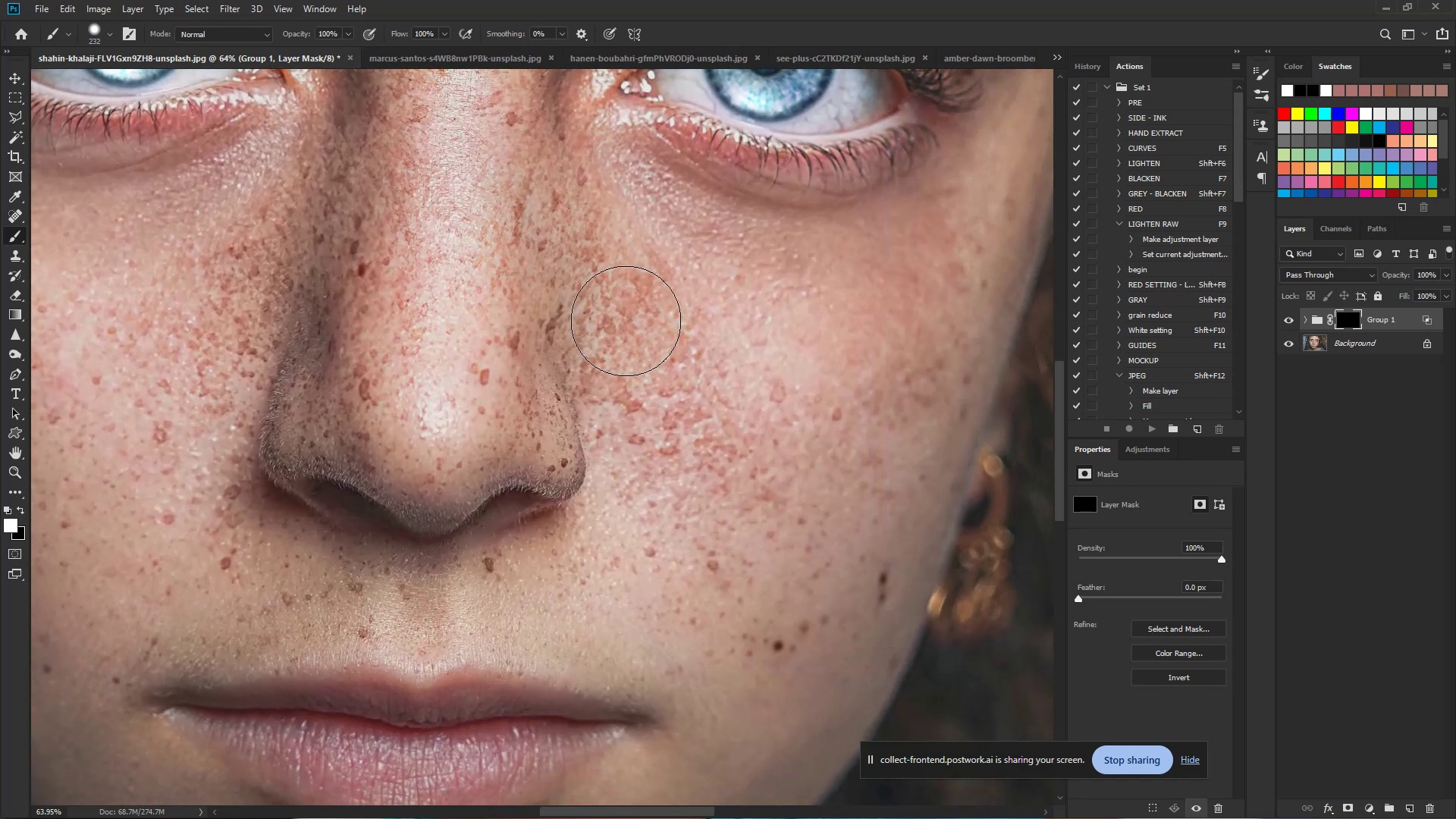 
left_click_drag(start_coordinate=[723, 425], to_coordinate=[528, 224])
 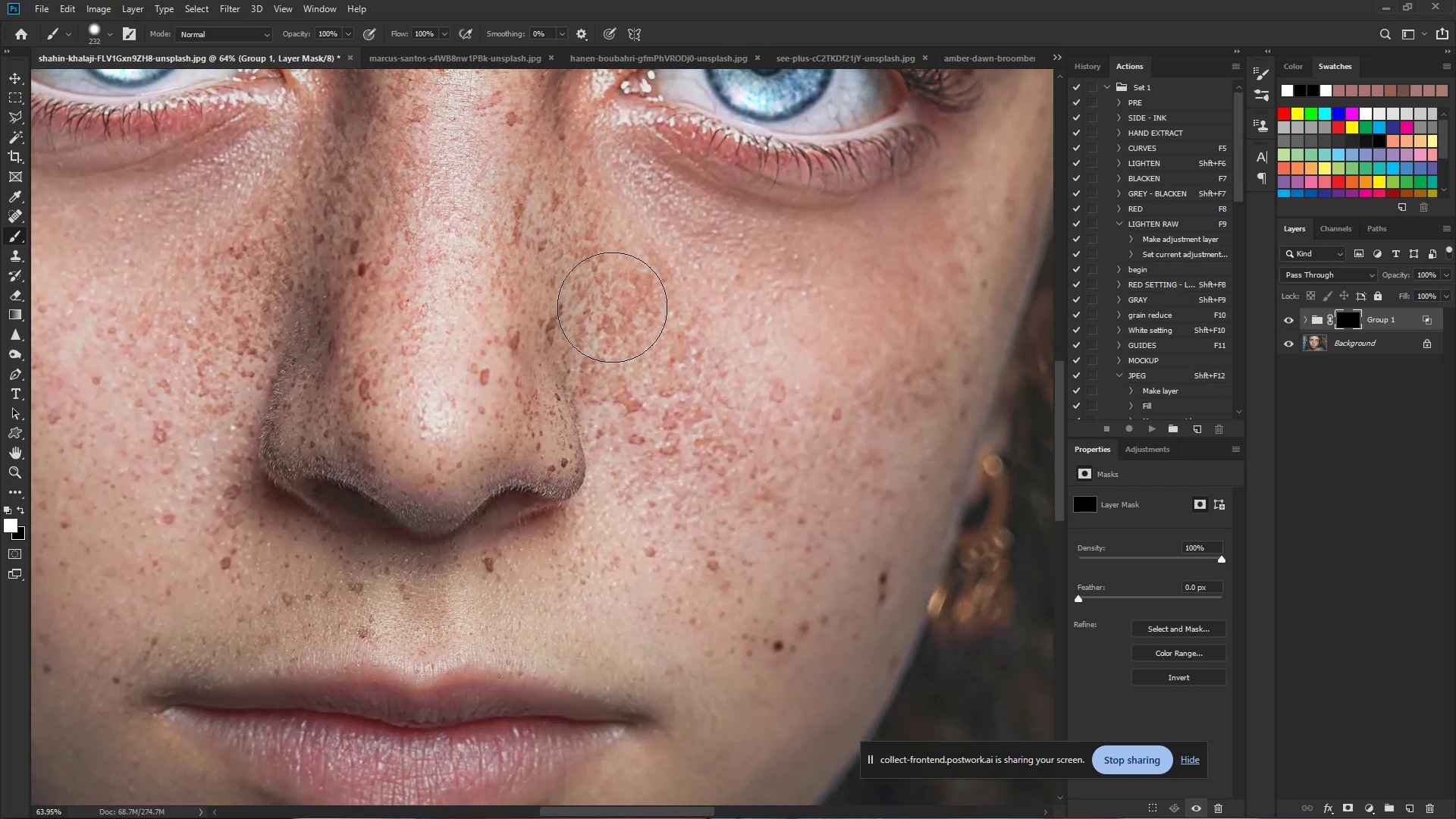 
left_click_drag(start_coordinate=[601, 279], to_coordinate=[802, 446])
 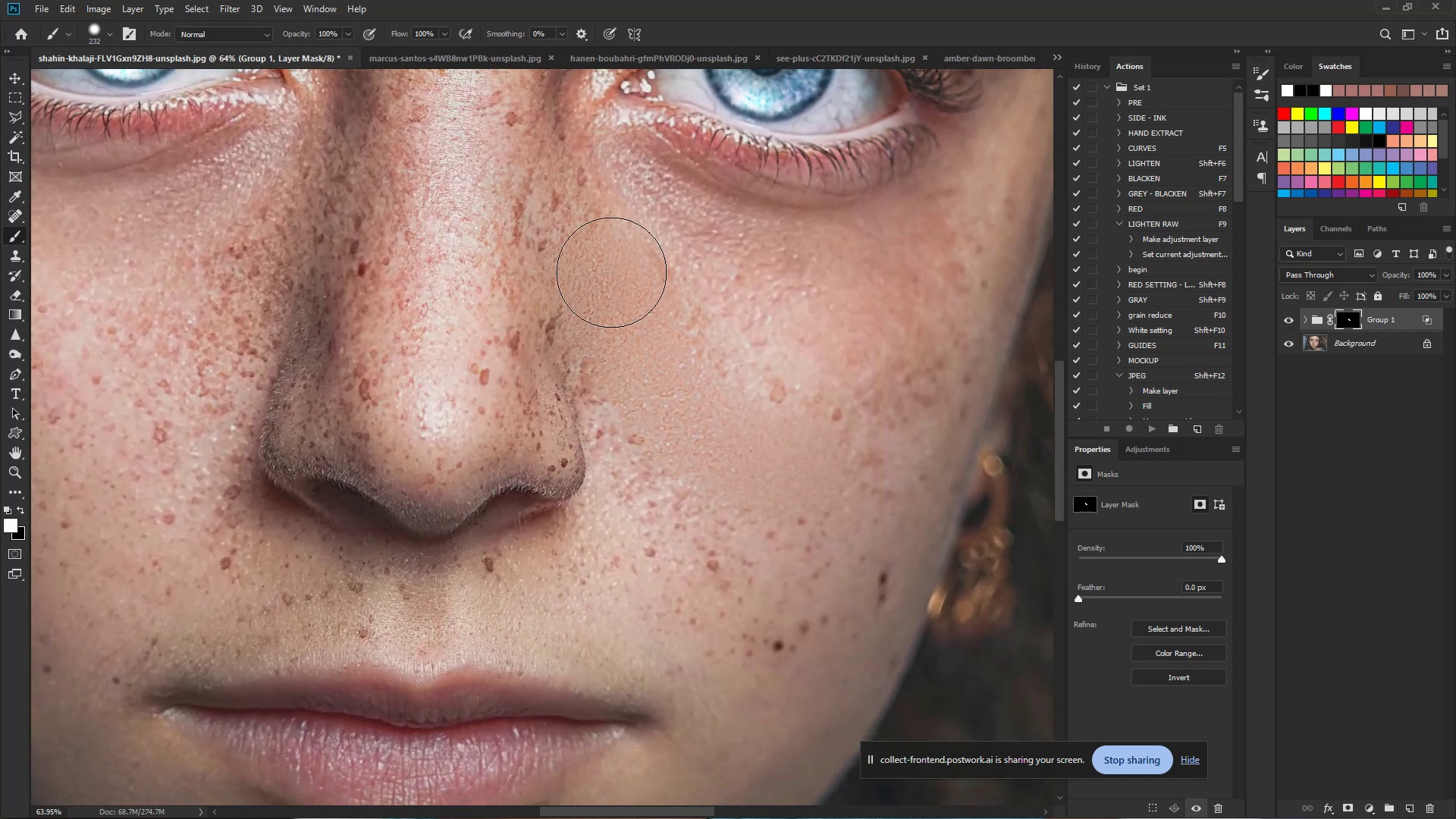 
left_click_drag(start_coordinate=[596, 228], to_coordinate=[497, 389])
 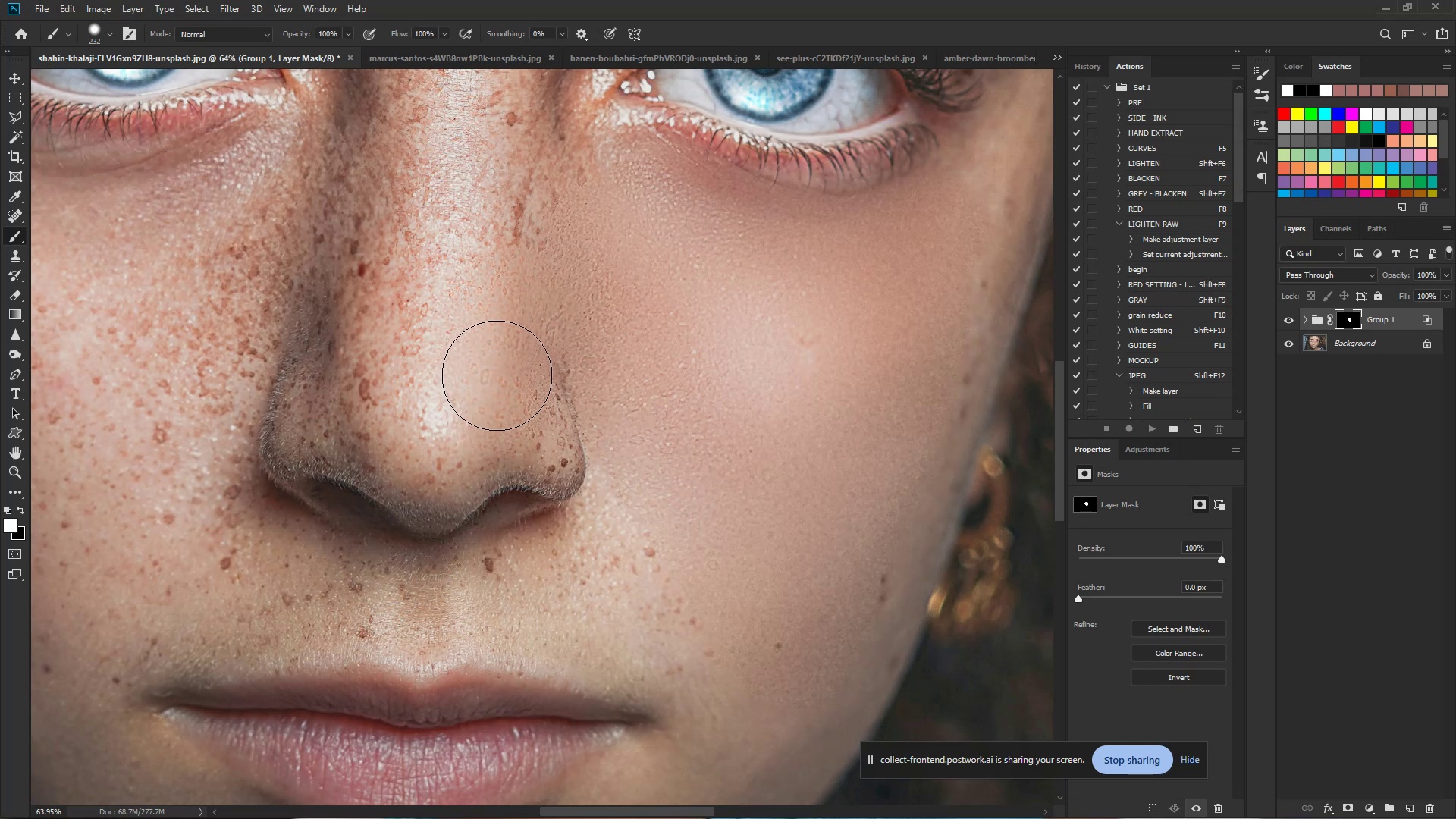 
hold_key(key=AltLeft, duration=0.75)
 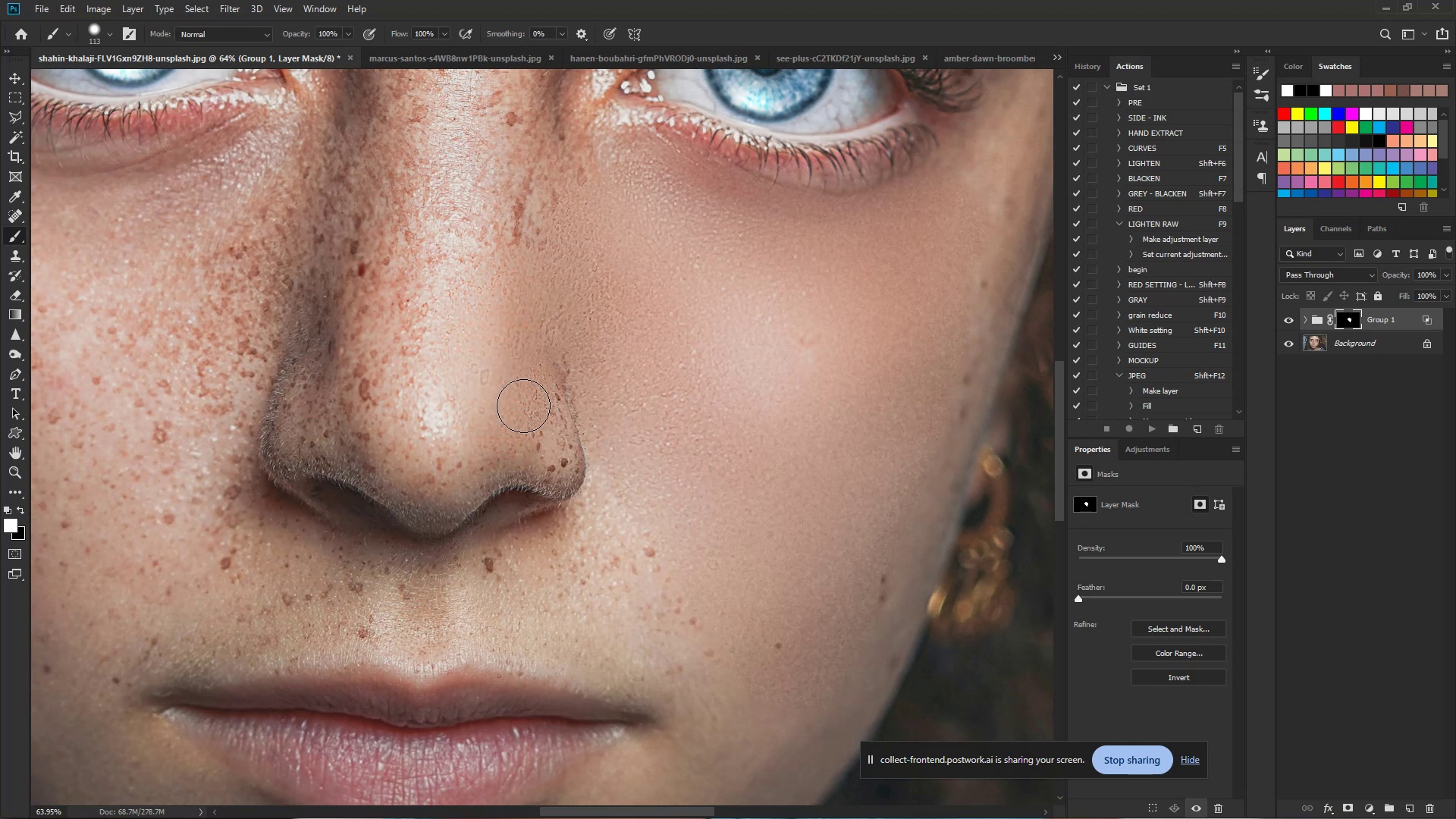 
left_click_drag(start_coordinate=[537, 414], to_coordinate=[340, 303])
 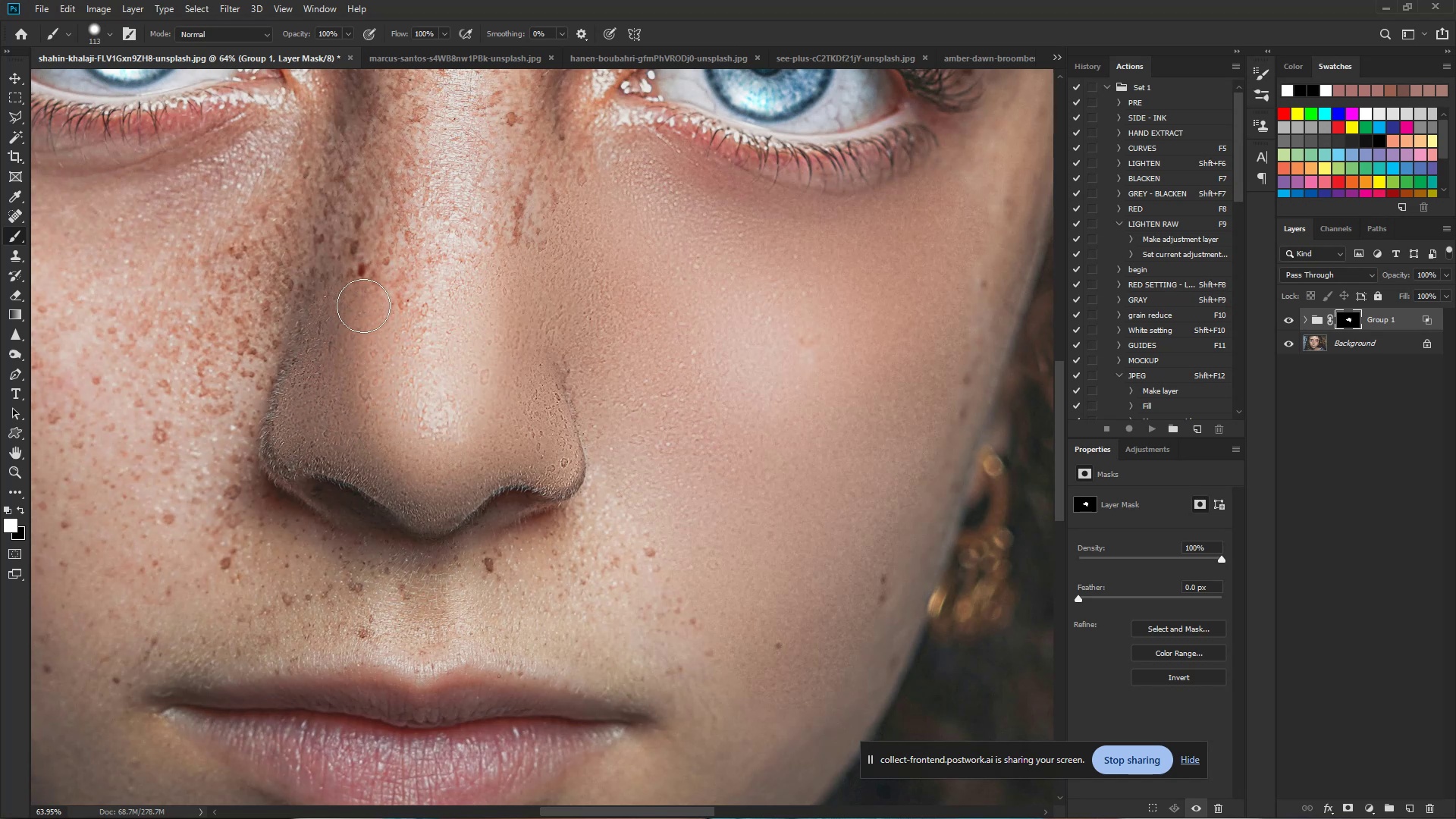 
left_click_drag(start_coordinate=[361, 309], to_coordinate=[410, 395])
 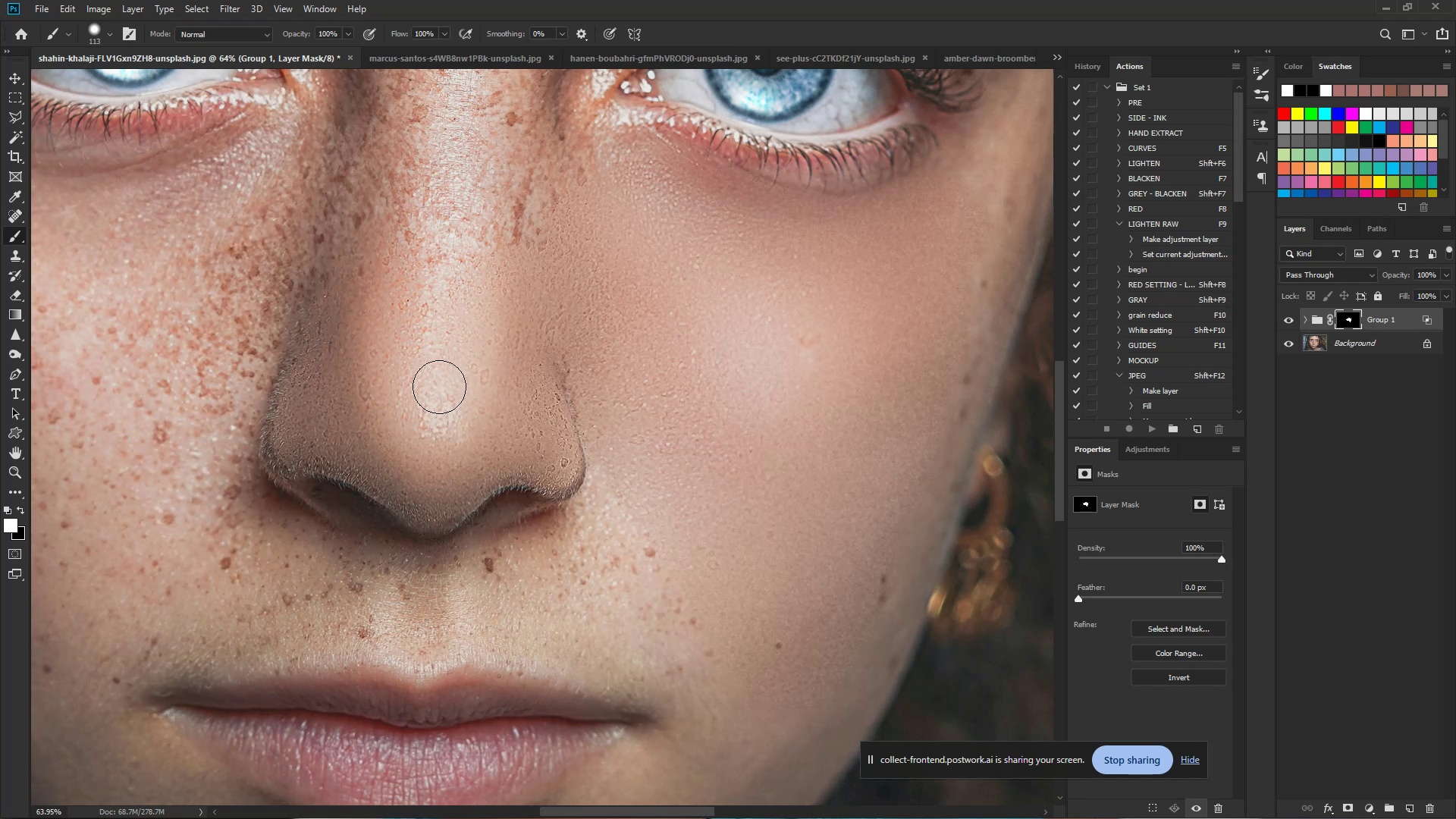 
left_click_drag(start_coordinate=[439, 387], to_coordinate=[467, 383])
 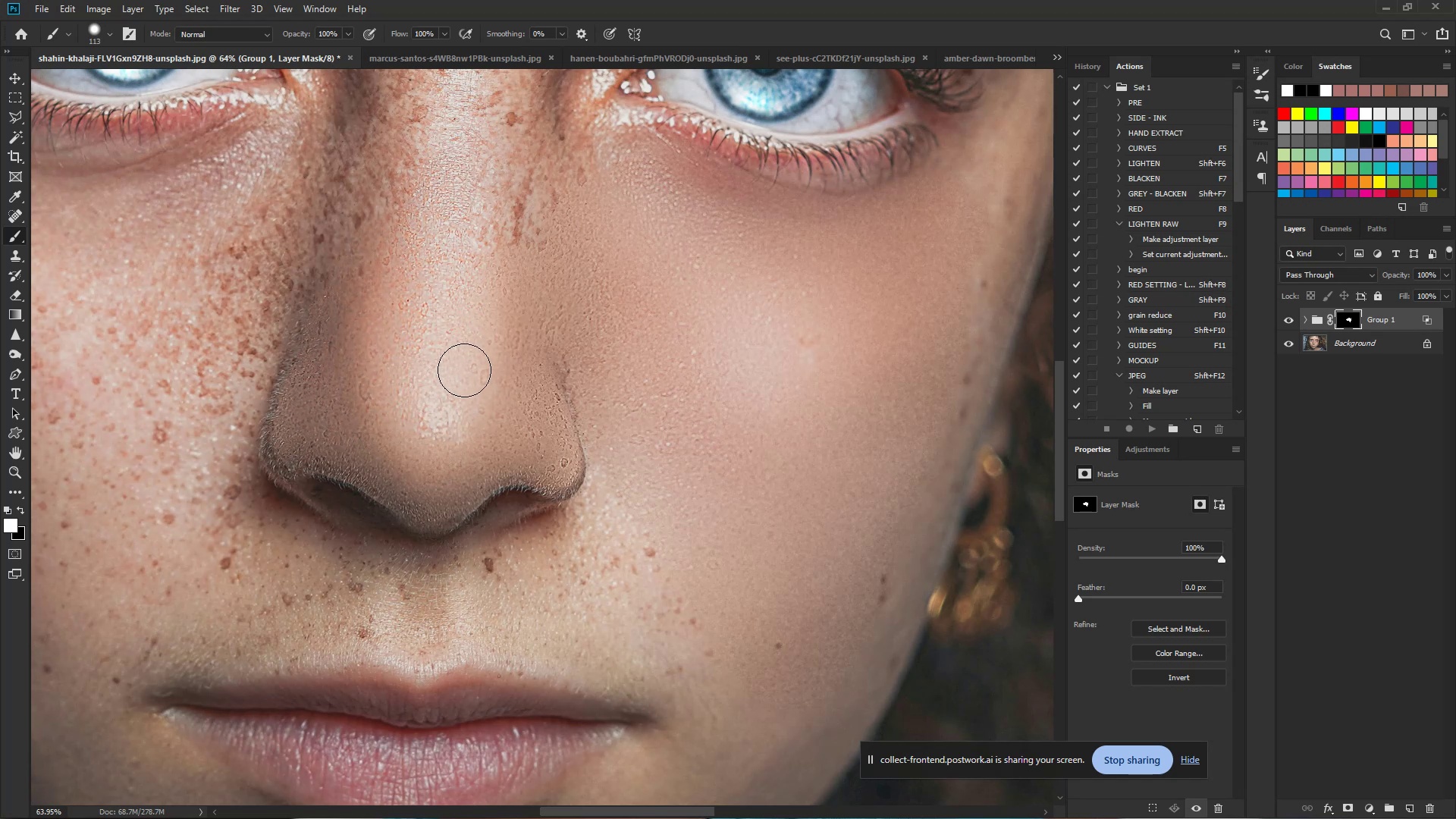 
left_click_drag(start_coordinate=[473, 285], to_coordinate=[541, 130])
 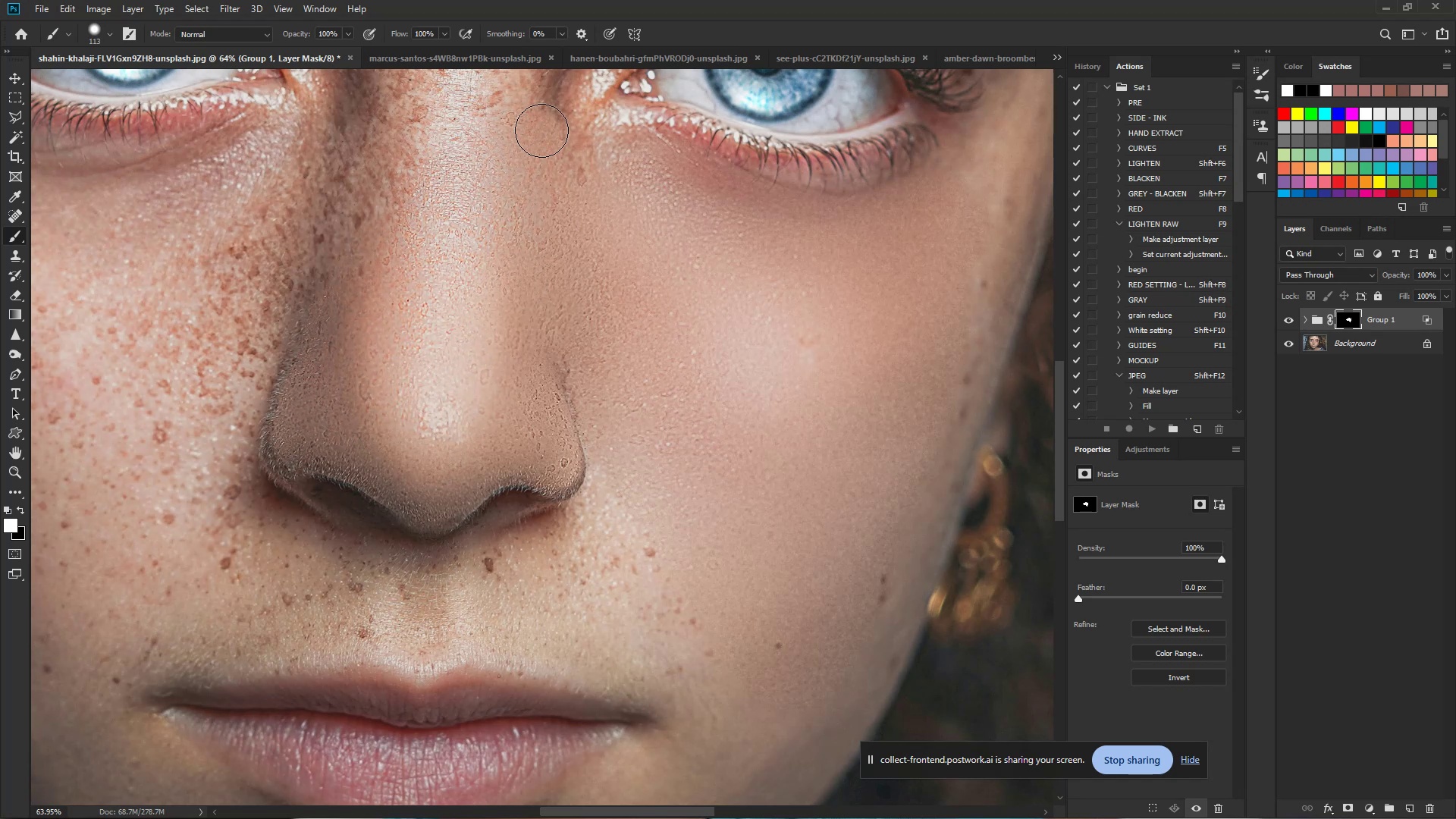 
hold_key(key=Space, duration=0.59)
 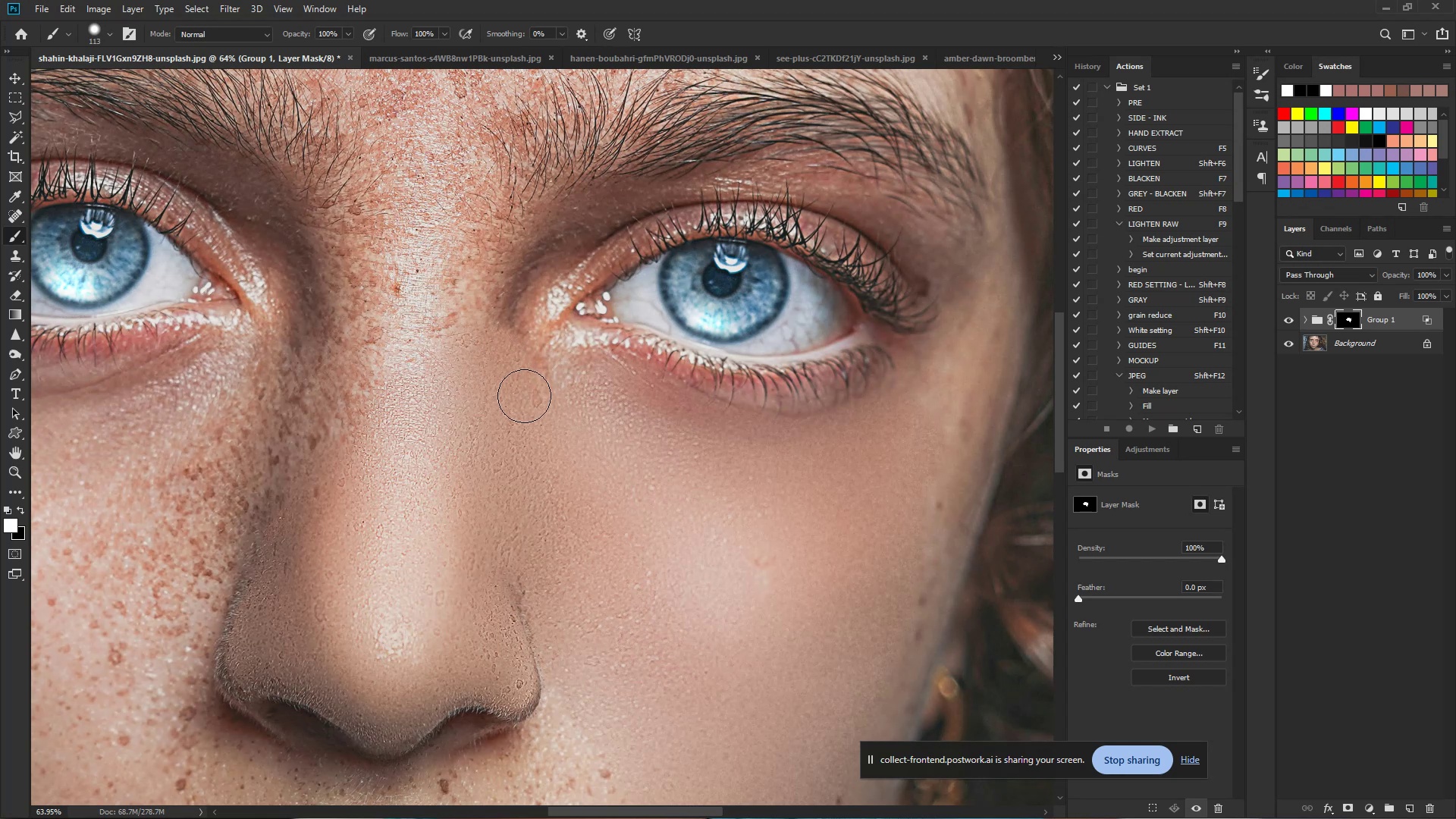 
left_click_drag(start_coordinate=[541, 130], to_coordinate=[497, 352])
 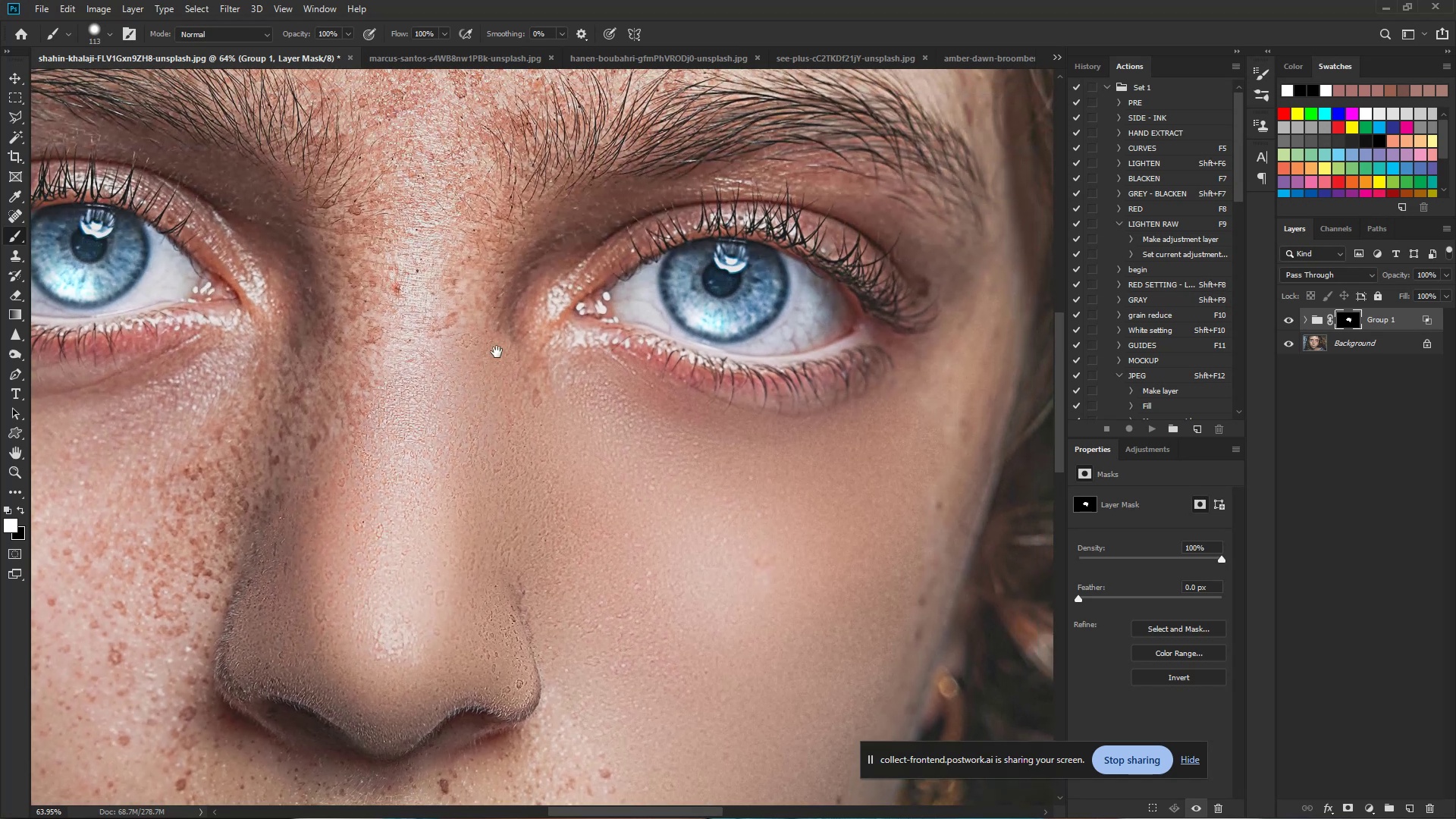 
left_click_drag(start_coordinate=[497, 352], to_coordinate=[777, 447])
 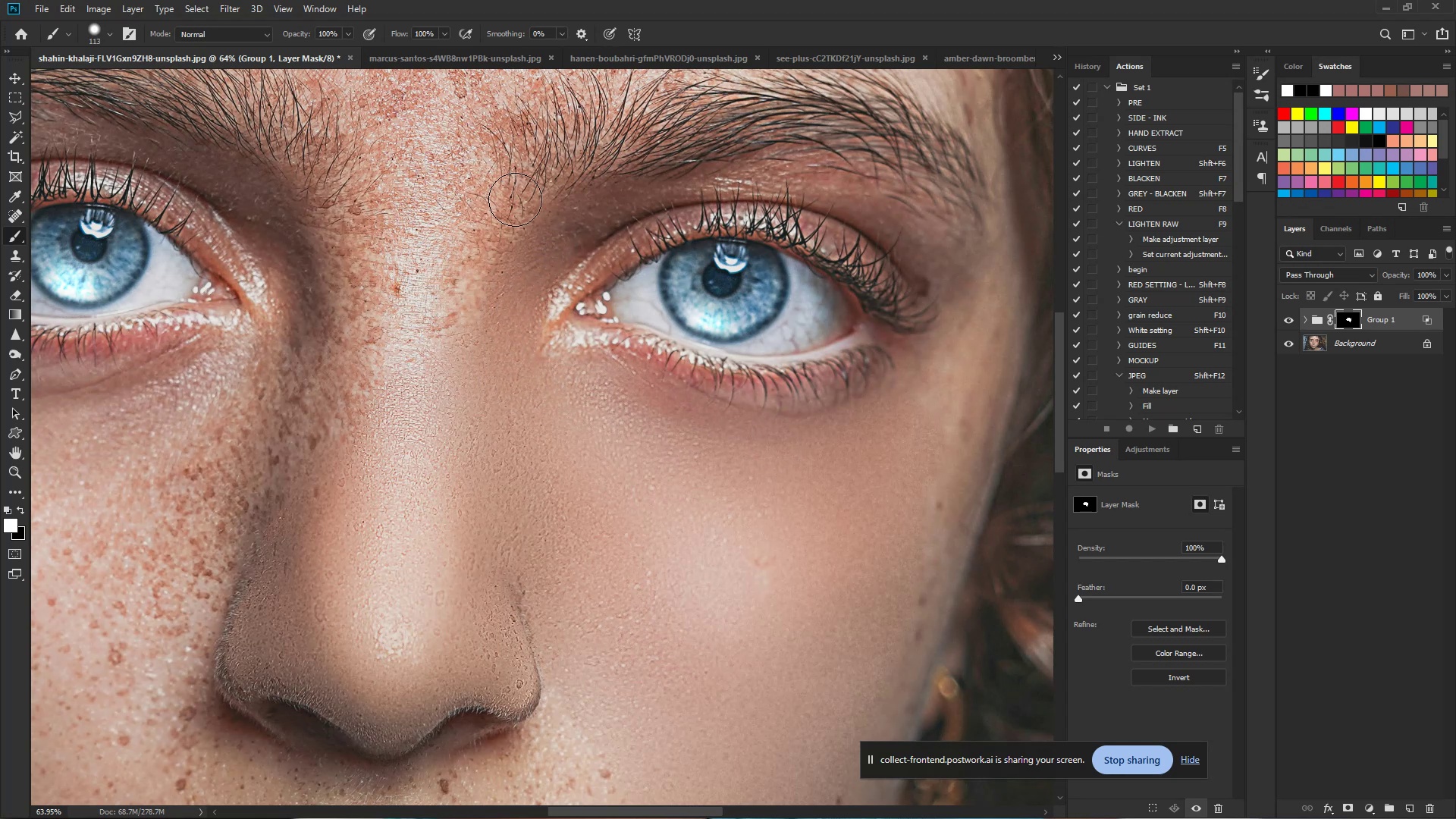 
hold_key(key=AltLeft, duration=1.09)
 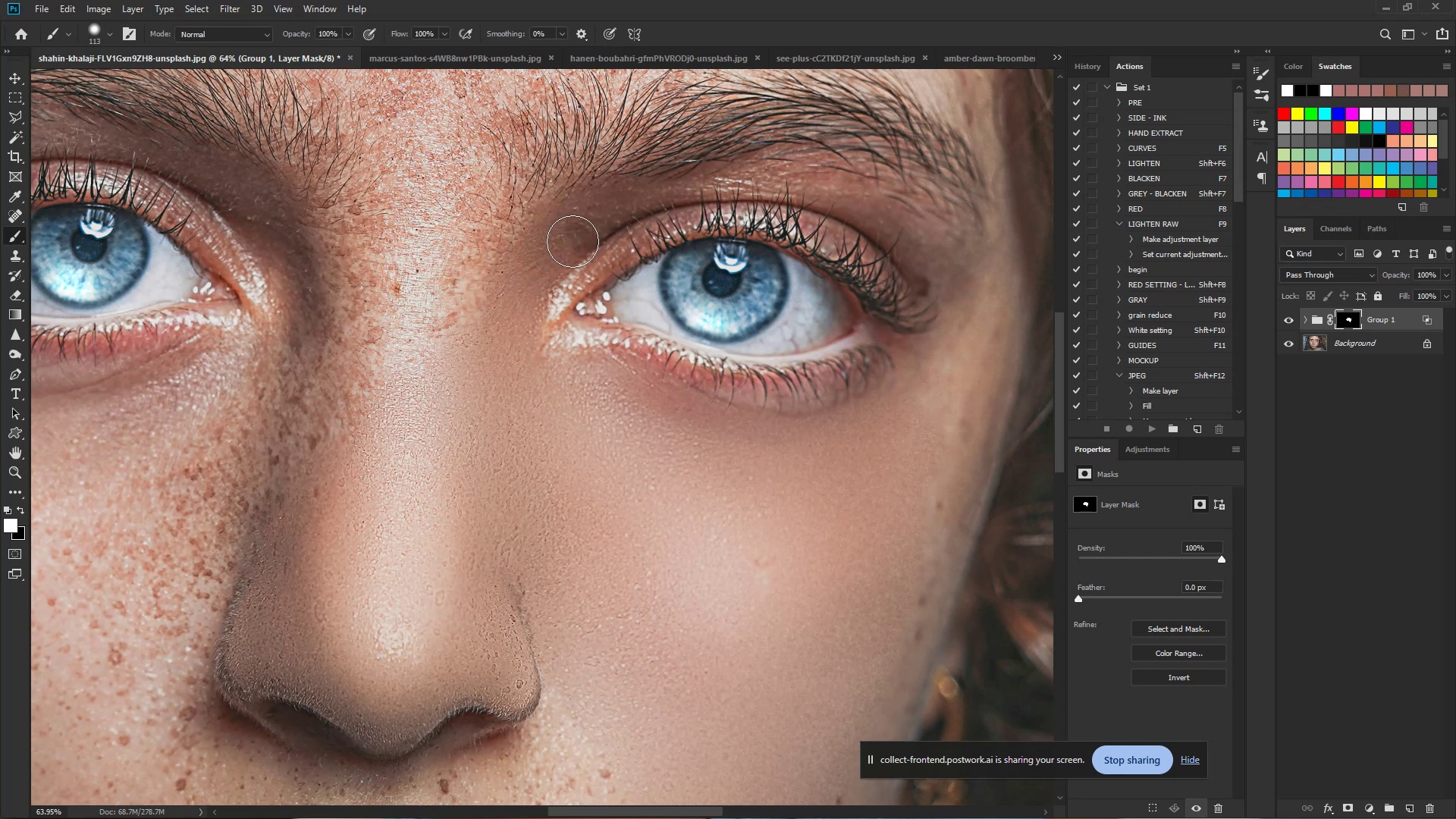 
left_click_drag(start_coordinate=[554, 247], to_coordinate=[935, 447])
 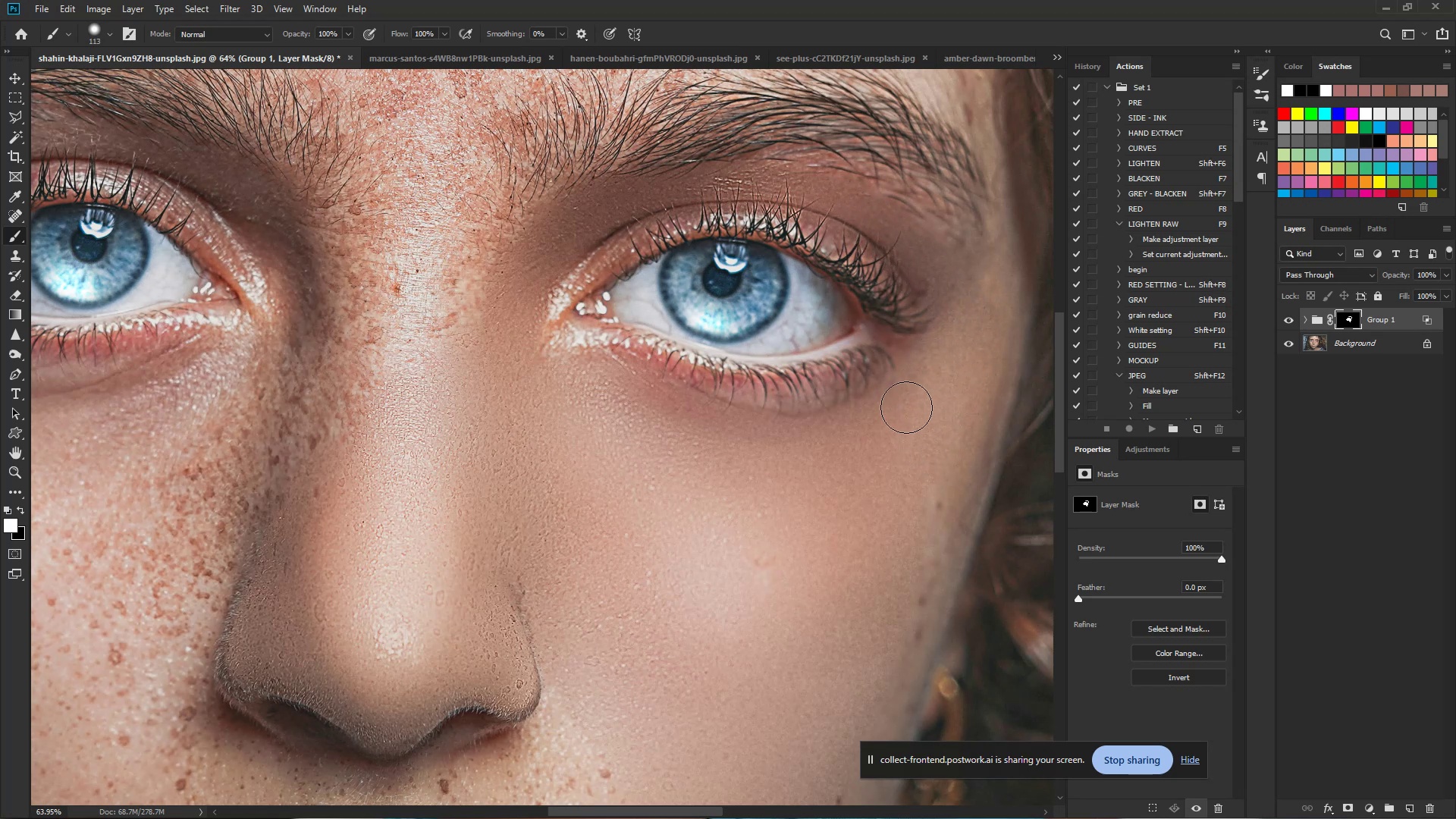 
hold_key(key=Space, duration=0.66)
 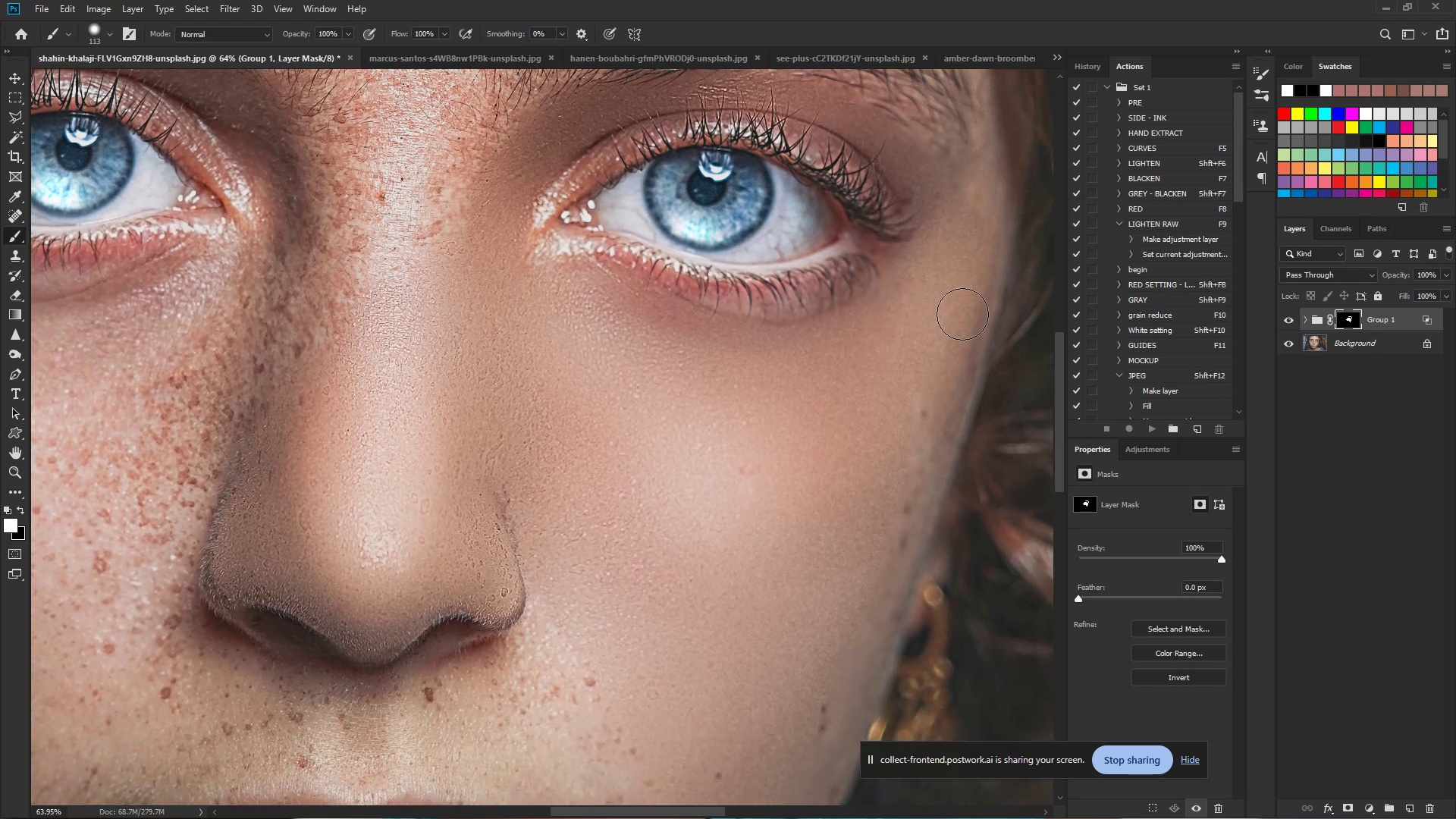 
left_click_drag(start_coordinate=[905, 406], to_coordinate=[890, 314])
 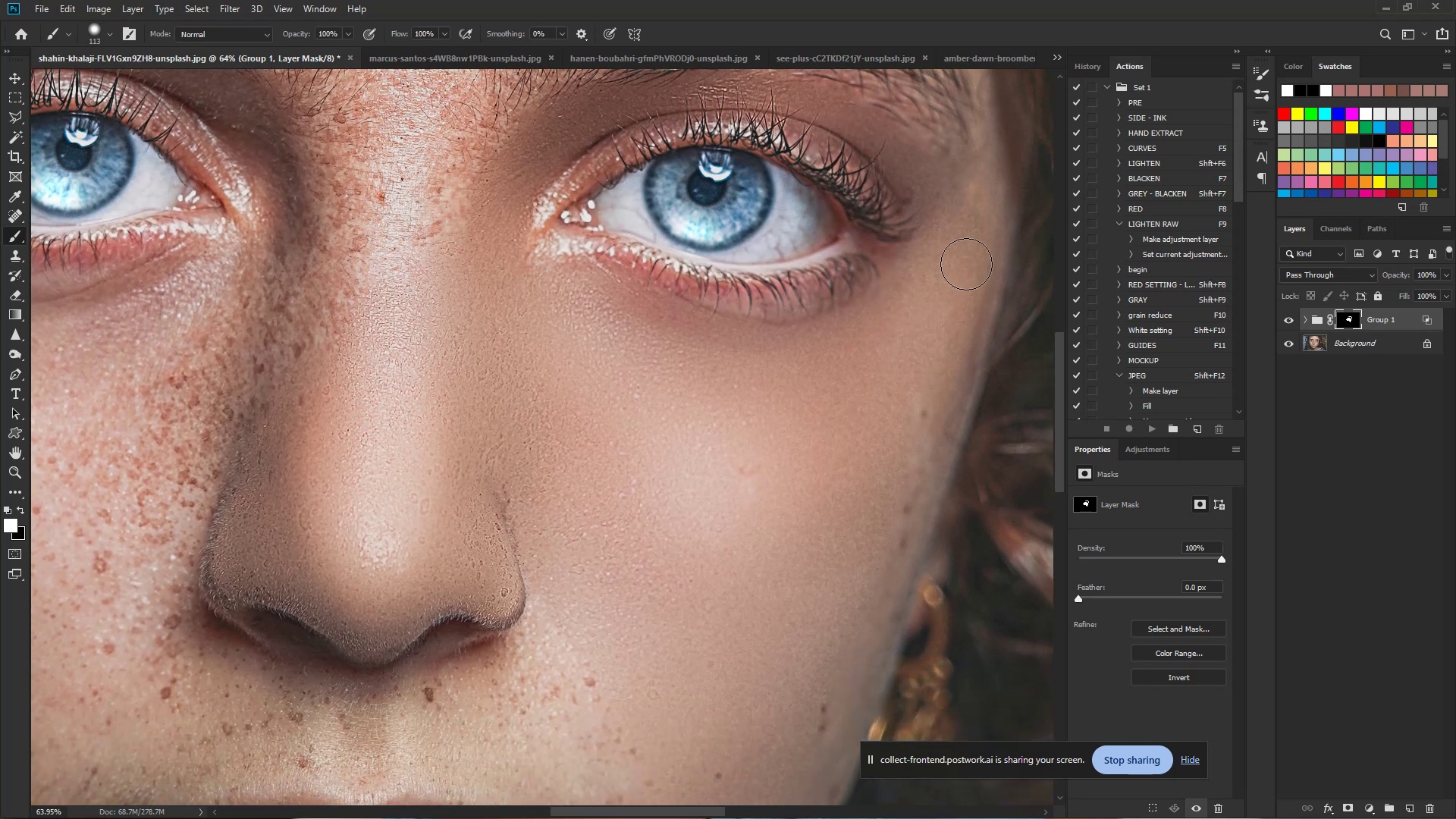 
left_click_drag(start_coordinate=[978, 258], to_coordinate=[912, 369])
 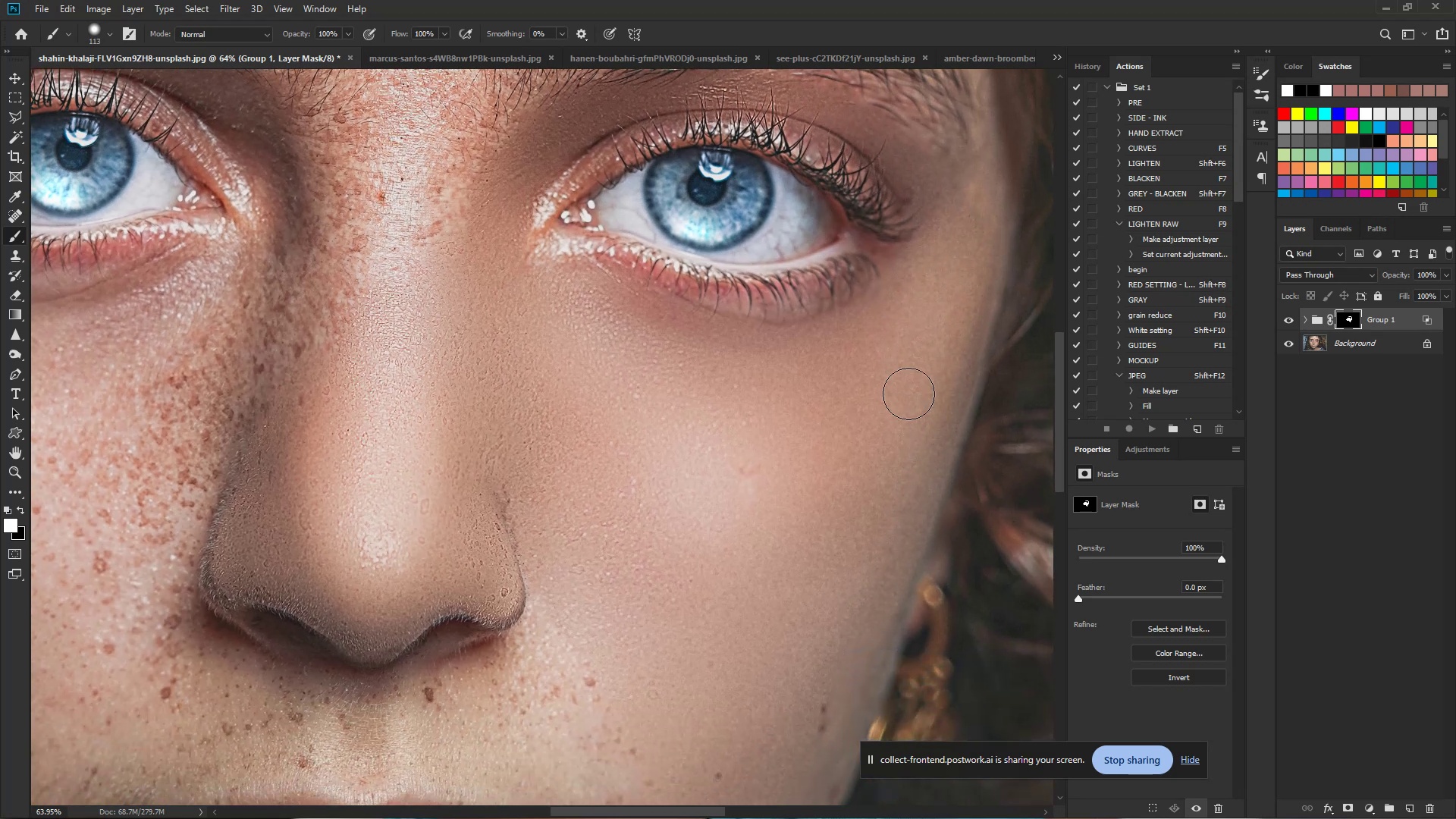 
hold_key(key=Space, duration=0.67)
 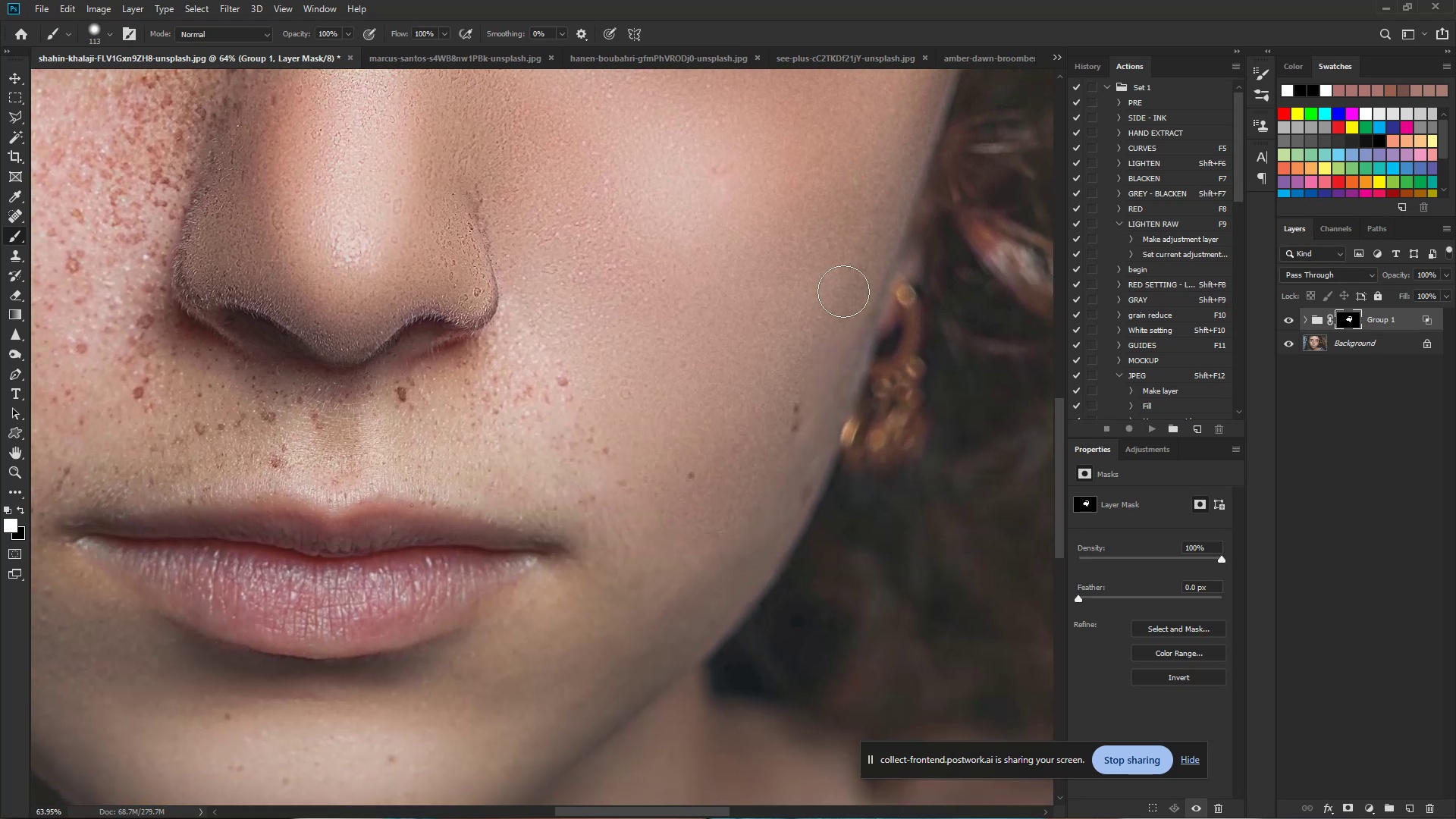 
left_click_drag(start_coordinate=[881, 479], to_coordinate=[854, 178])
 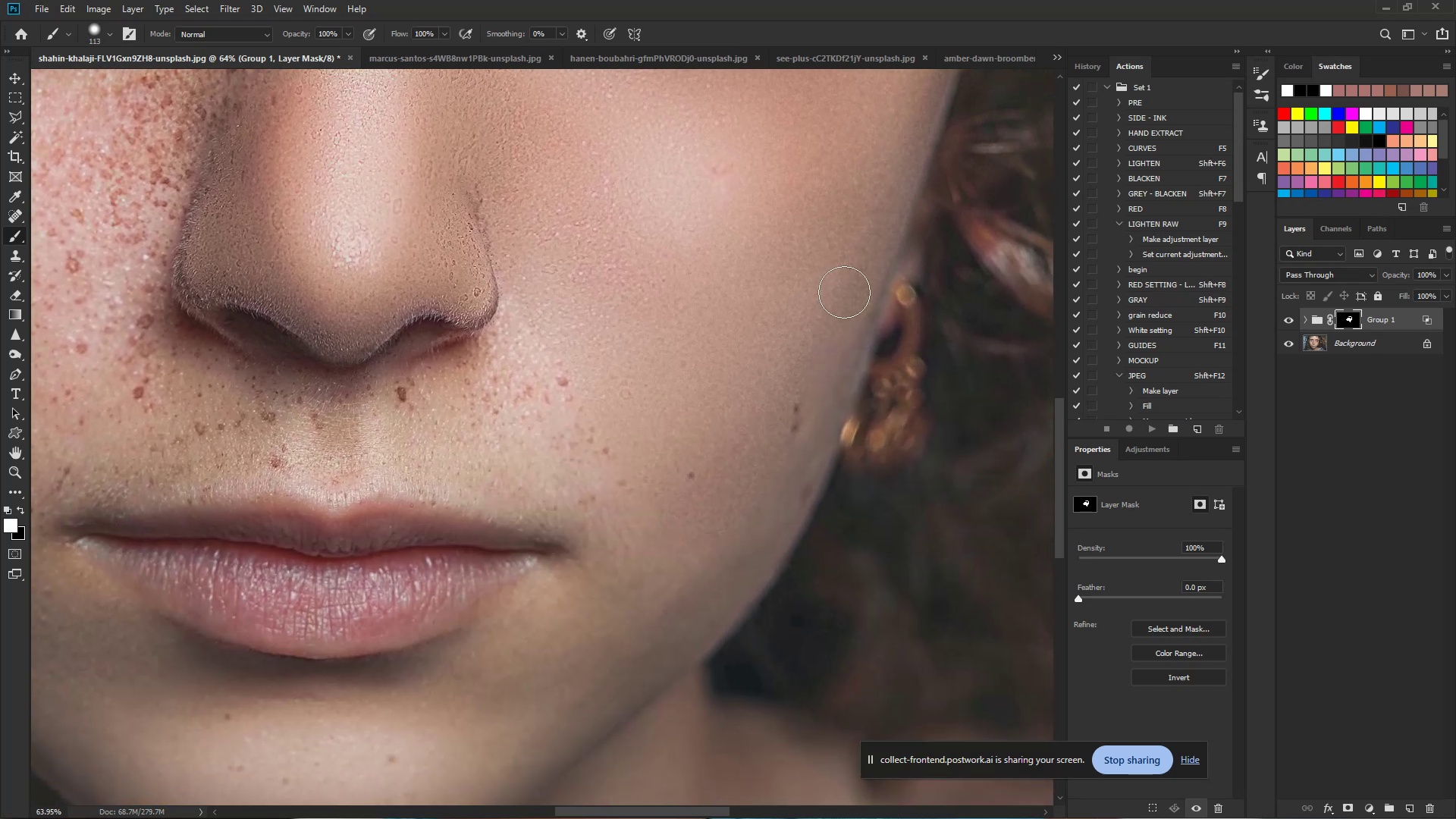 
left_click_drag(start_coordinate=[849, 297], to_coordinate=[572, 348])
 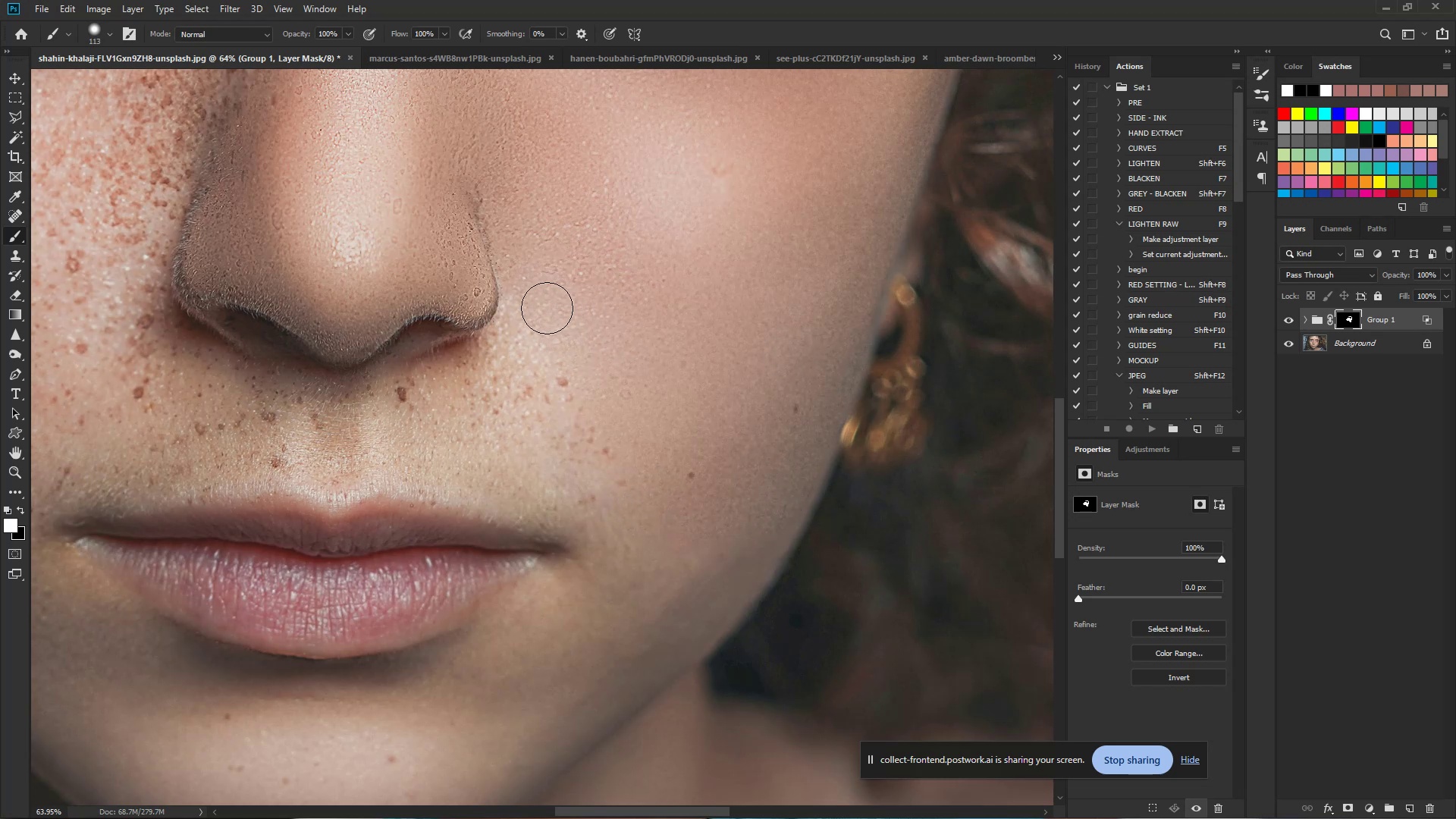 
left_click_drag(start_coordinate=[536, 310], to_coordinate=[90, 432])
 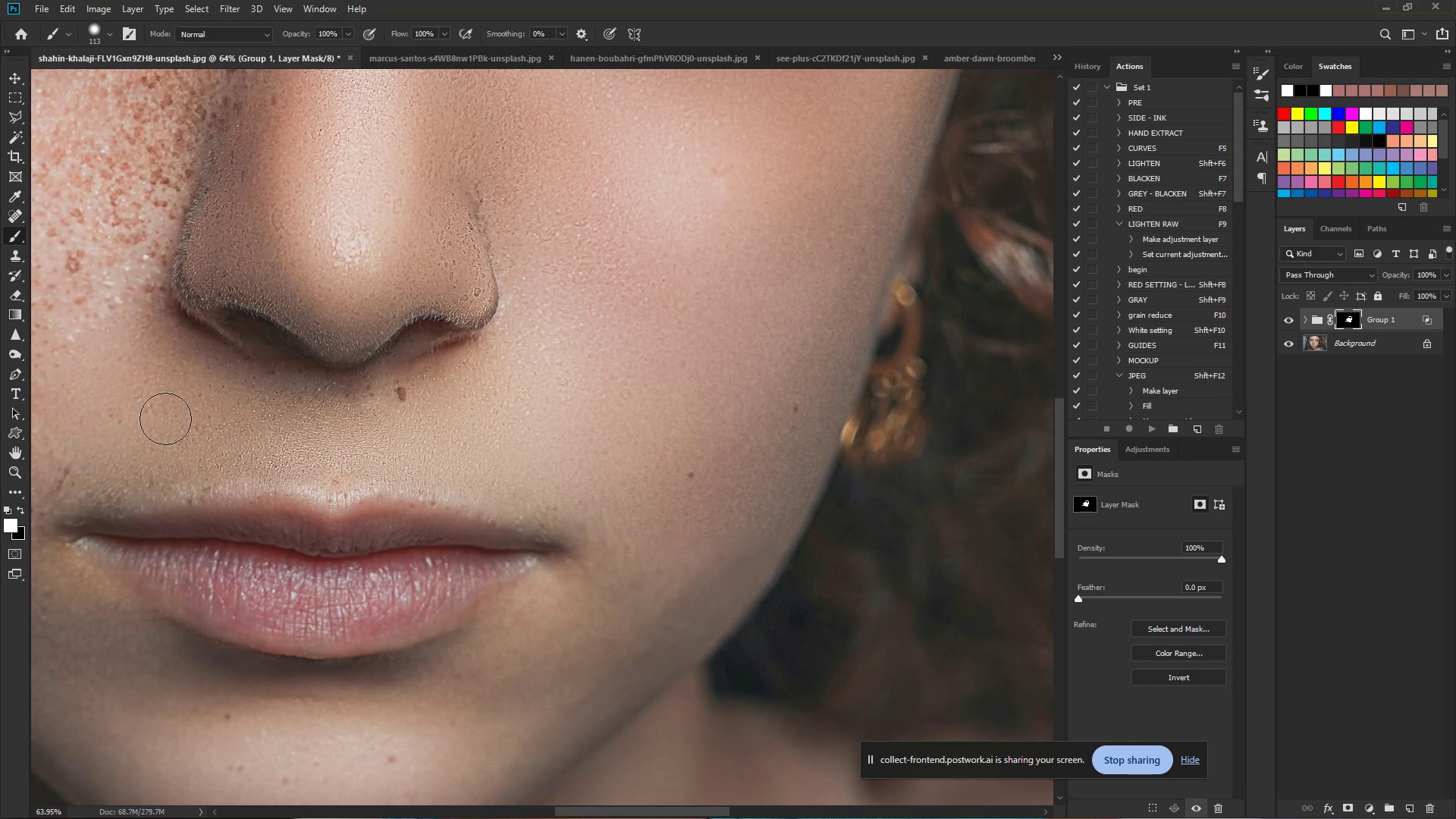 
hold_key(key=ControlLeft, duration=0.73)
 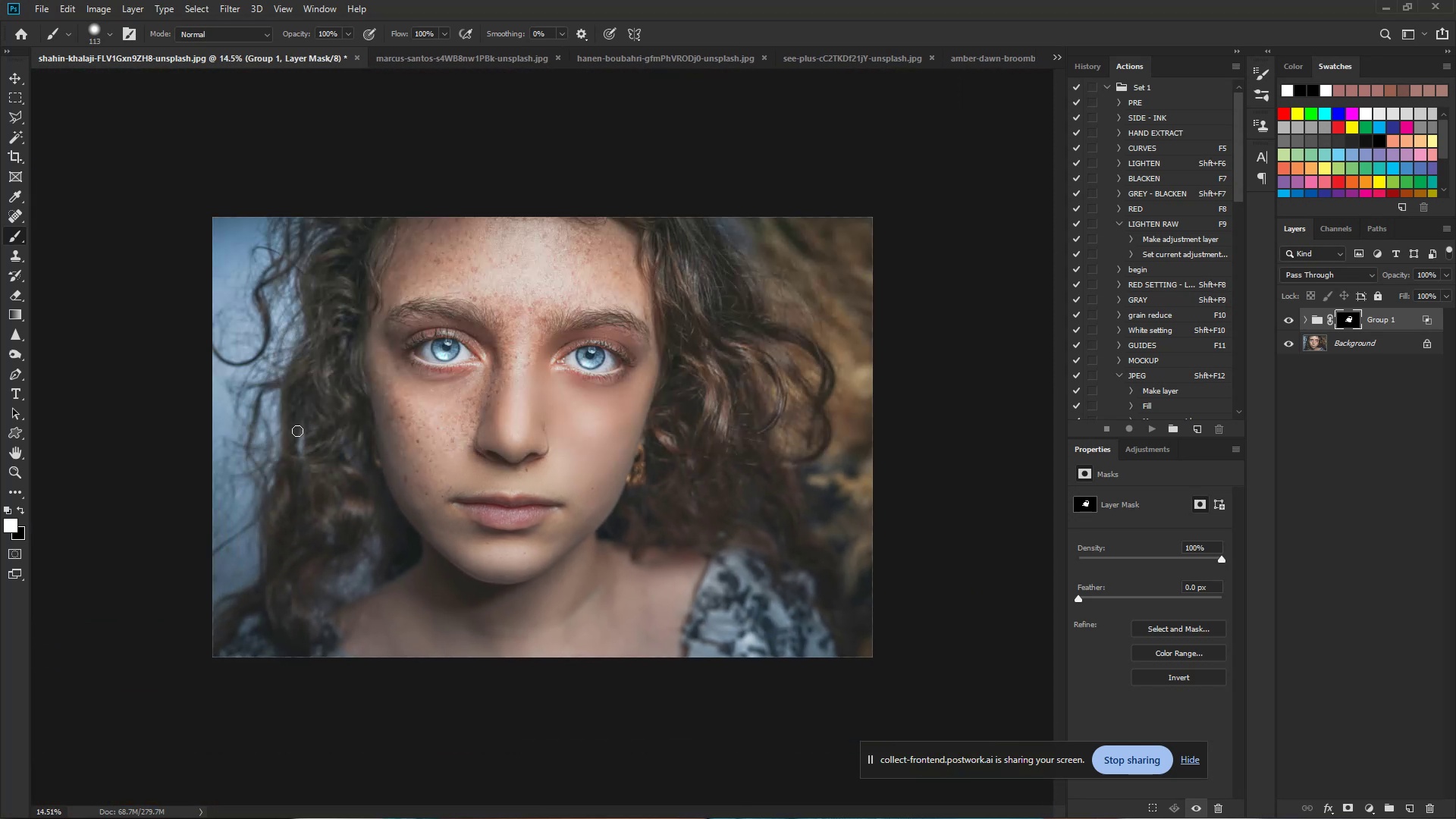 
hold_key(key=Space, duration=0.56)
 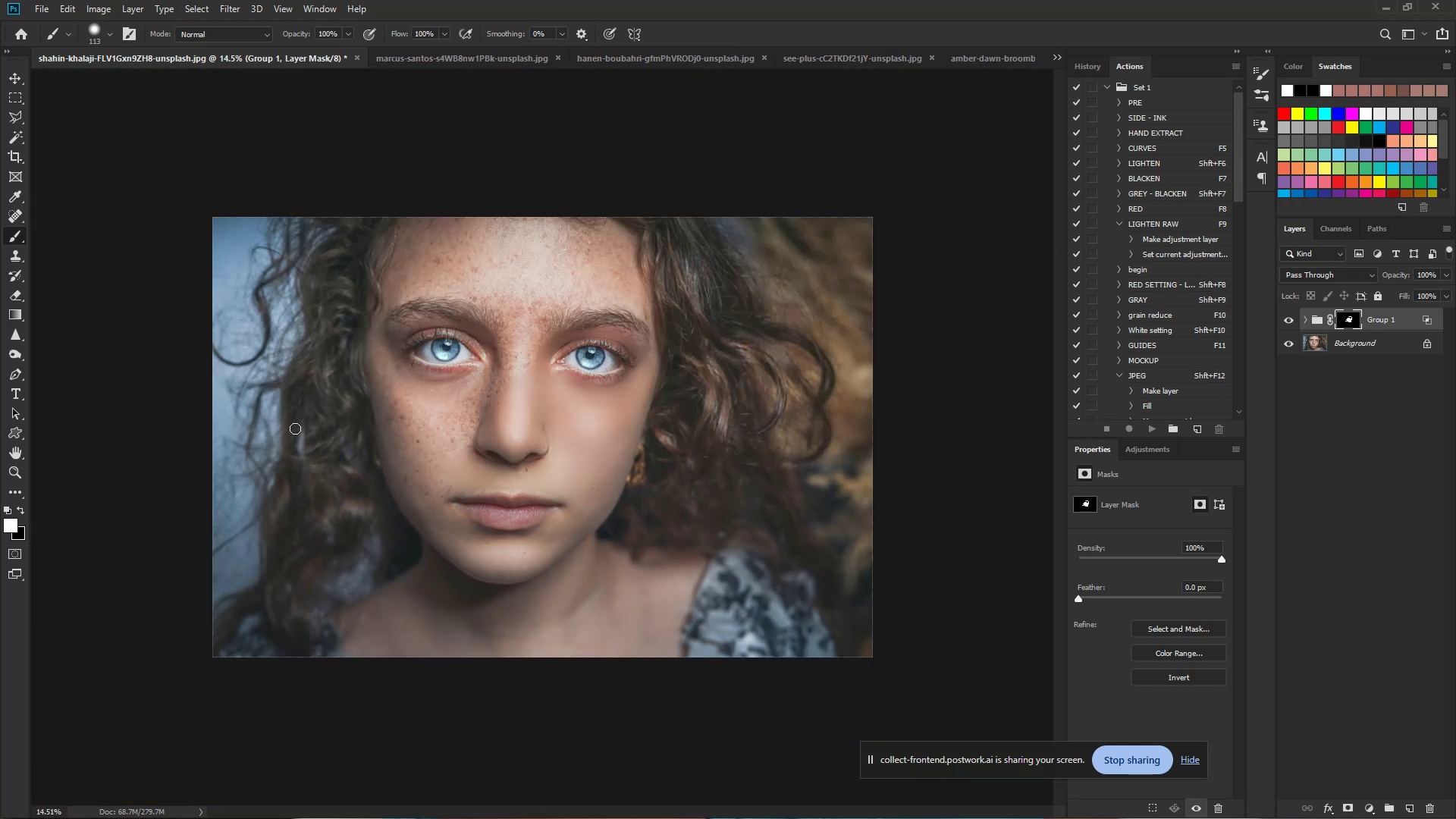 
left_click_drag(start_coordinate=[319, 429], to_coordinate=[228, 412])
 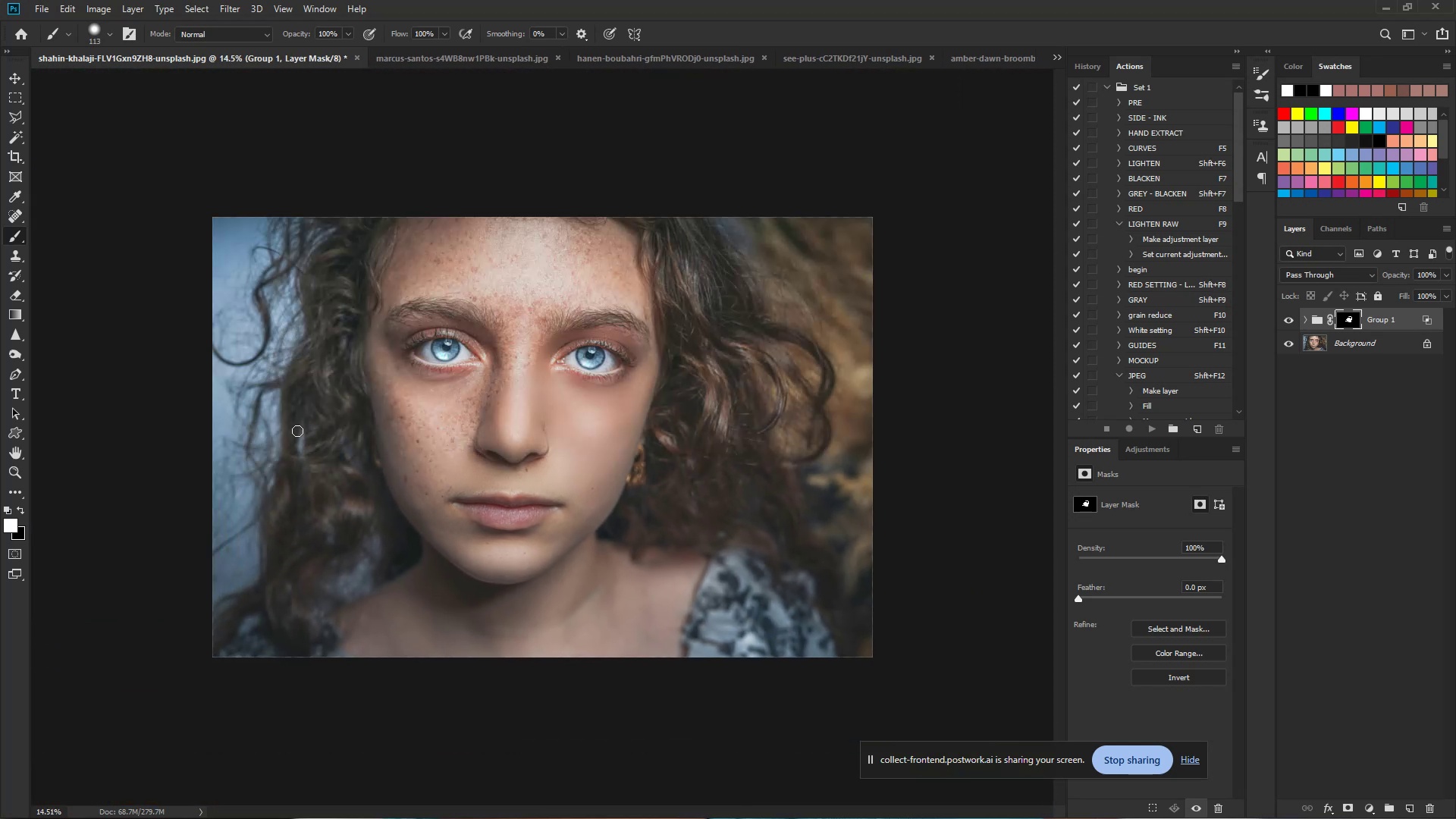 
hold_key(key=ControlLeft, duration=1.15)
 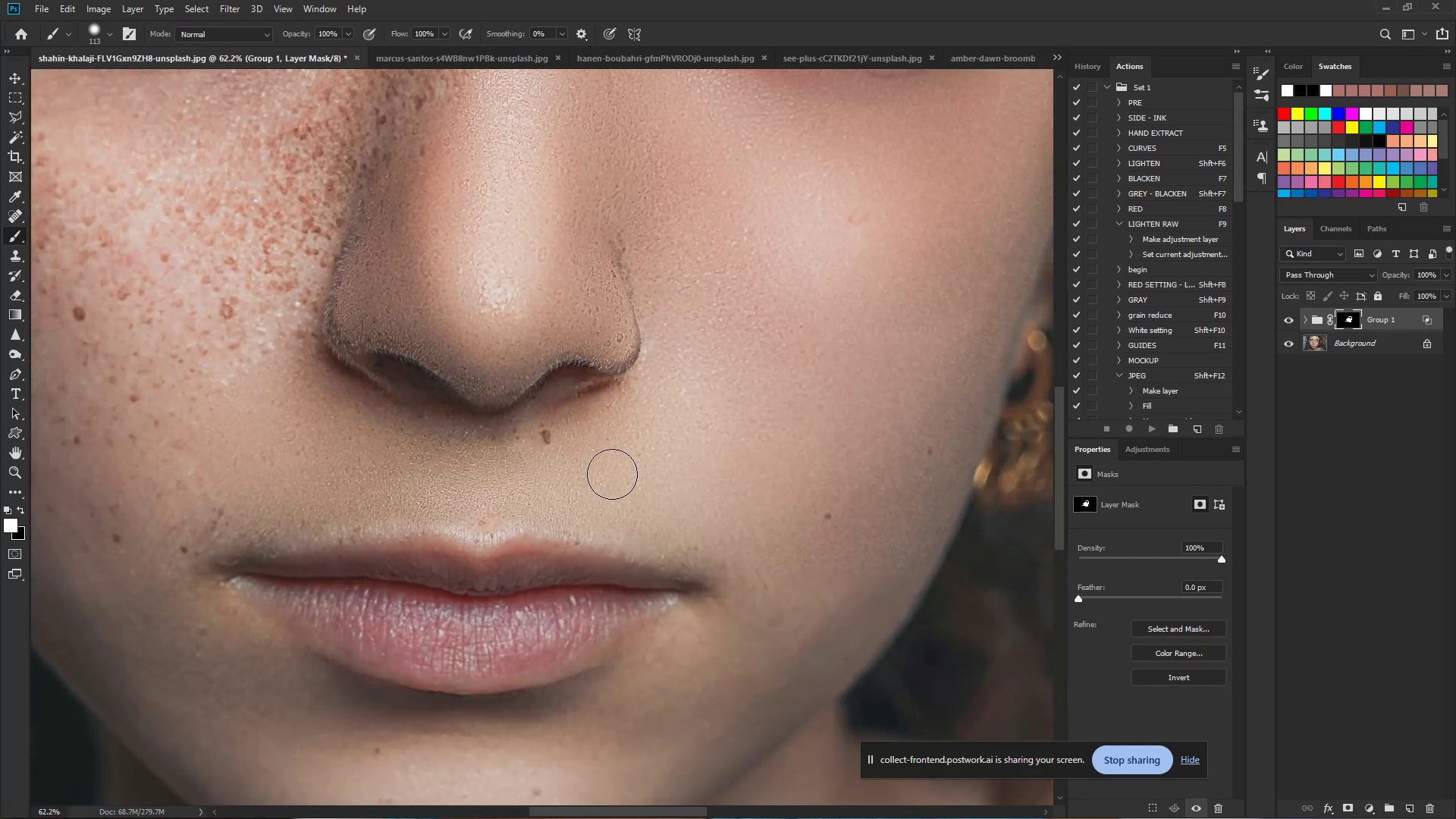 
hold_key(key=Space, duration=0.96)
 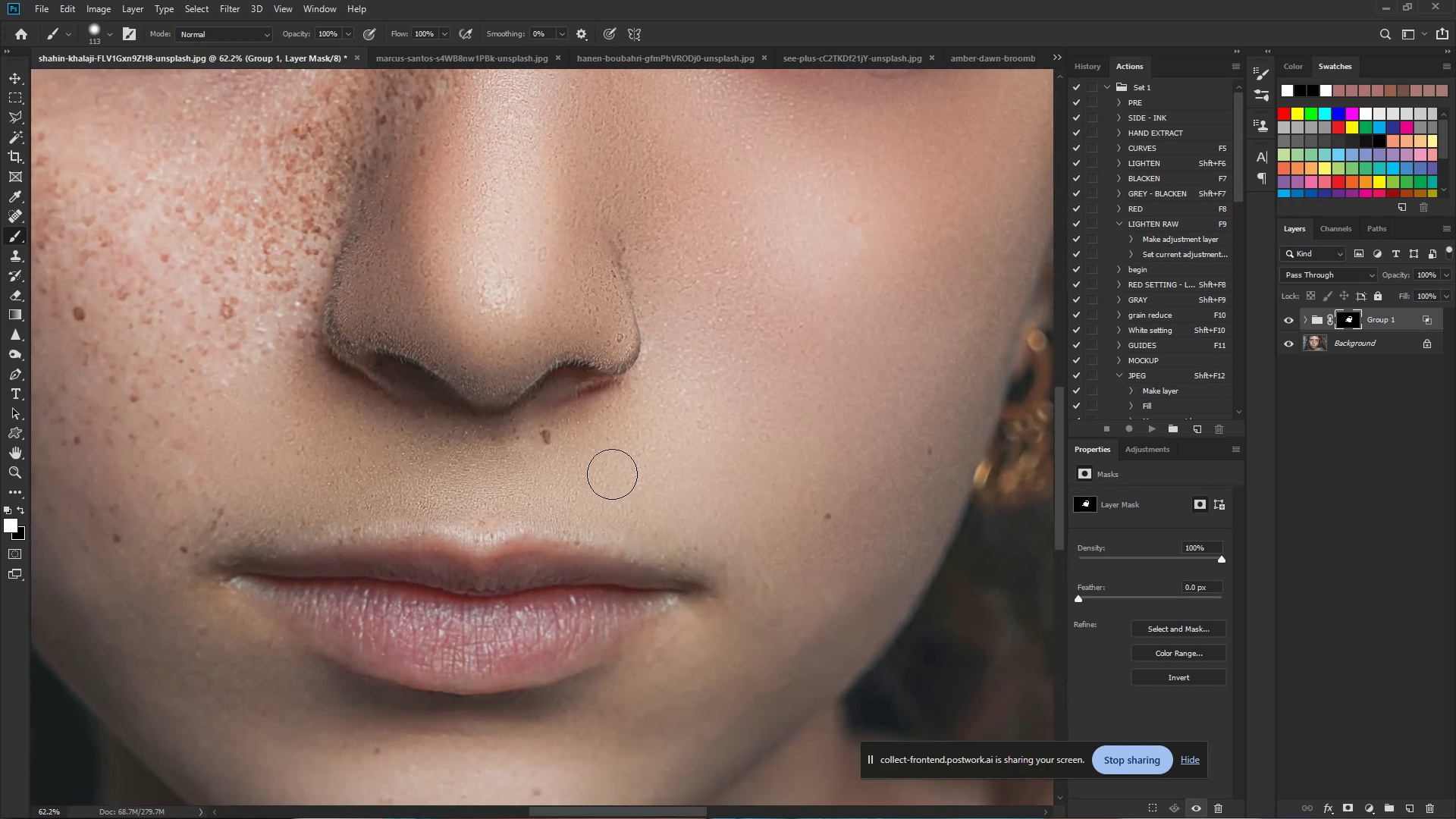 
left_click_drag(start_coordinate=[521, 480], to_coordinate=[612, 476])
 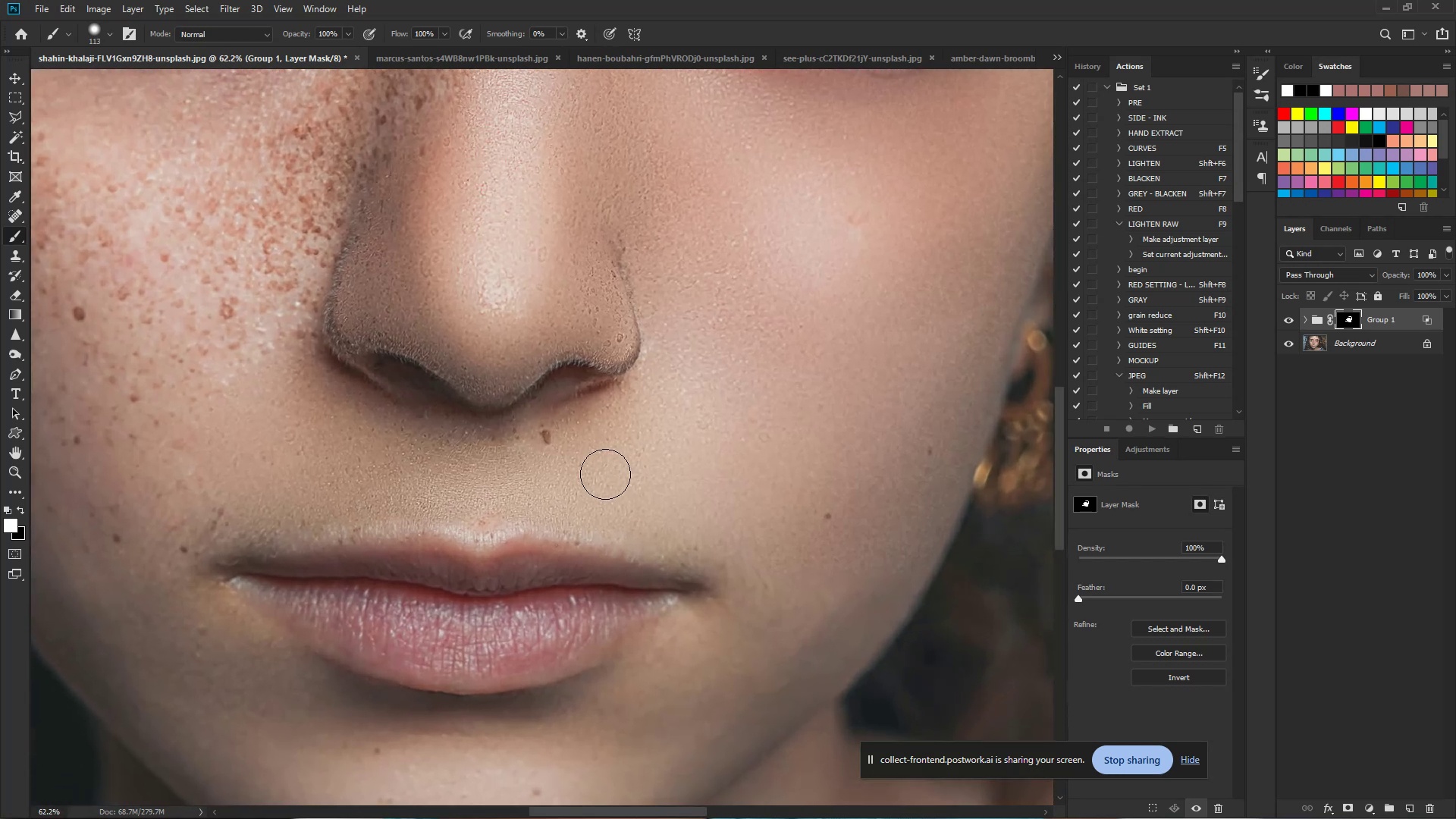 
key(Control+Z)
 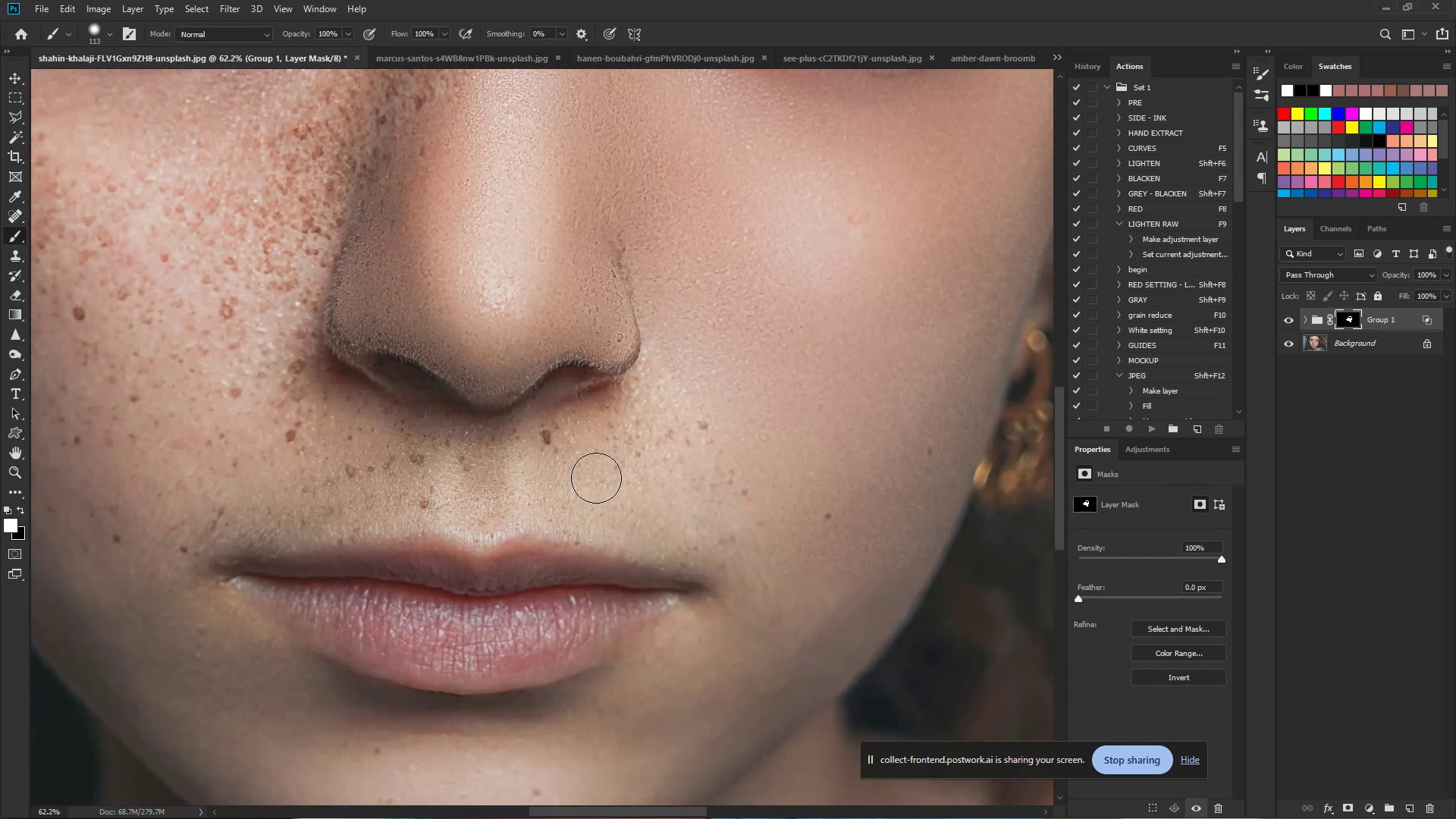 
left_click_drag(start_coordinate=[613, 452], to_coordinate=[695, 513])
 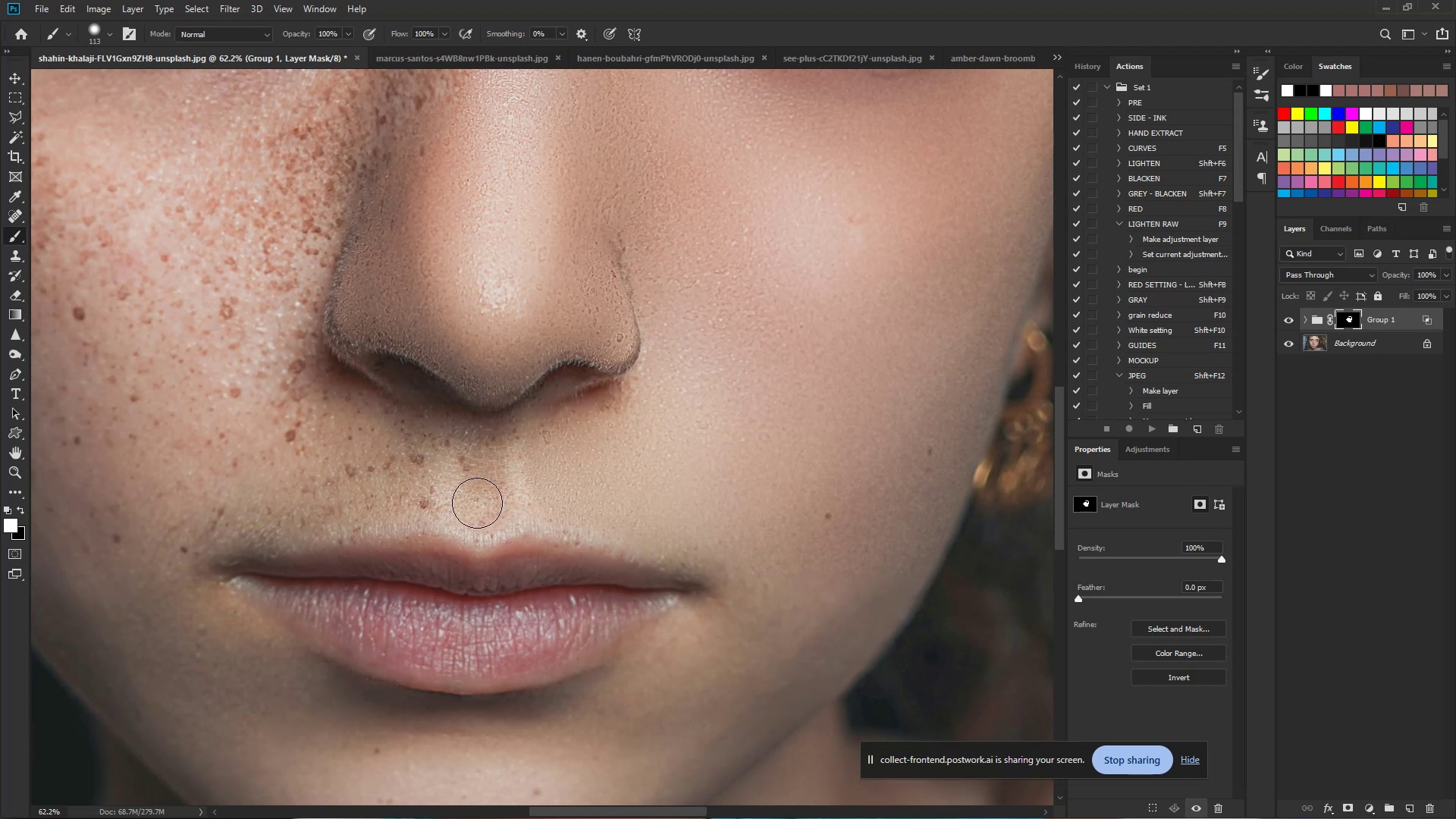 
left_click_drag(start_coordinate=[477, 507], to_coordinate=[475, 441])
 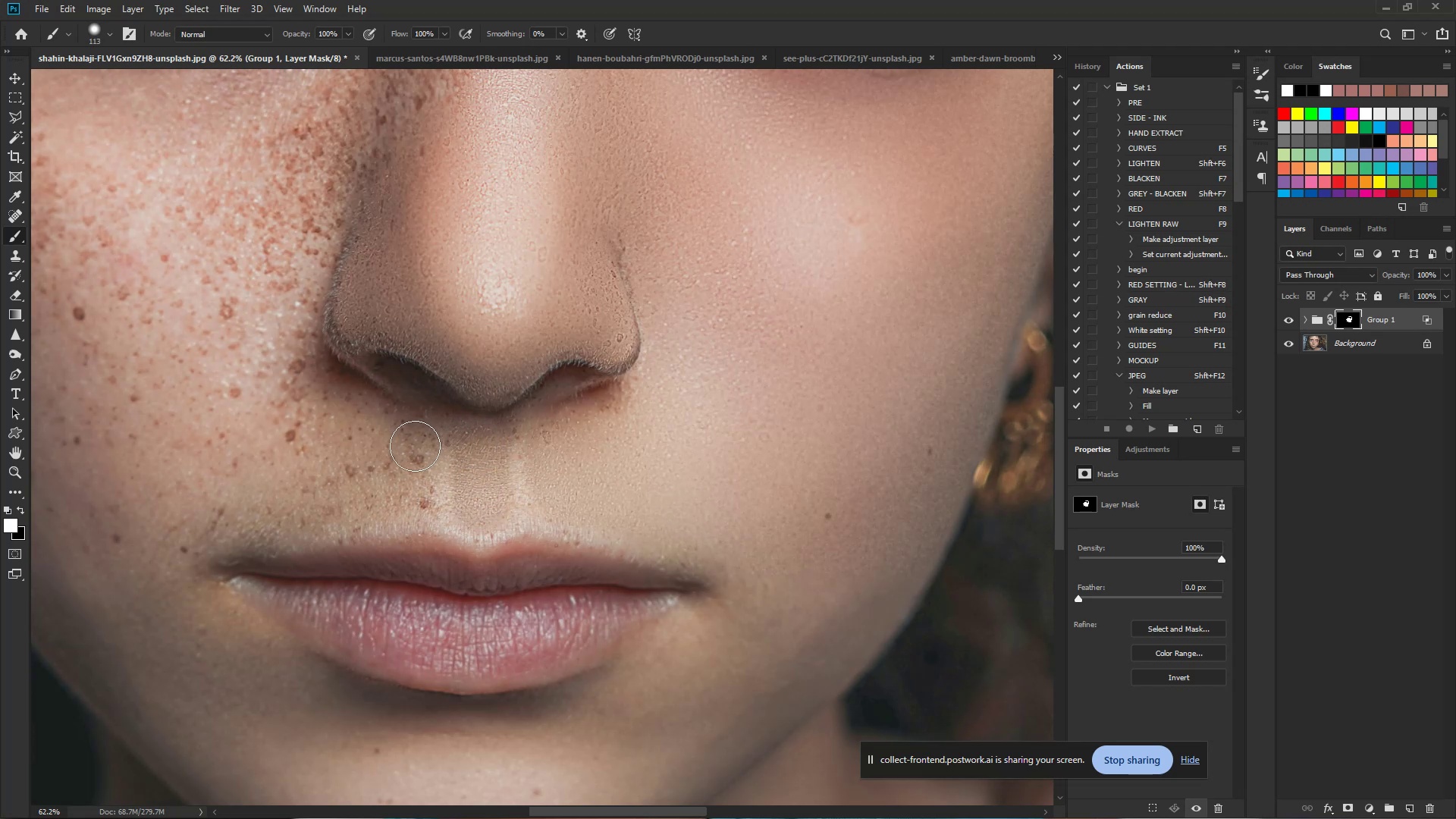 
left_click_drag(start_coordinate=[407, 449], to_coordinate=[314, 408])
 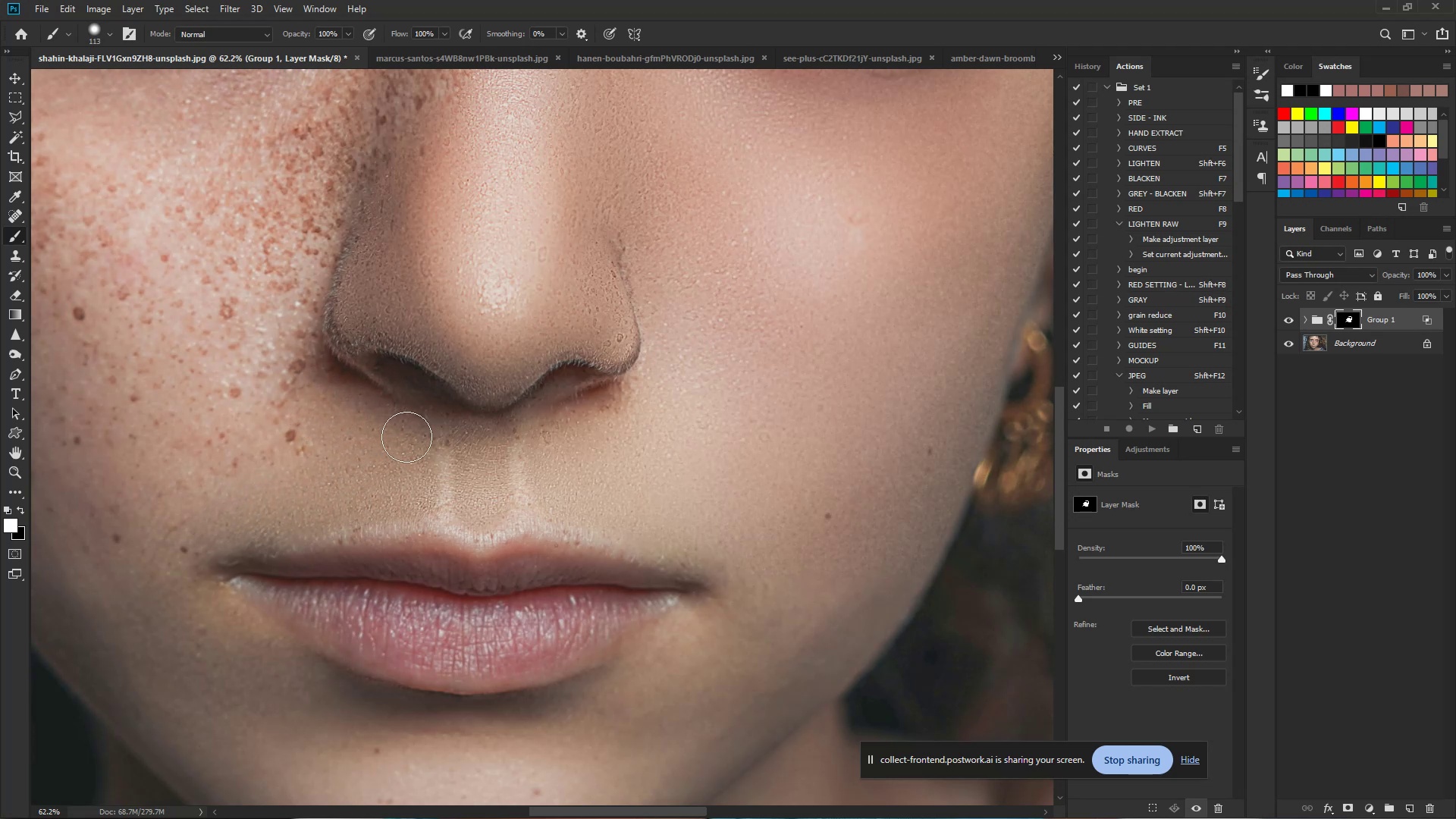 
left_click_drag(start_coordinate=[332, 410], to_coordinate=[231, 434])
 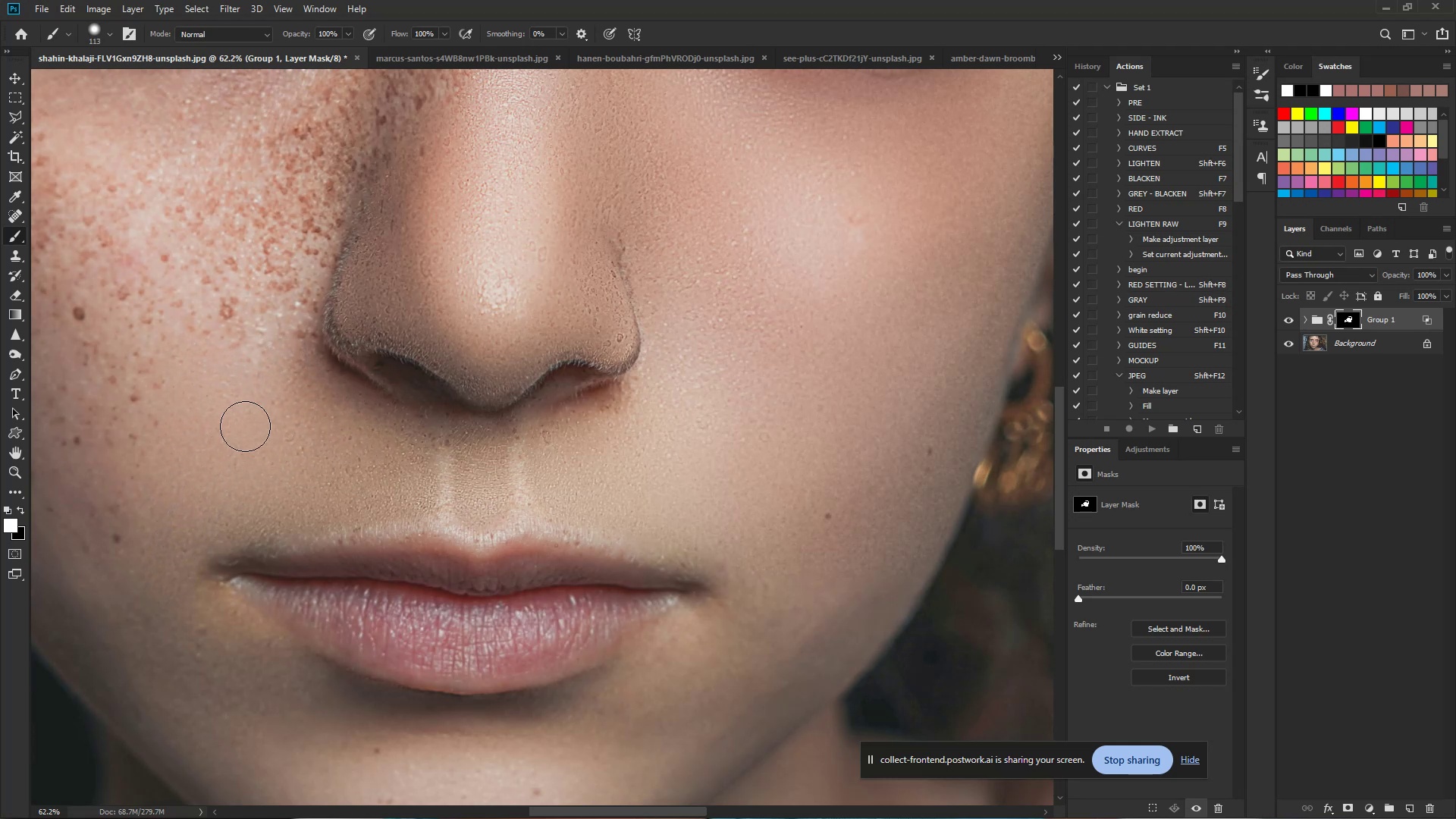 
hold_key(key=ControlLeft, duration=0.82)
 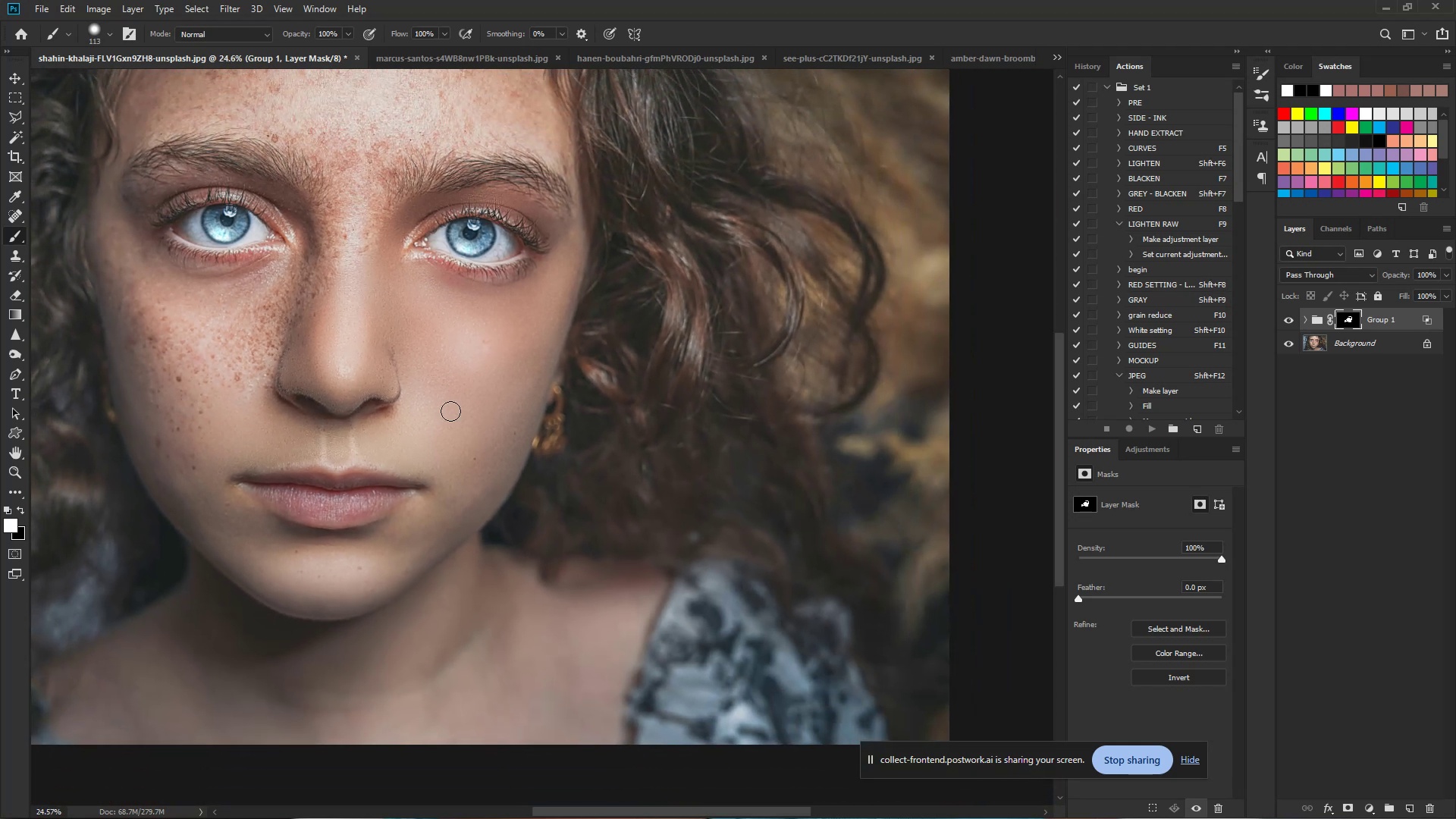 
hold_key(key=Space, duration=0.62)
 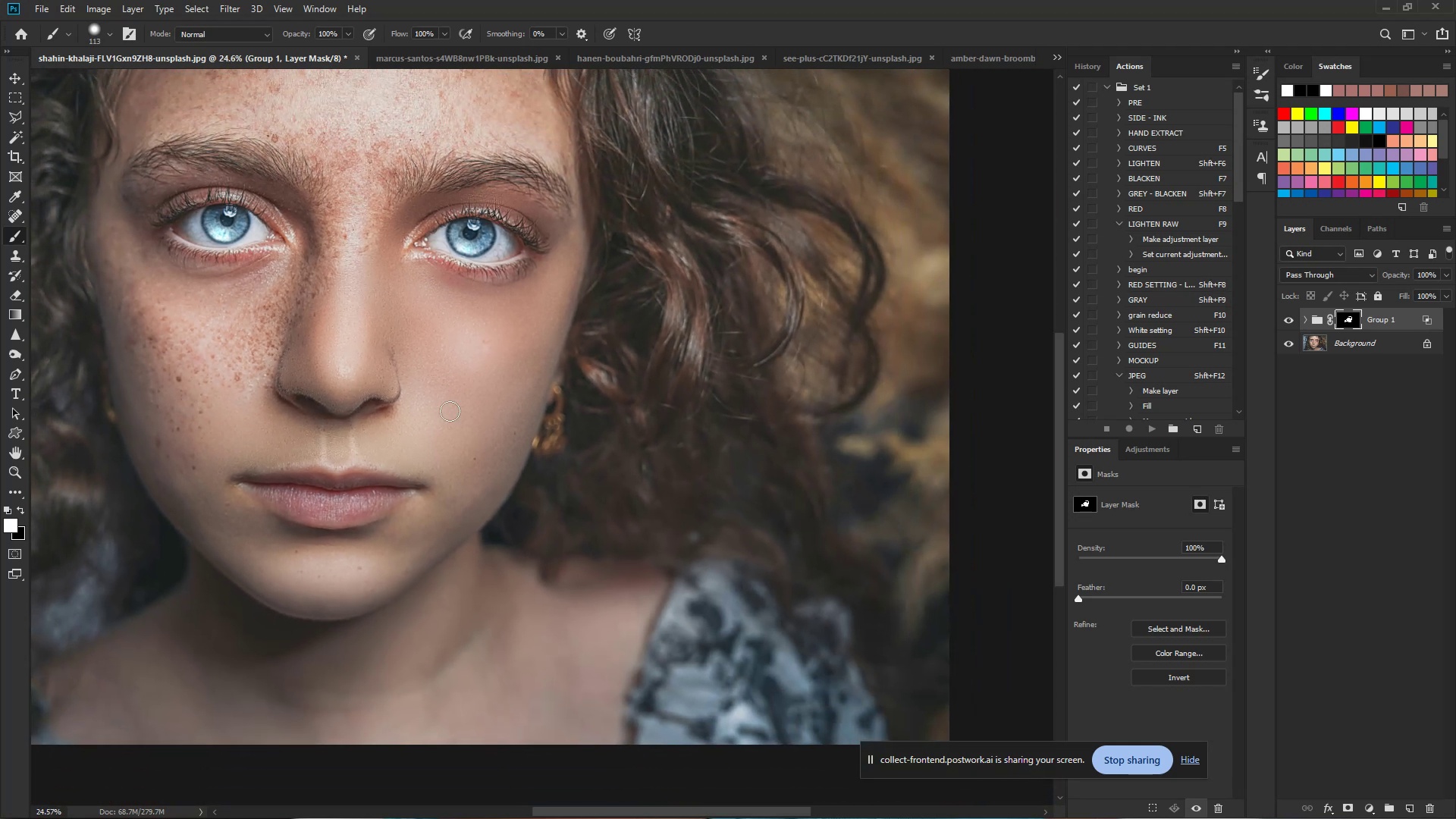 
left_click_drag(start_coordinate=[244, 421], to_coordinate=[184, 406])
 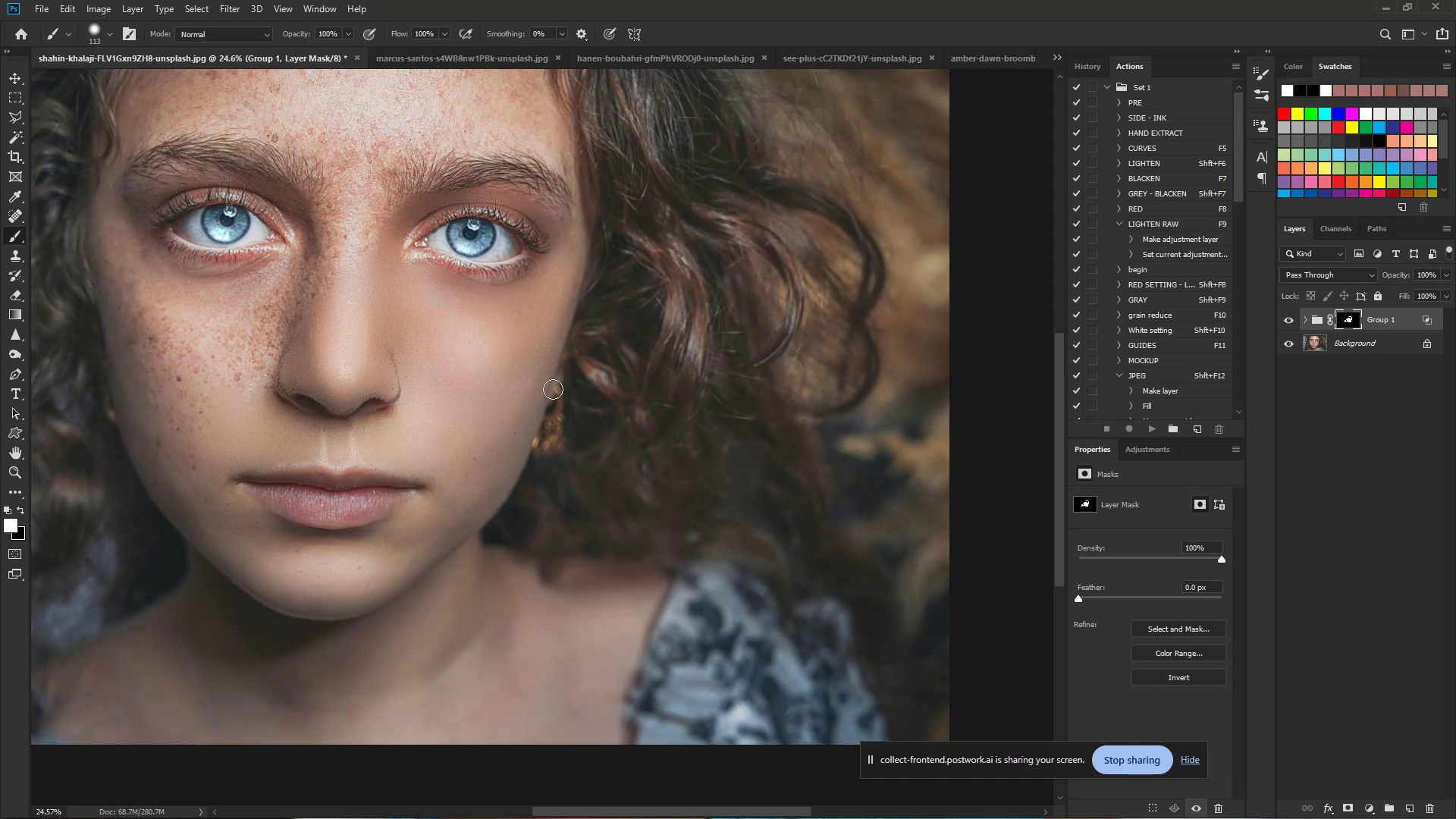 
hold_key(key=ControlLeft, duration=0.96)
 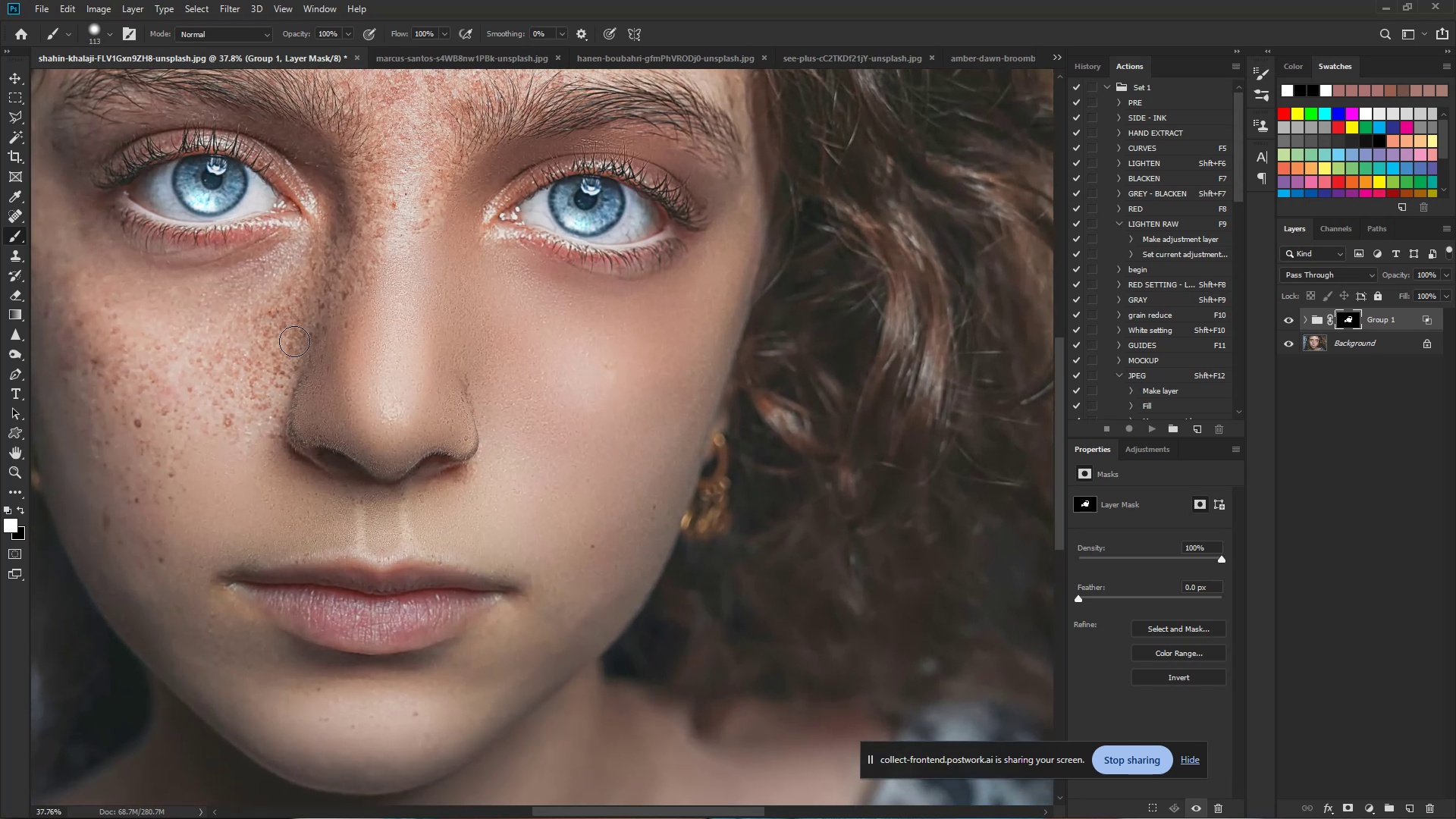 
hold_key(key=Space, duration=0.72)
 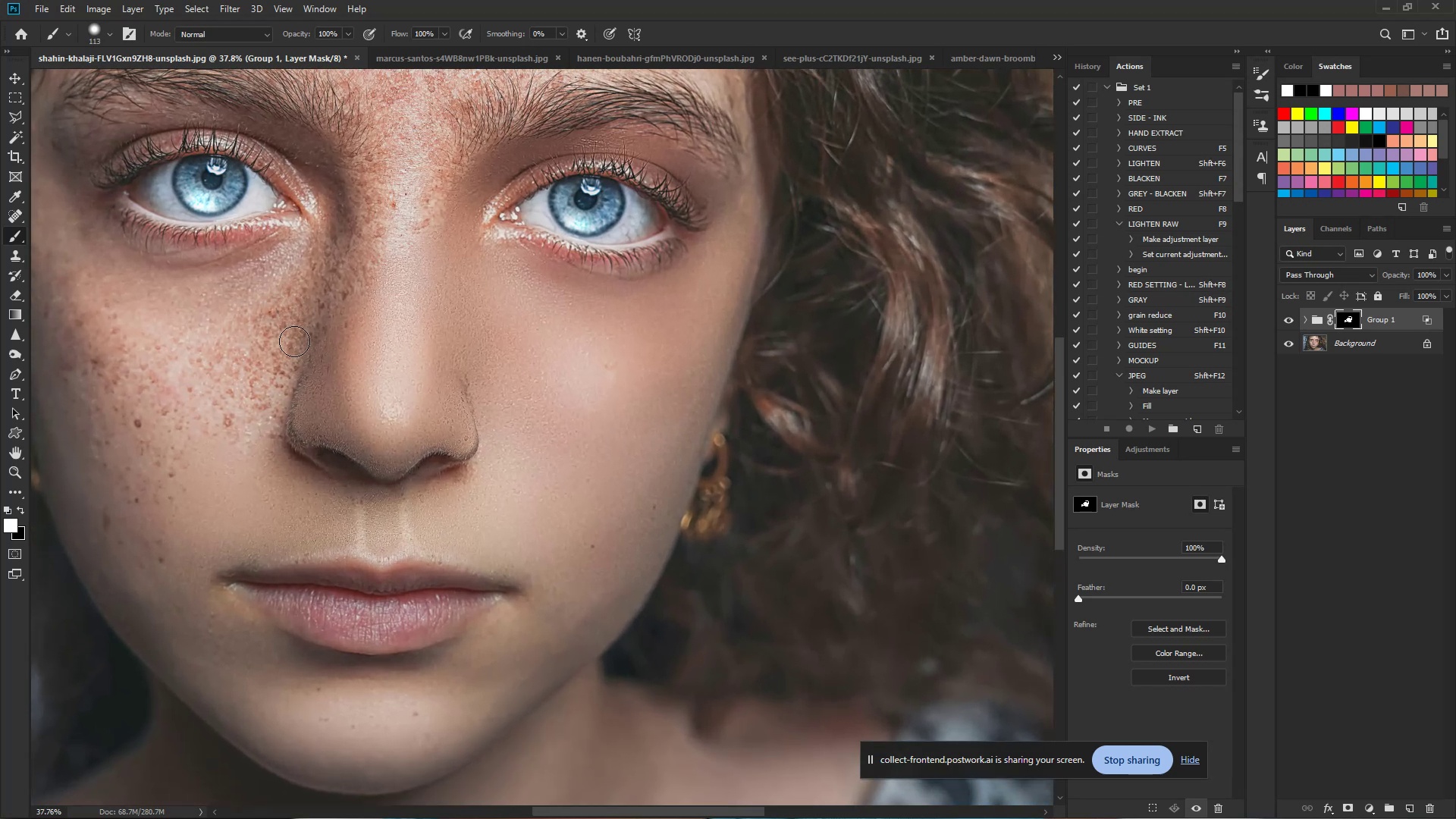 
left_click_drag(start_coordinate=[255, 295], to_coordinate=[287, 300])
 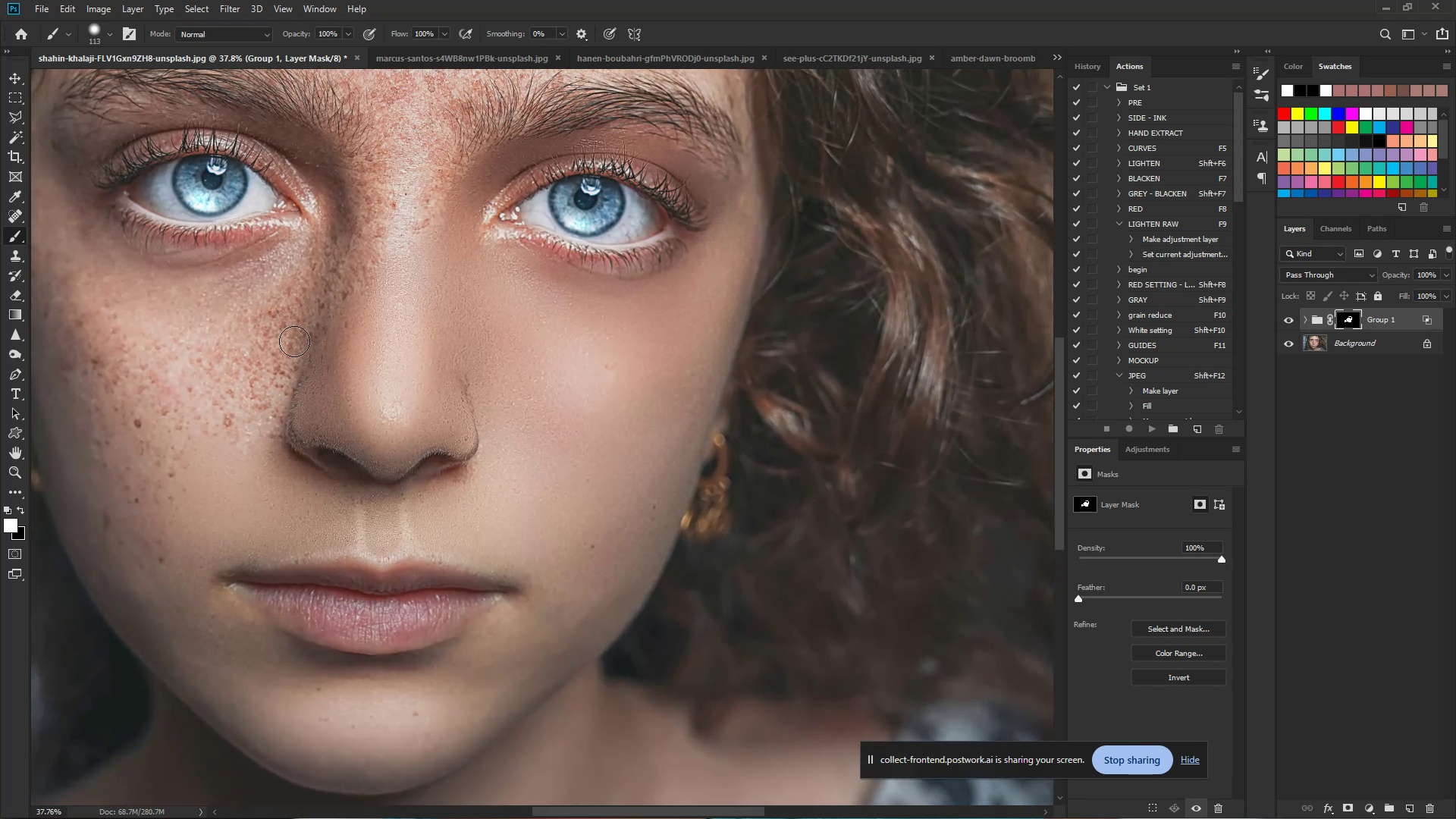 
hold_key(key=AltLeft, duration=0.62)
 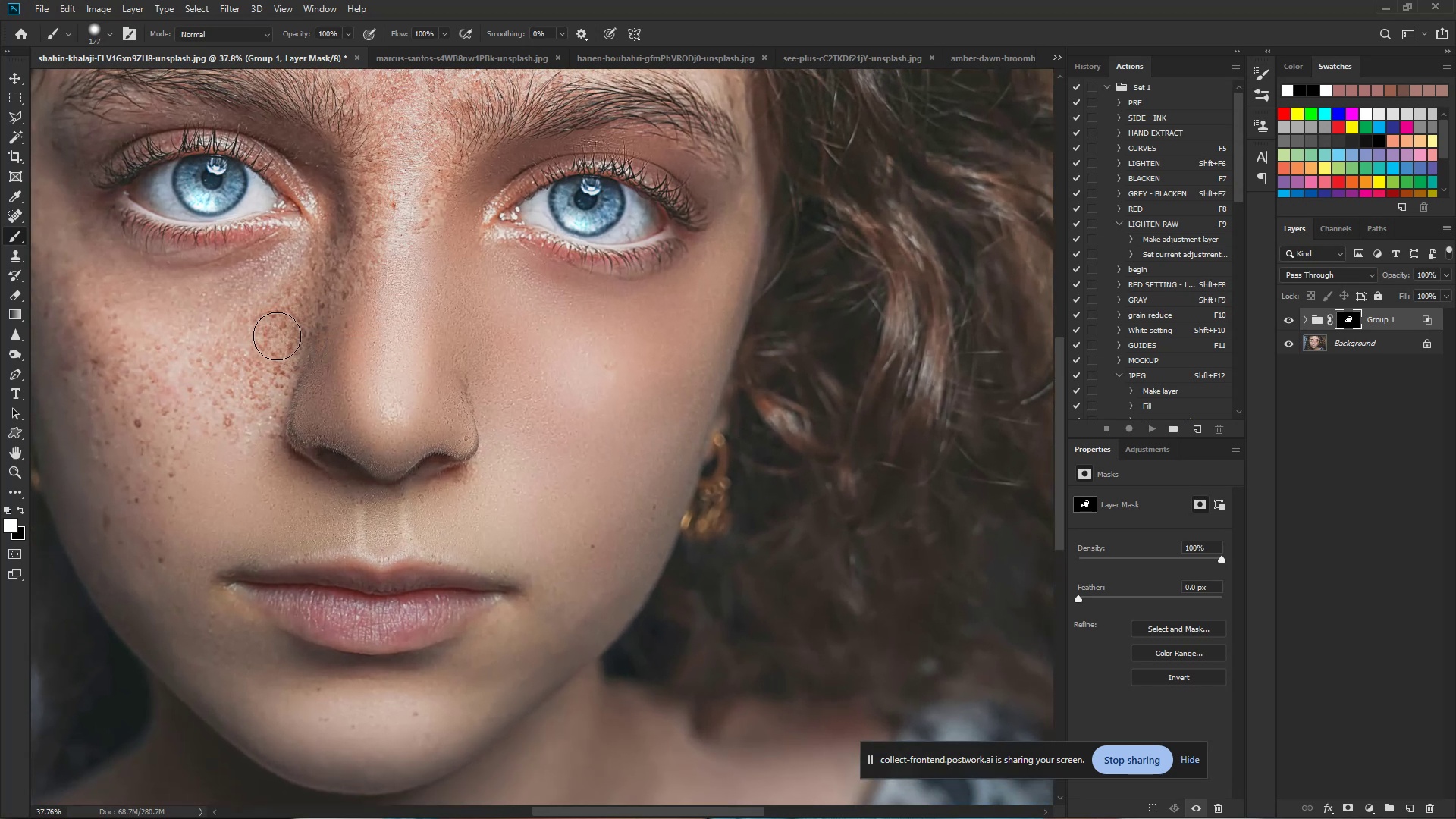 
left_click_drag(start_coordinate=[275, 334], to_coordinate=[379, 115])
 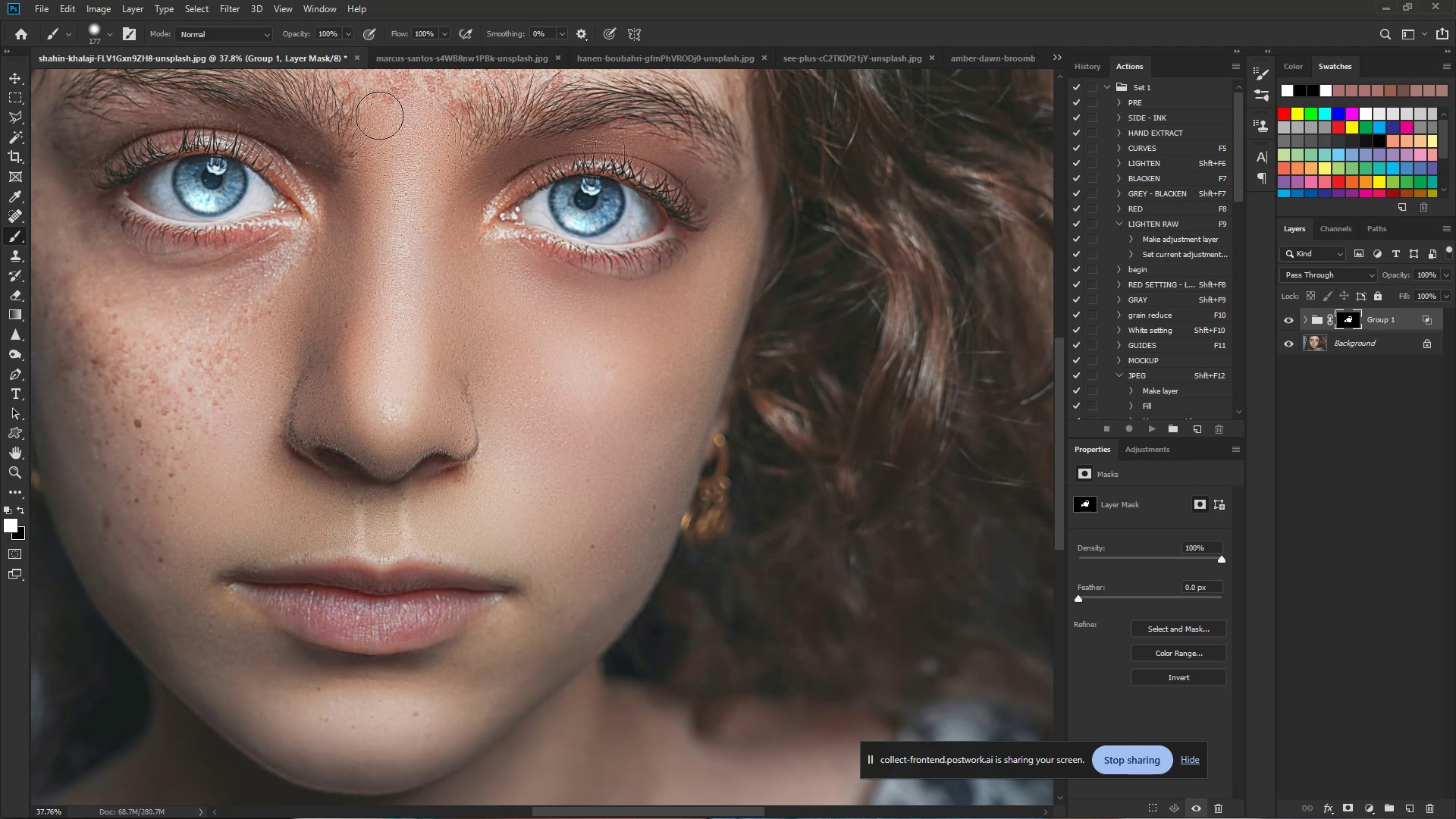 
hold_key(key=Space, duration=0.69)
 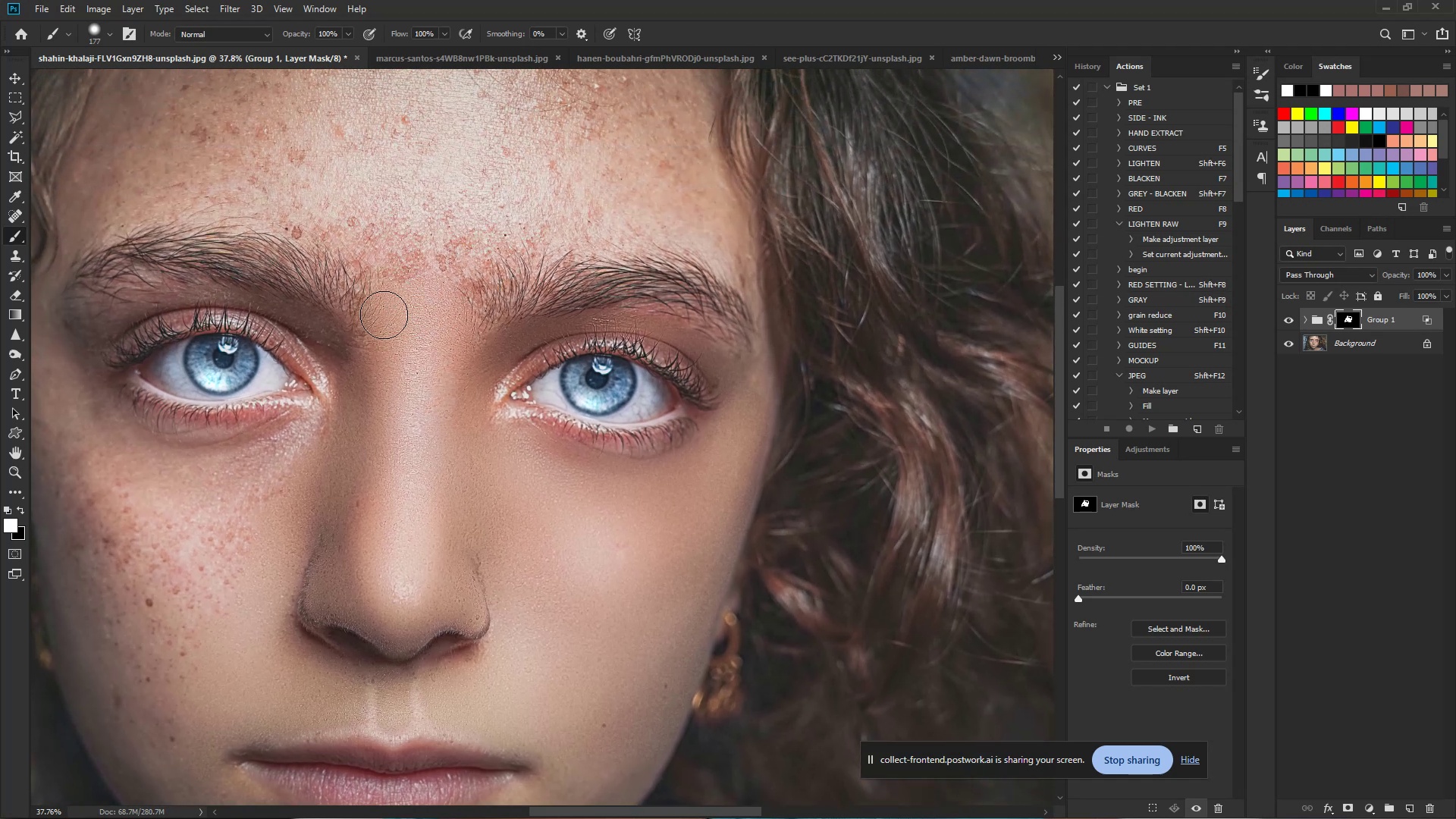 
left_click_drag(start_coordinate=[379, 115], to_coordinate=[391, 294])
 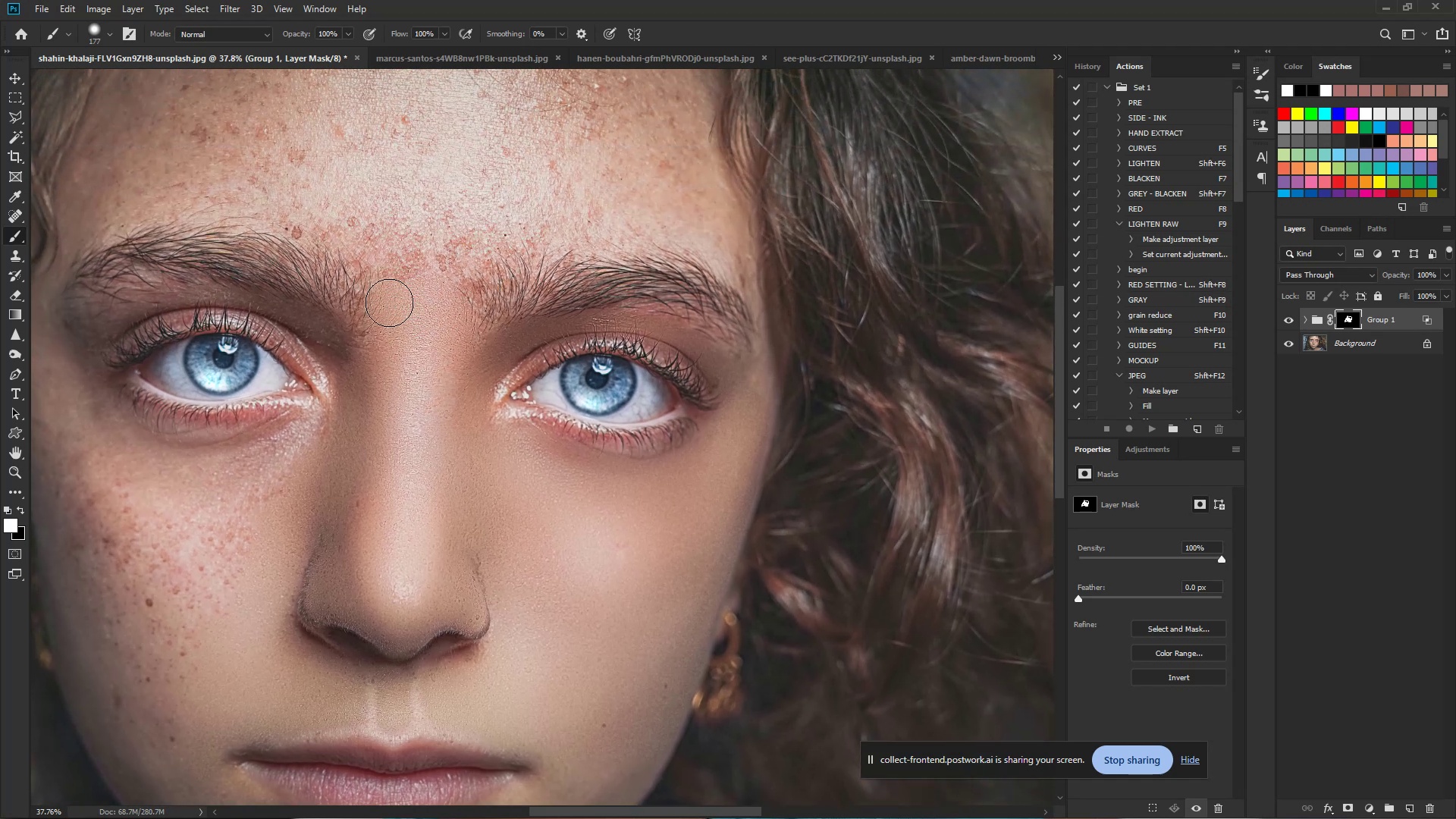 
left_click_drag(start_coordinate=[384, 318], to_coordinate=[686, 127])
 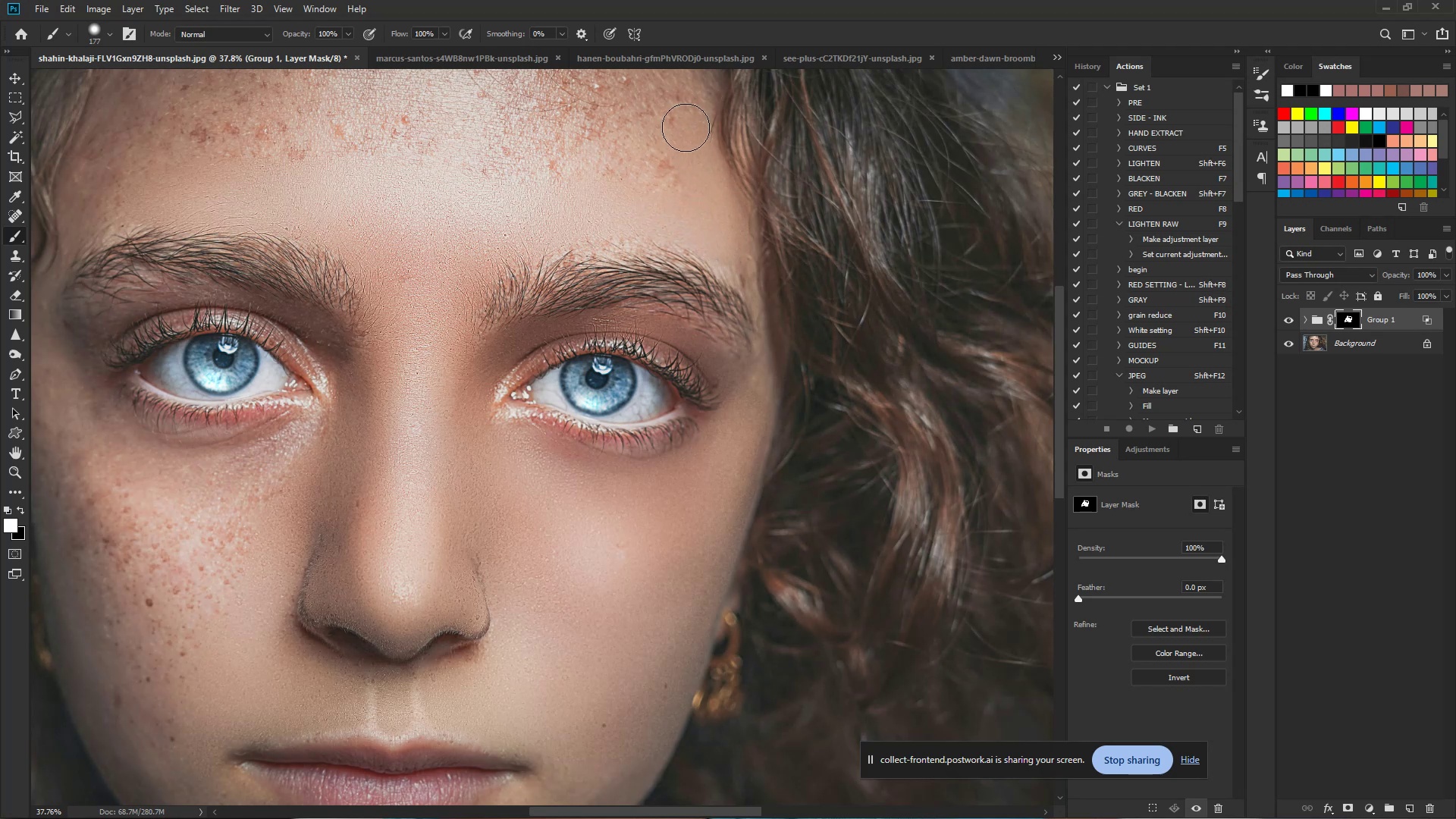 
hold_key(key=Space, duration=0.69)
 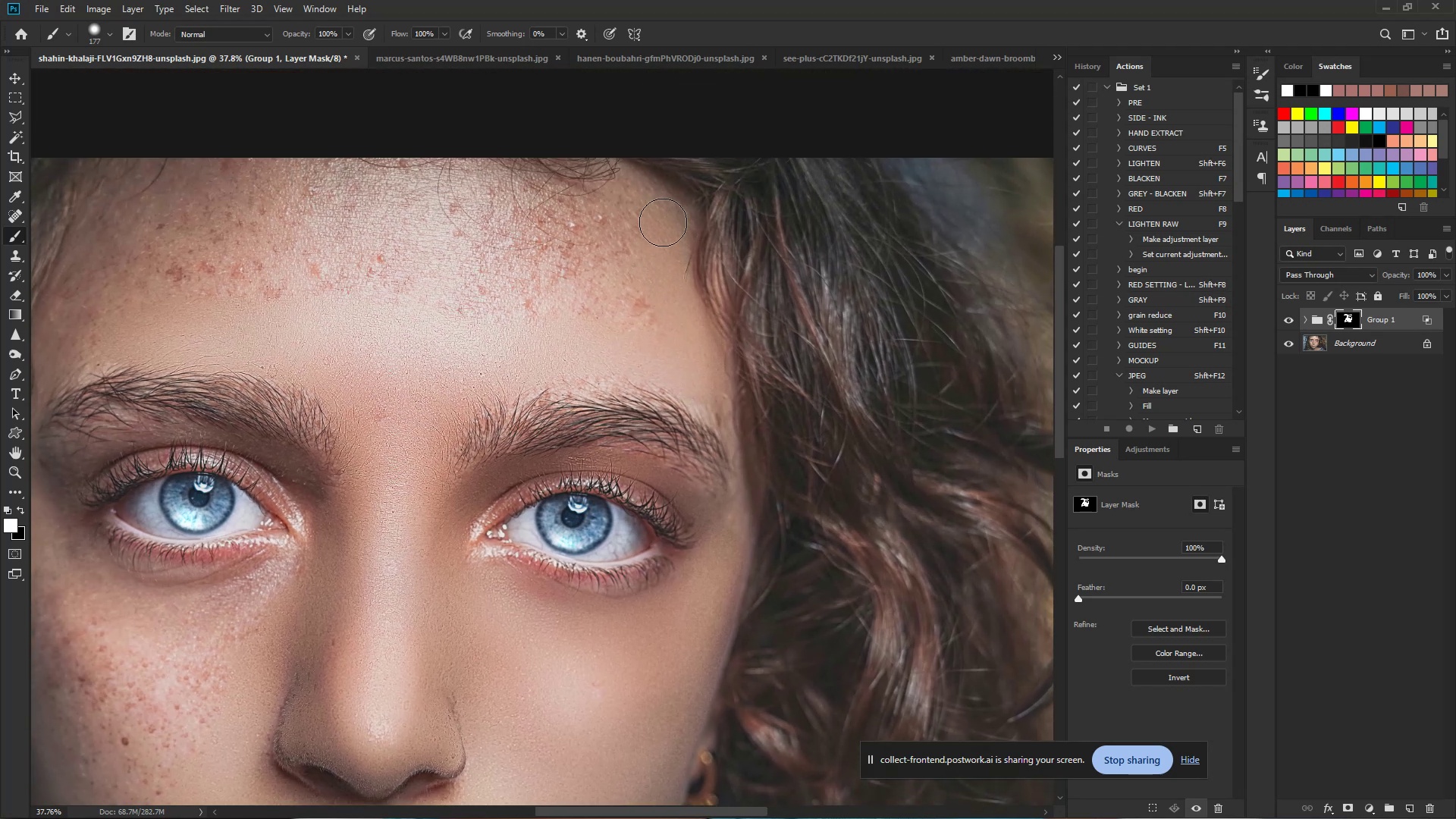 
left_click_drag(start_coordinate=[686, 127], to_coordinate=[661, 266])
 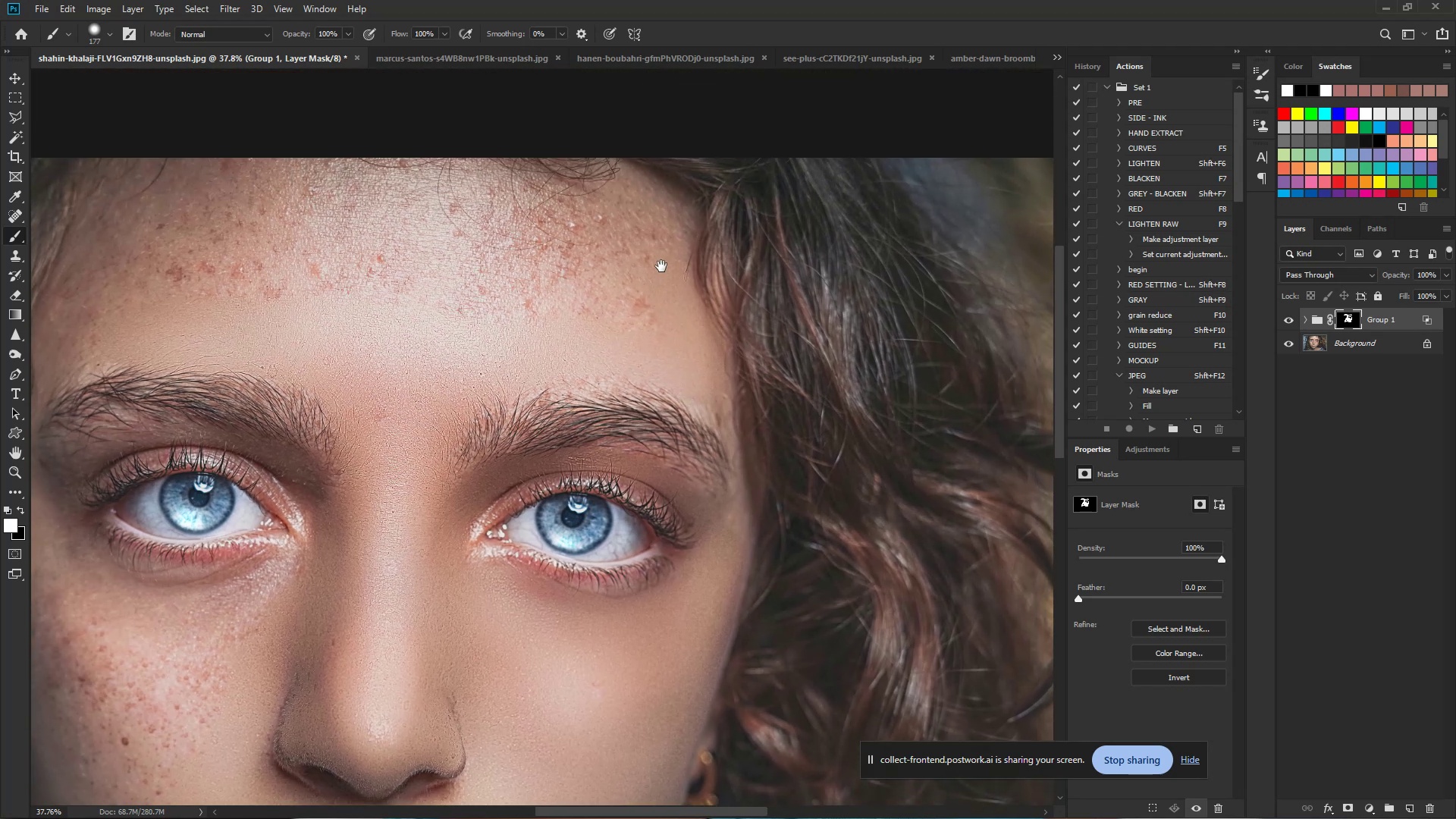 
left_click_drag(start_coordinate=[661, 266], to_coordinate=[64, 323])
 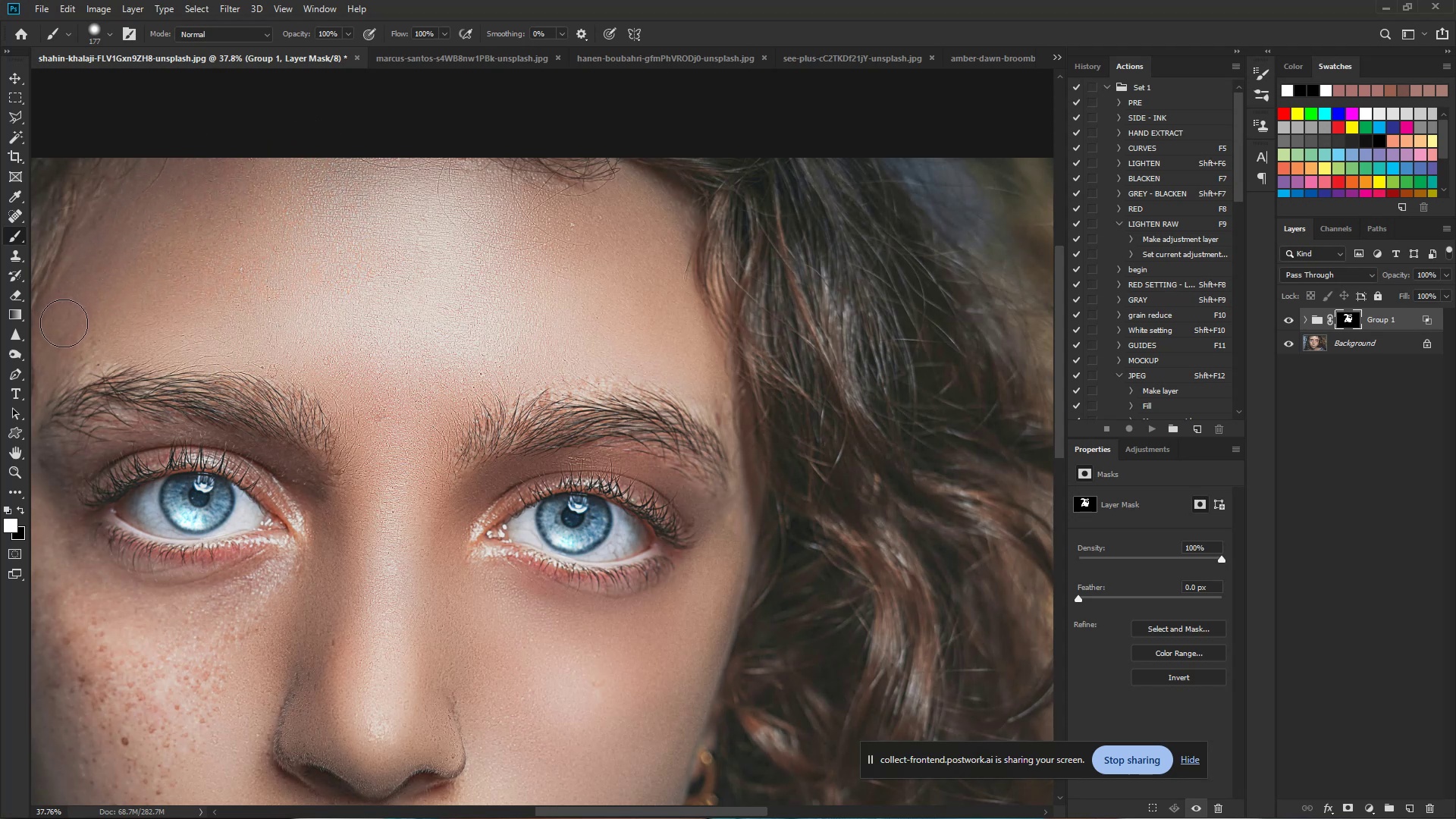 
hold_key(key=Space, duration=0.82)
 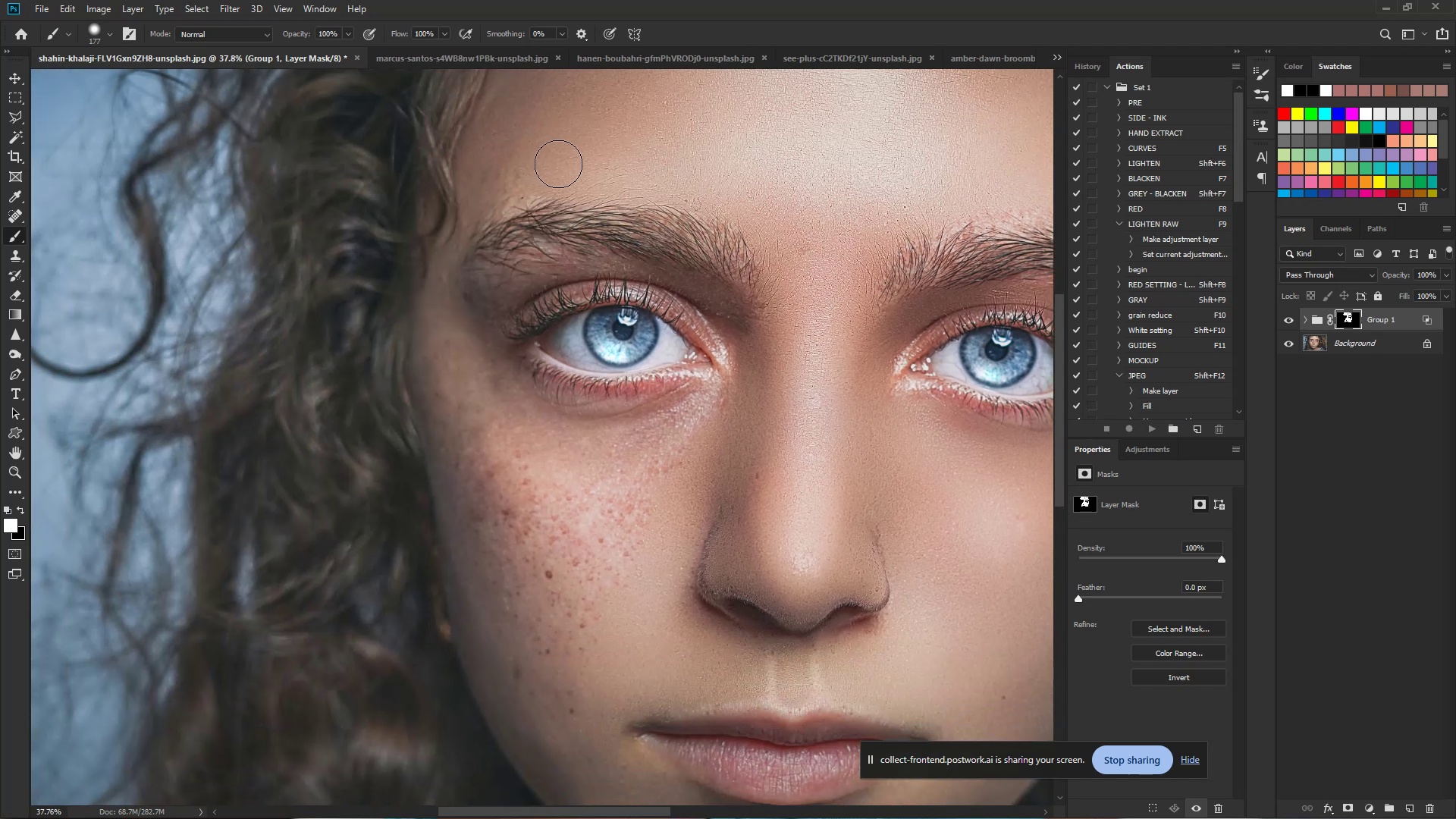 
left_click_drag(start_coordinate=[64, 324], to_coordinate=[488, 157])
 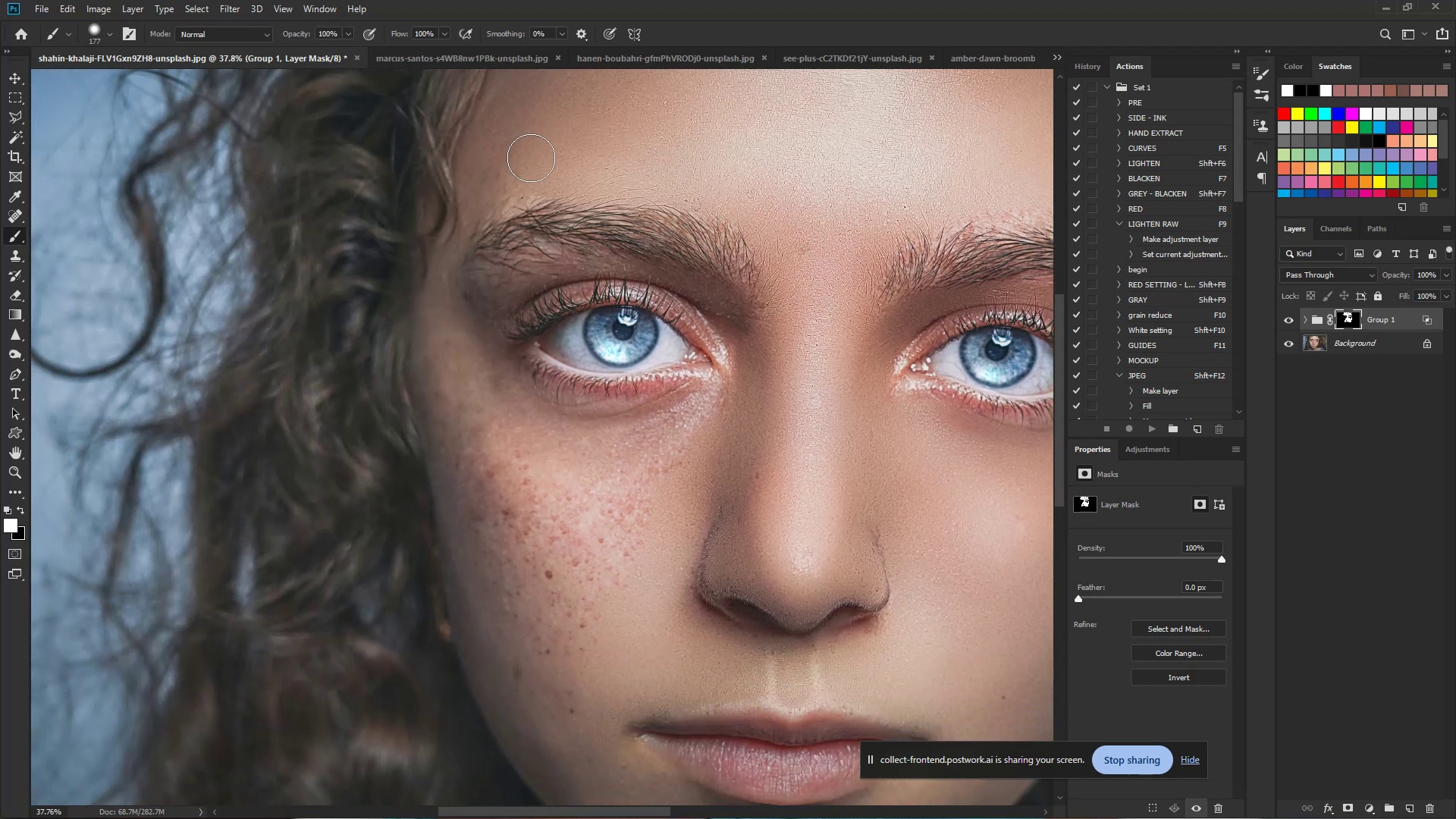 
left_click_drag(start_coordinate=[558, 164], to_coordinate=[480, 206])
 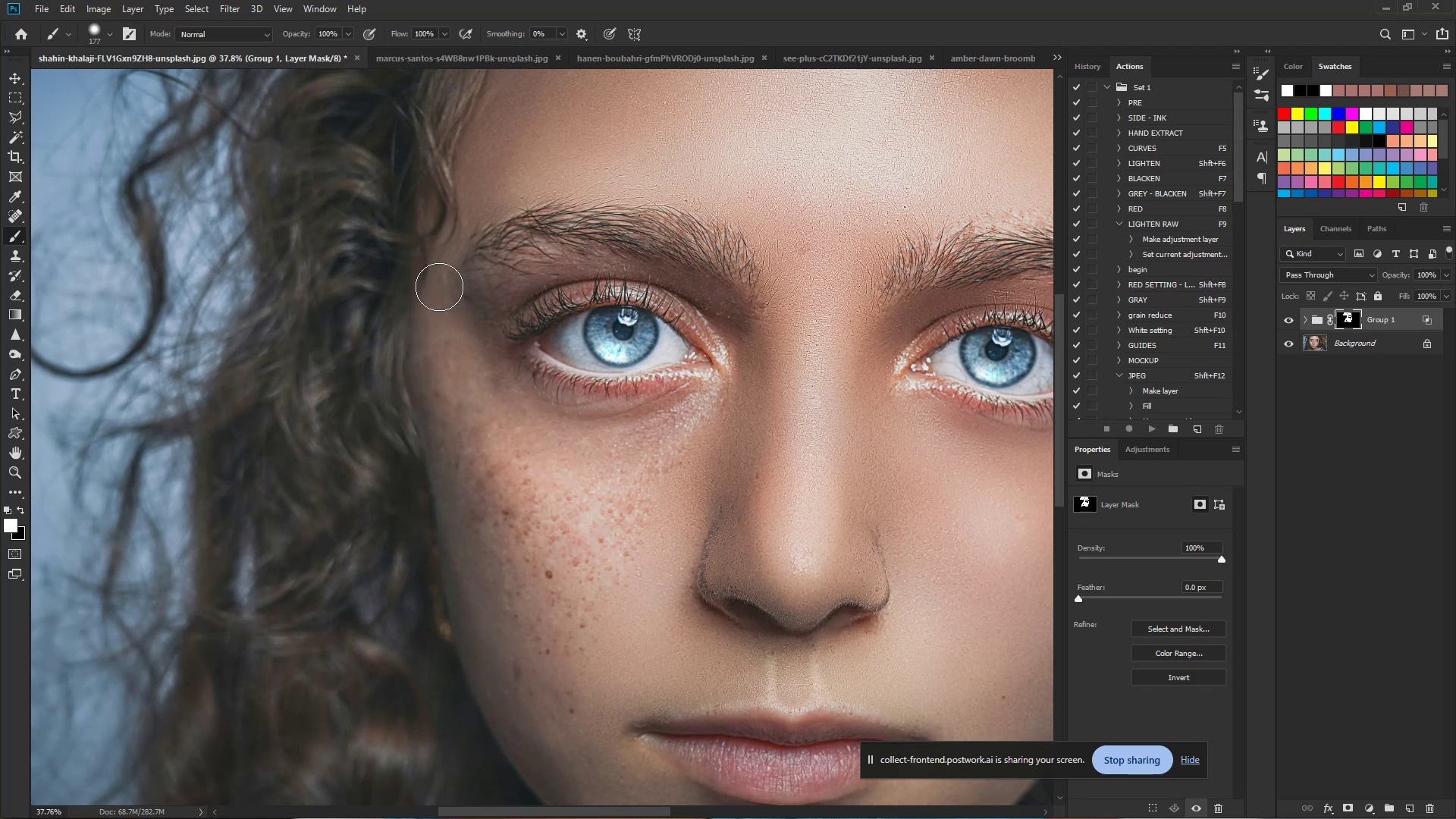 
left_click_drag(start_coordinate=[438, 291], to_coordinate=[464, 338])
 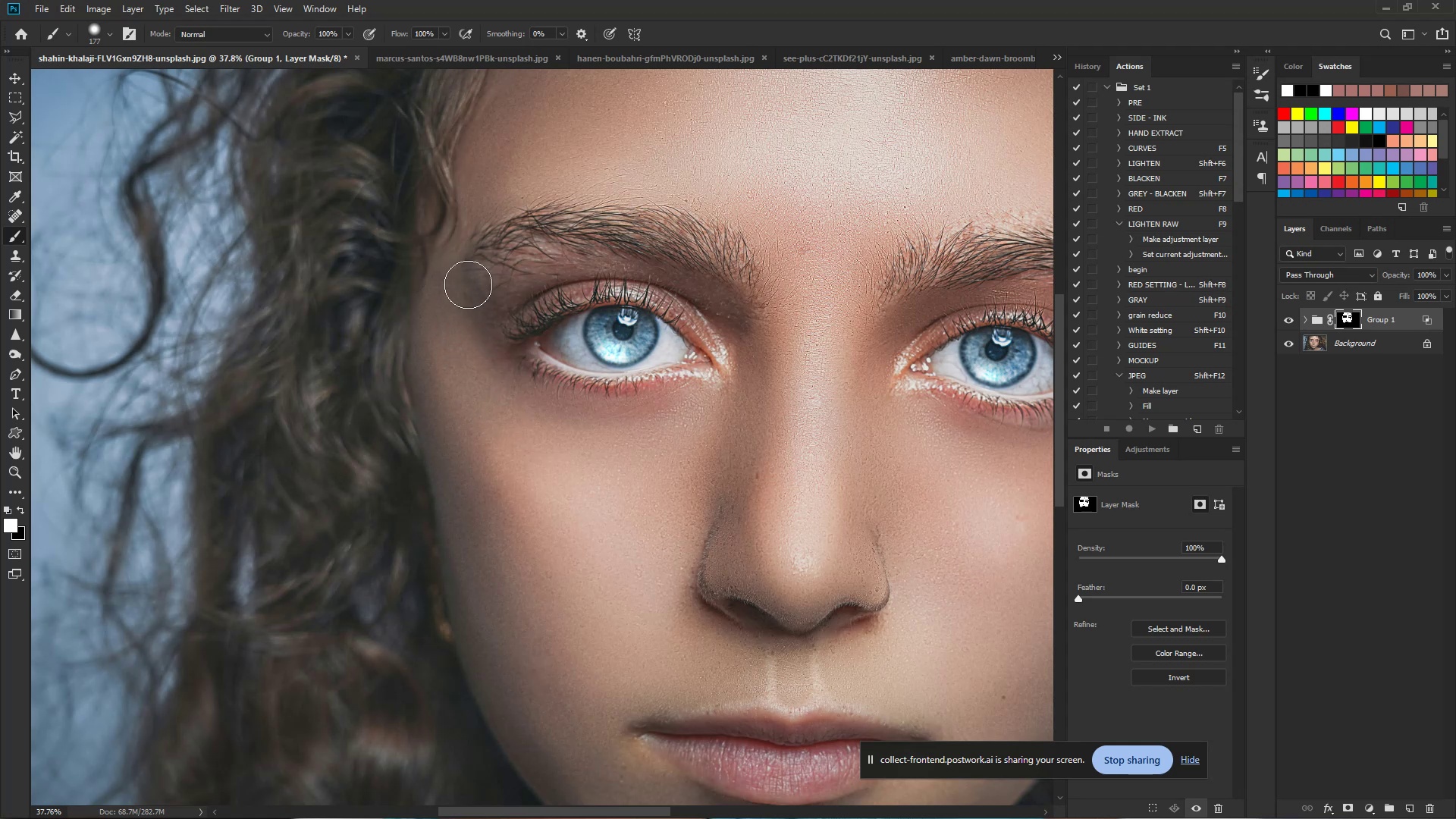 
hold_key(key=ControlLeft, duration=0.53)
 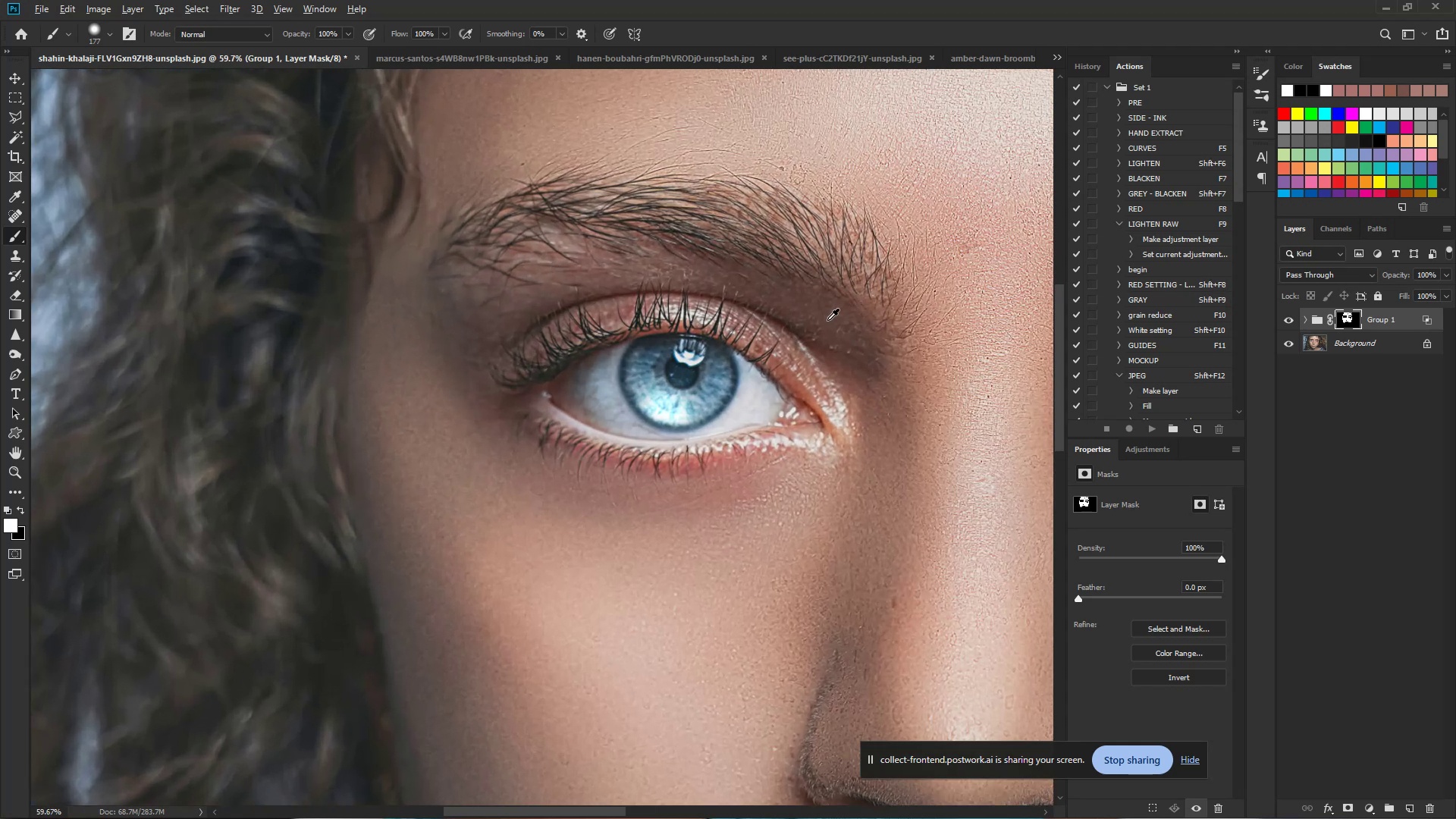 
hold_key(key=Space, duration=0.37)
 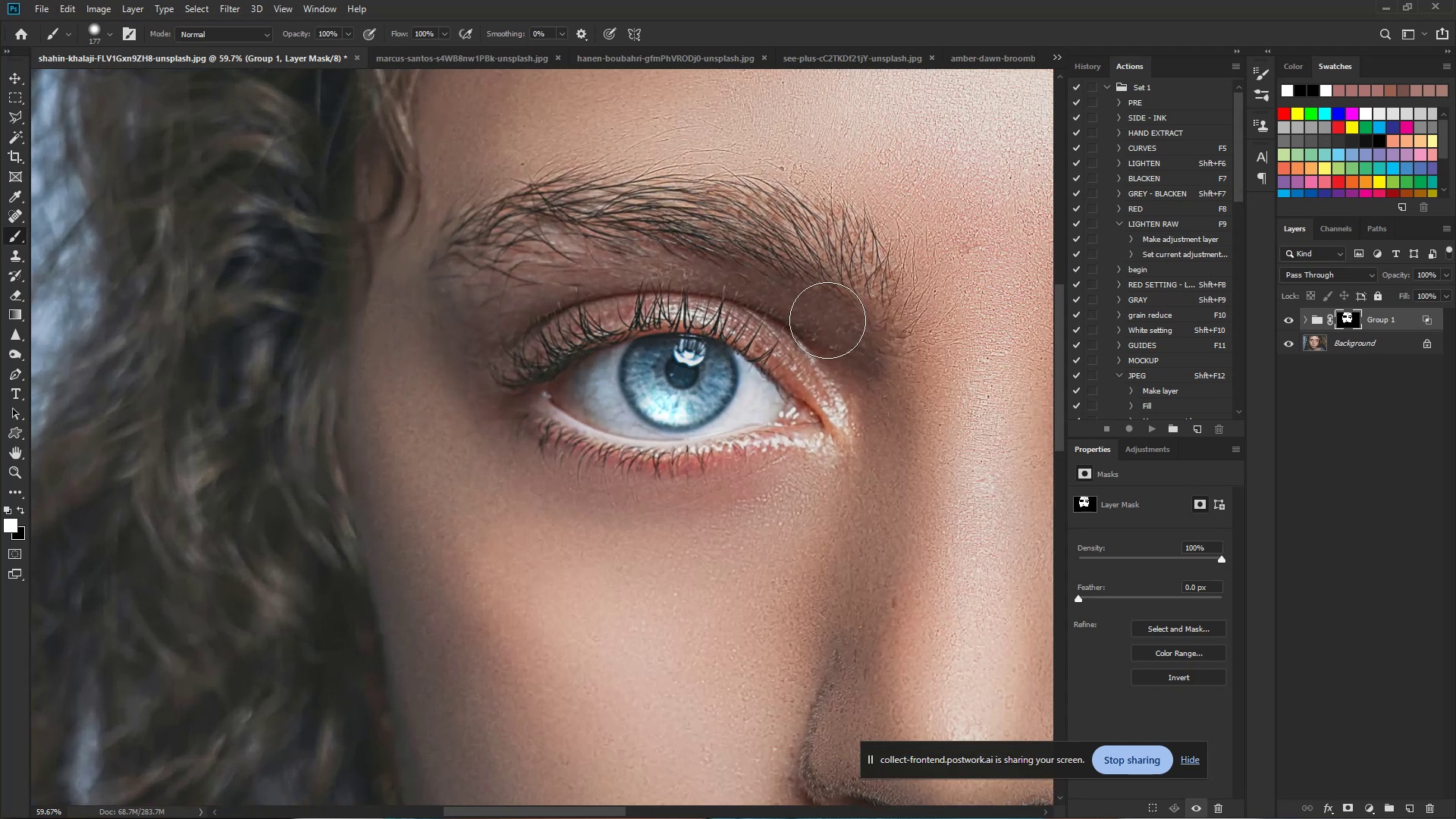 
left_click_drag(start_coordinate=[522, 257], to_coordinate=[558, 265])
 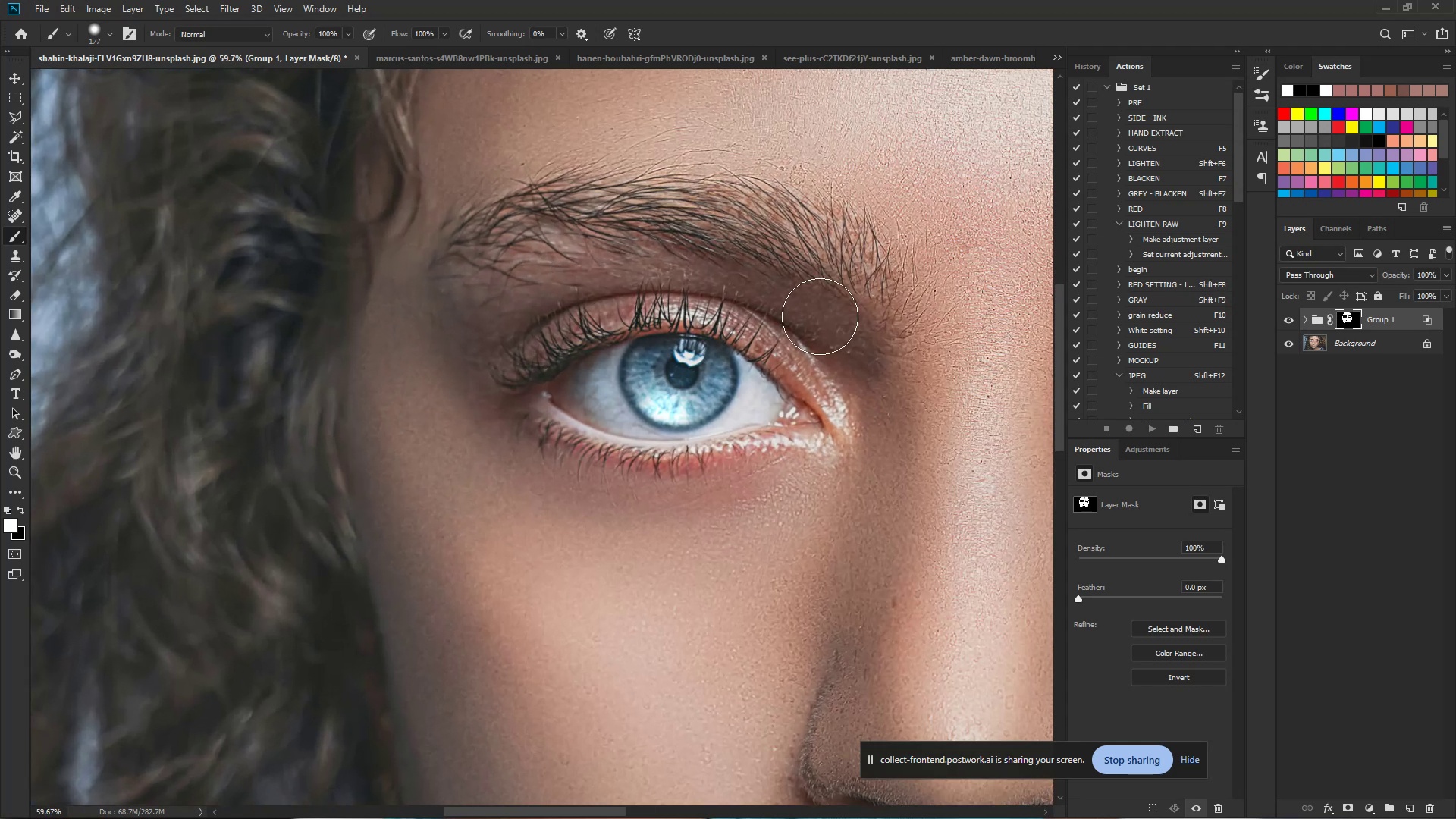 
hold_key(key=AltLeft, duration=0.73)
 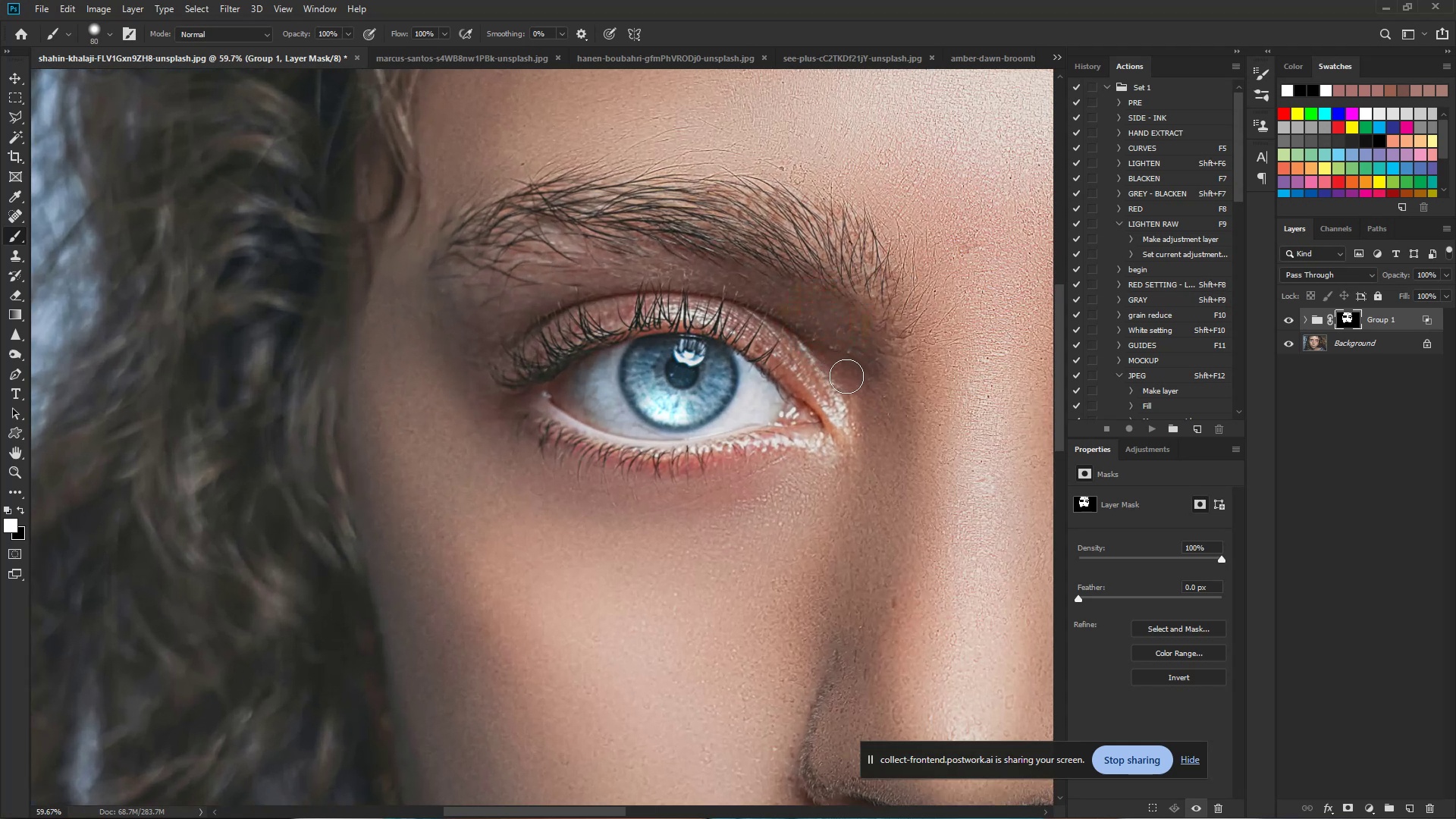 
left_click_drag(start_coordinate=[864, 388], to_coordinate=[709, 546])
 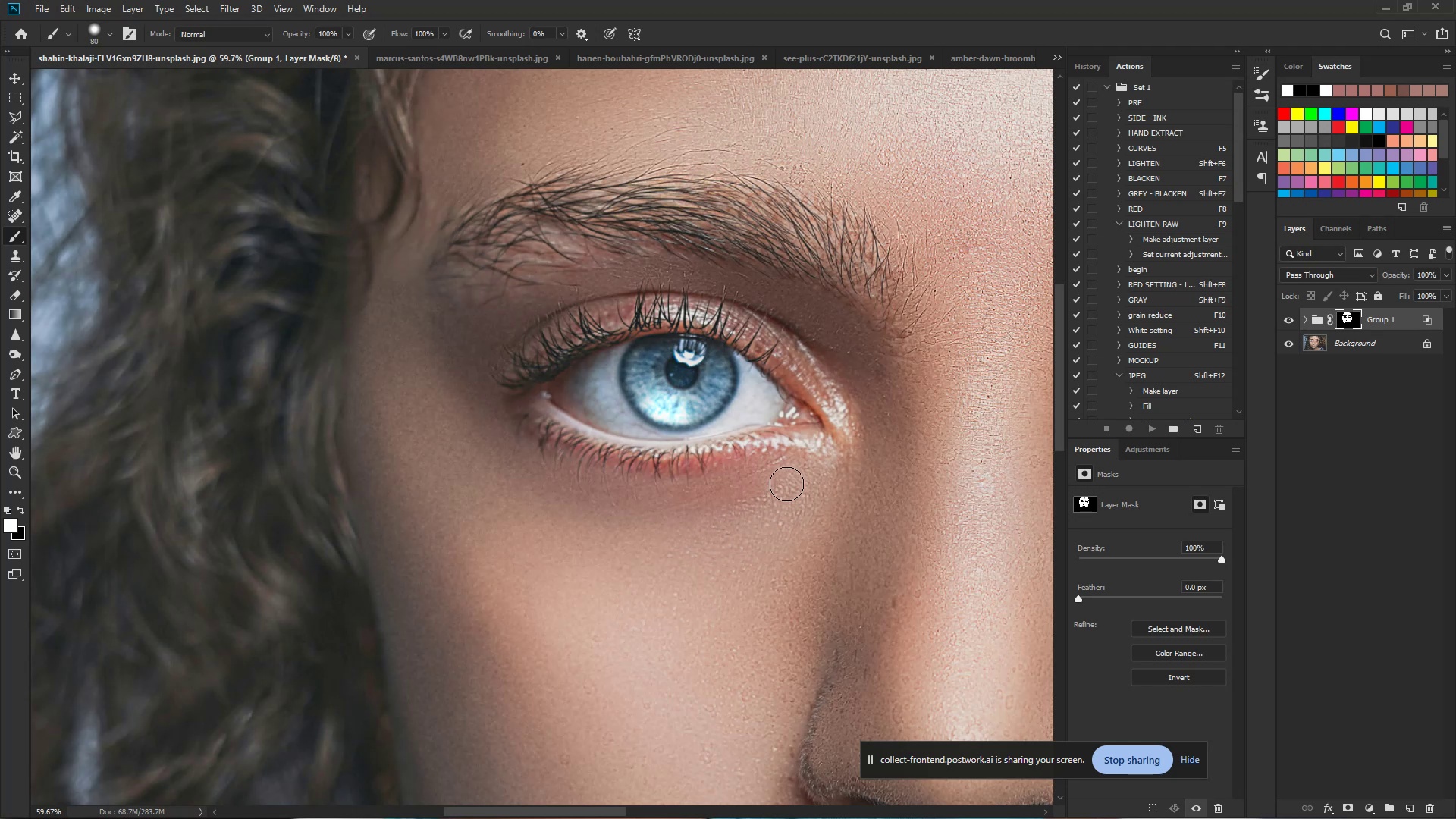 
left_click_drag(start_coordinate=[786, 475], to_coordinate=[730, 533])
 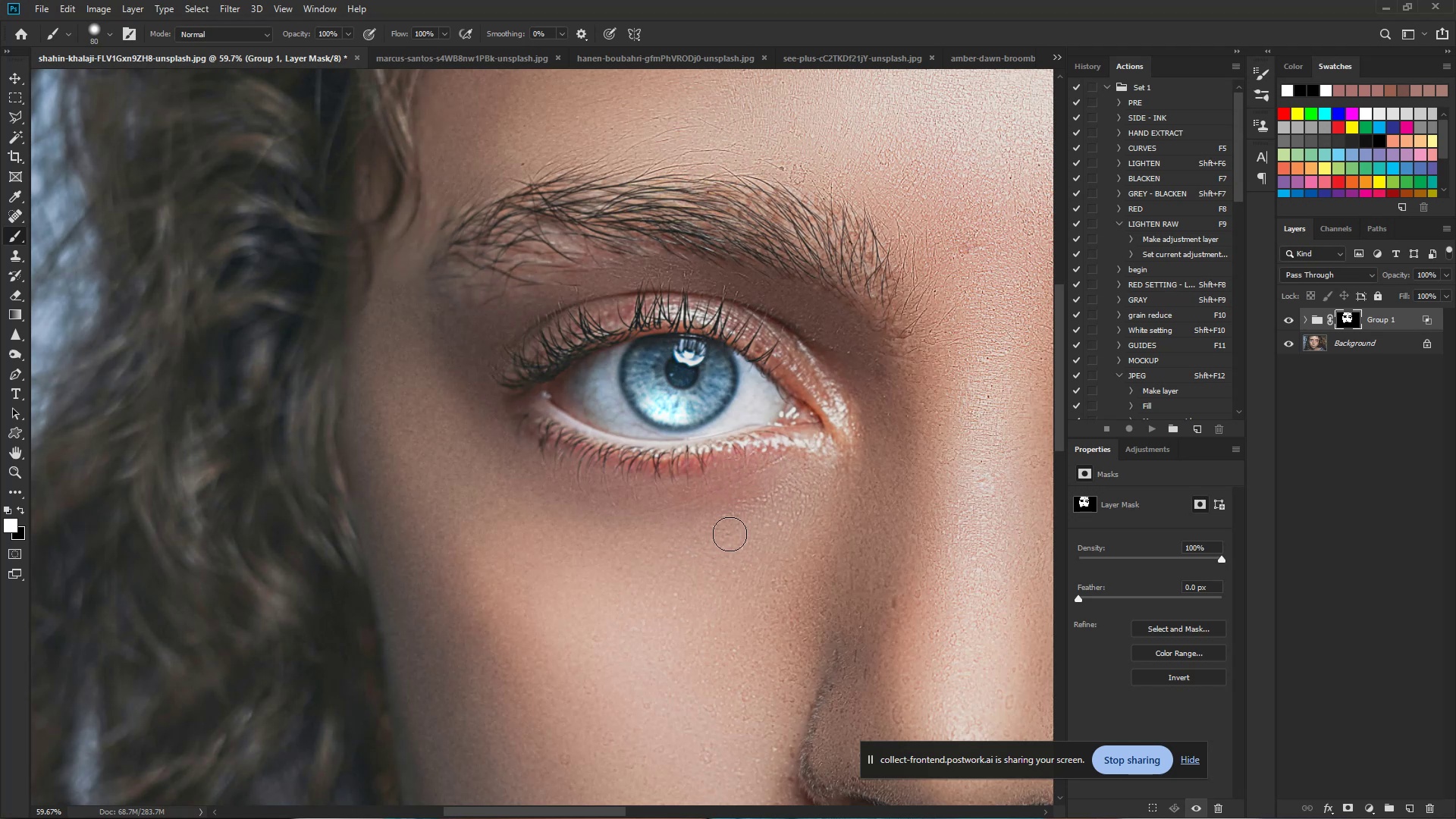 
hold_key(key=ControlLeft, duration=0.7)
 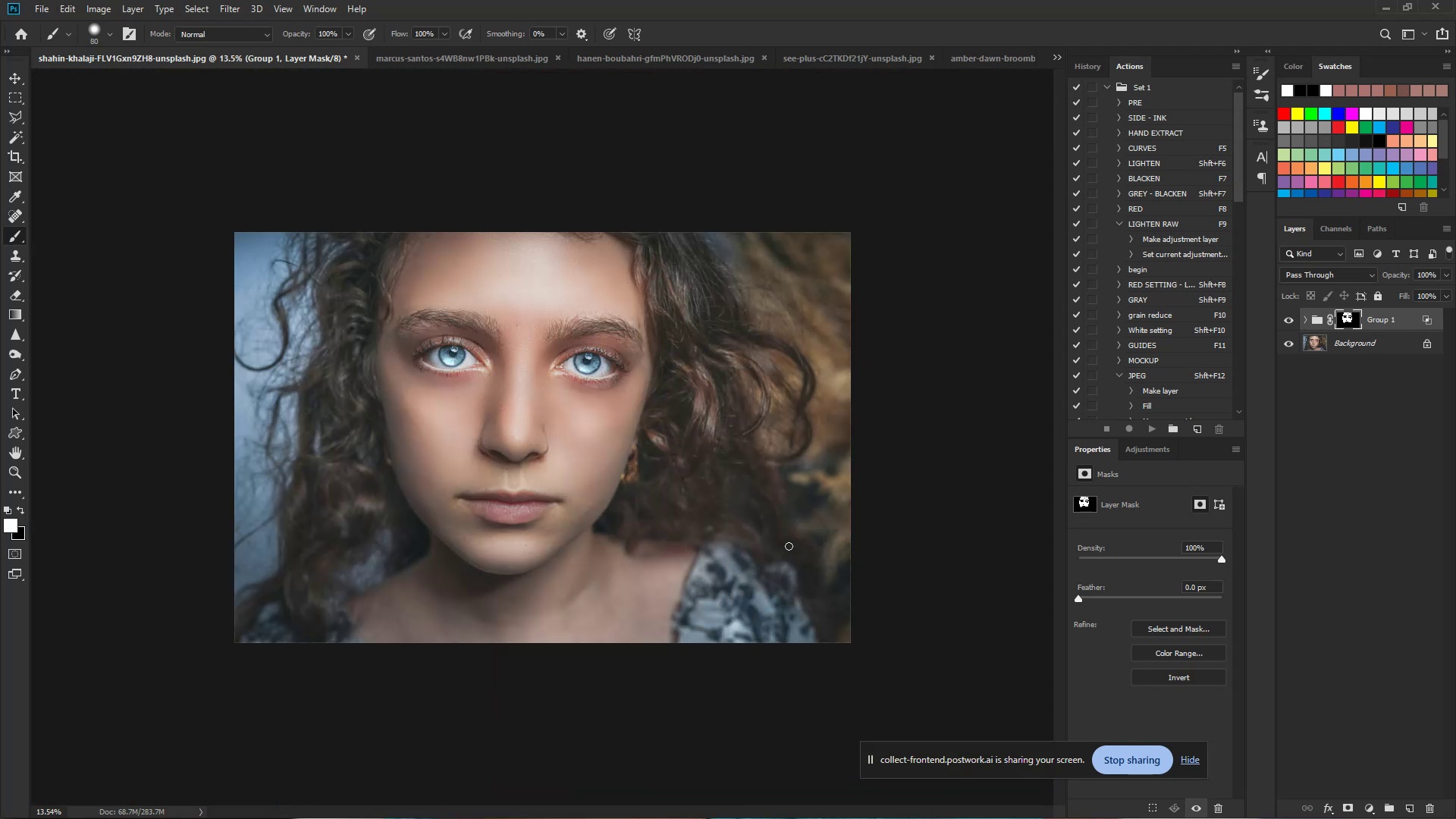 
hold_key(key=Space, duration=0.53)
 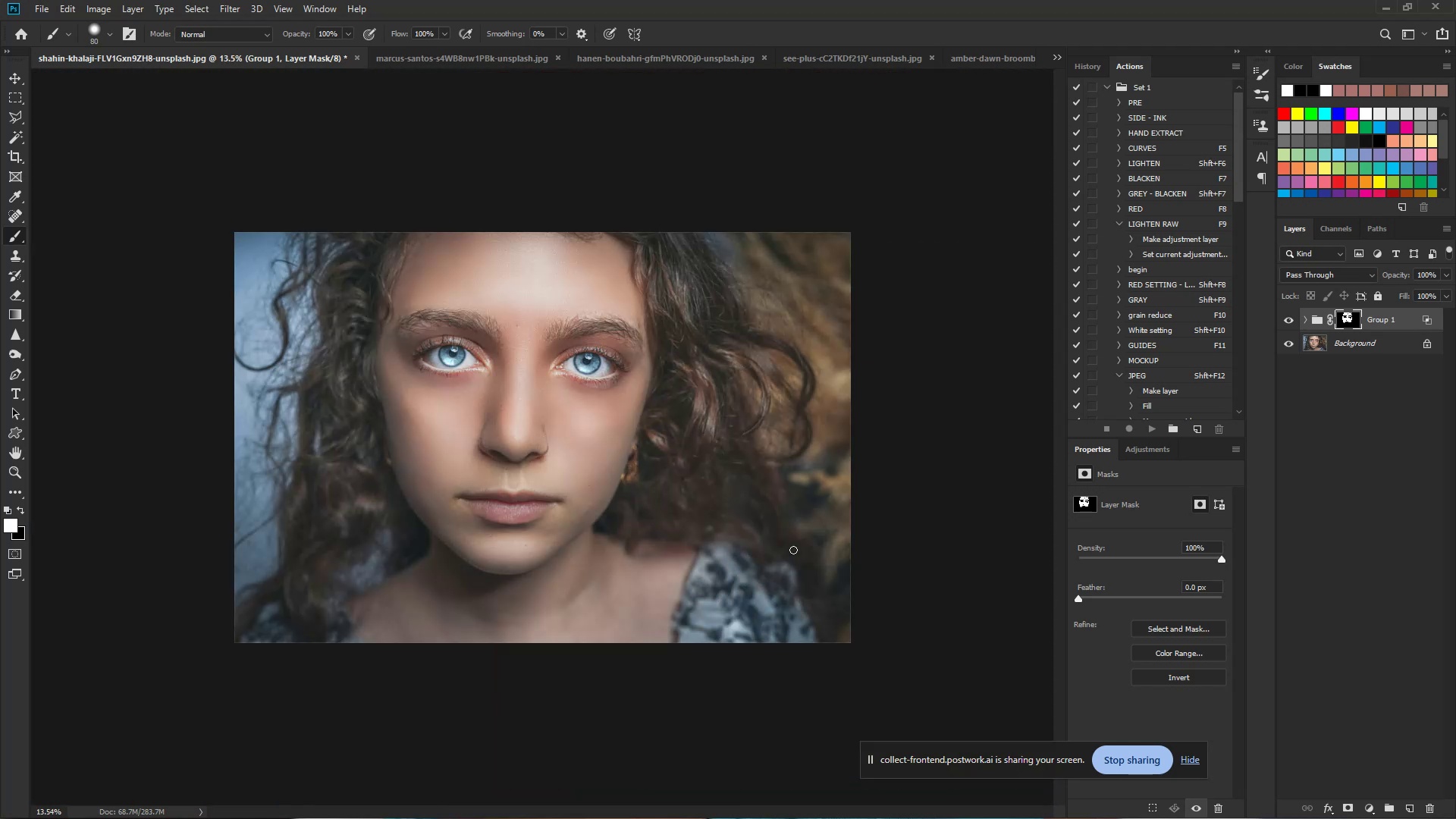 
left_click_drag(start_coordinate=[738, 525], to_coordinate=[645, 506])
 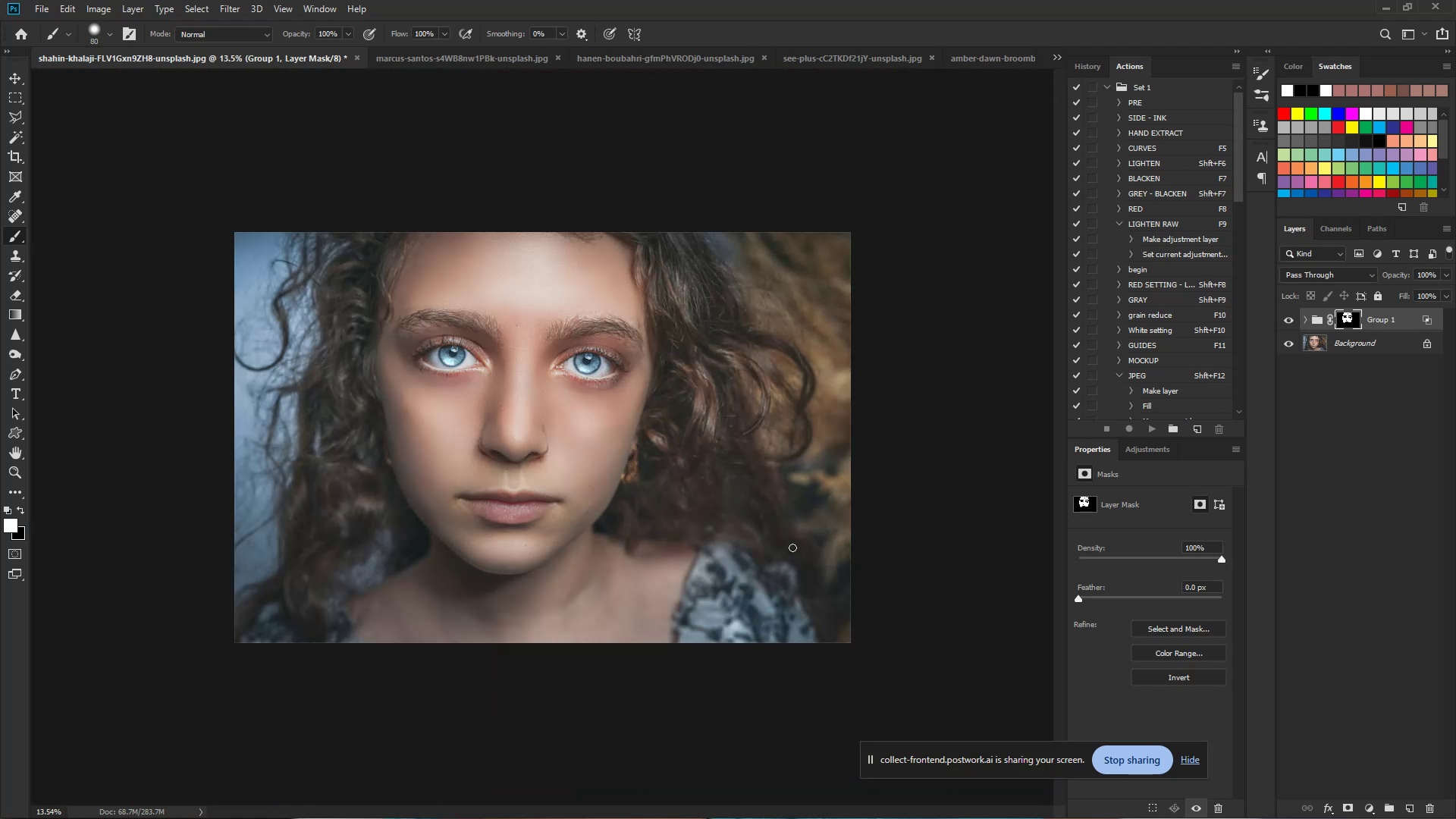 
hold_key(key=ControlLeft, duration=0.96)
 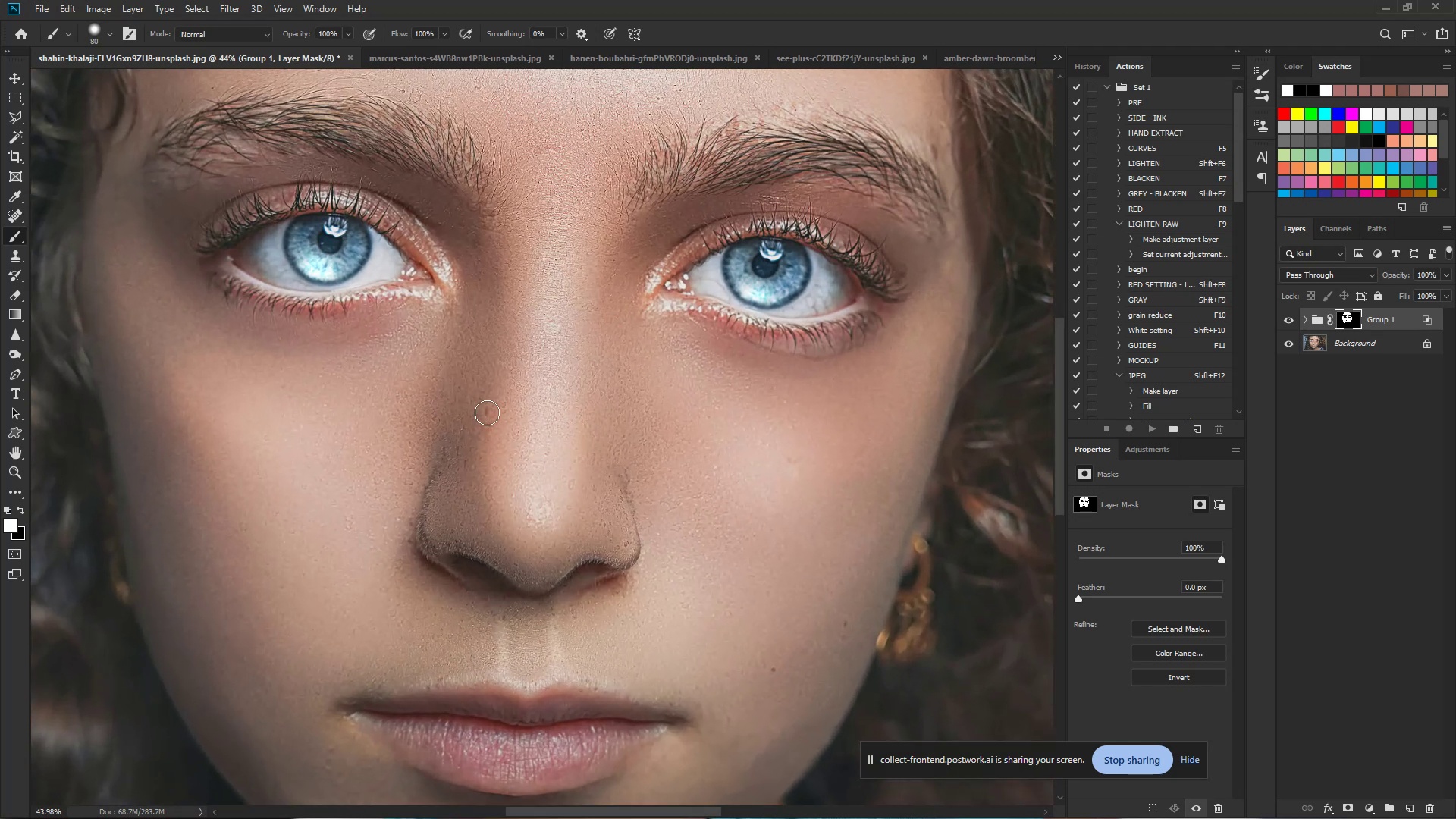 
hold_key(key=Space, duration=0.72)
 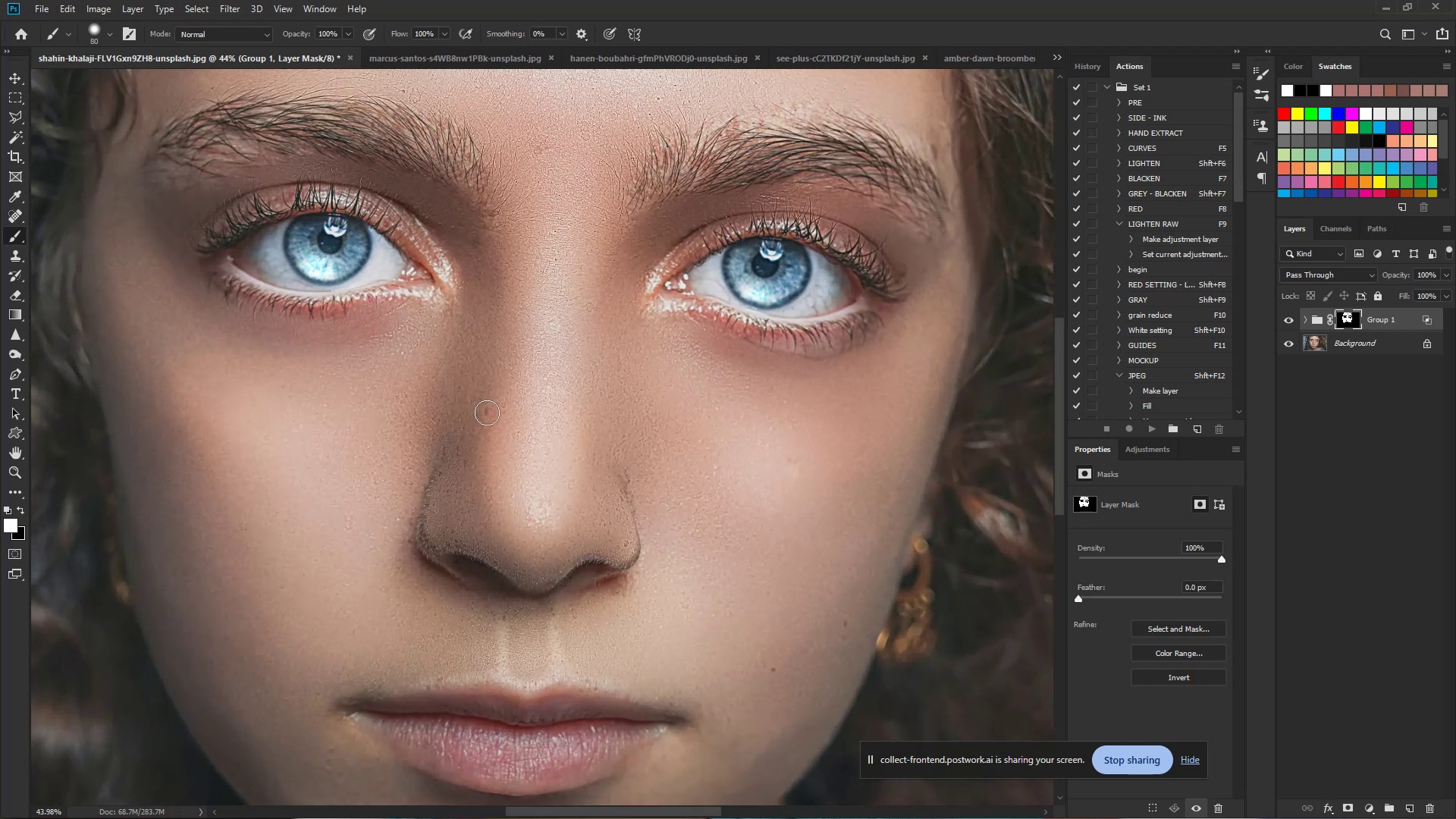 
left_click_drag(start_coordinate=[507, 403], to_coordinate=[582, 421])
 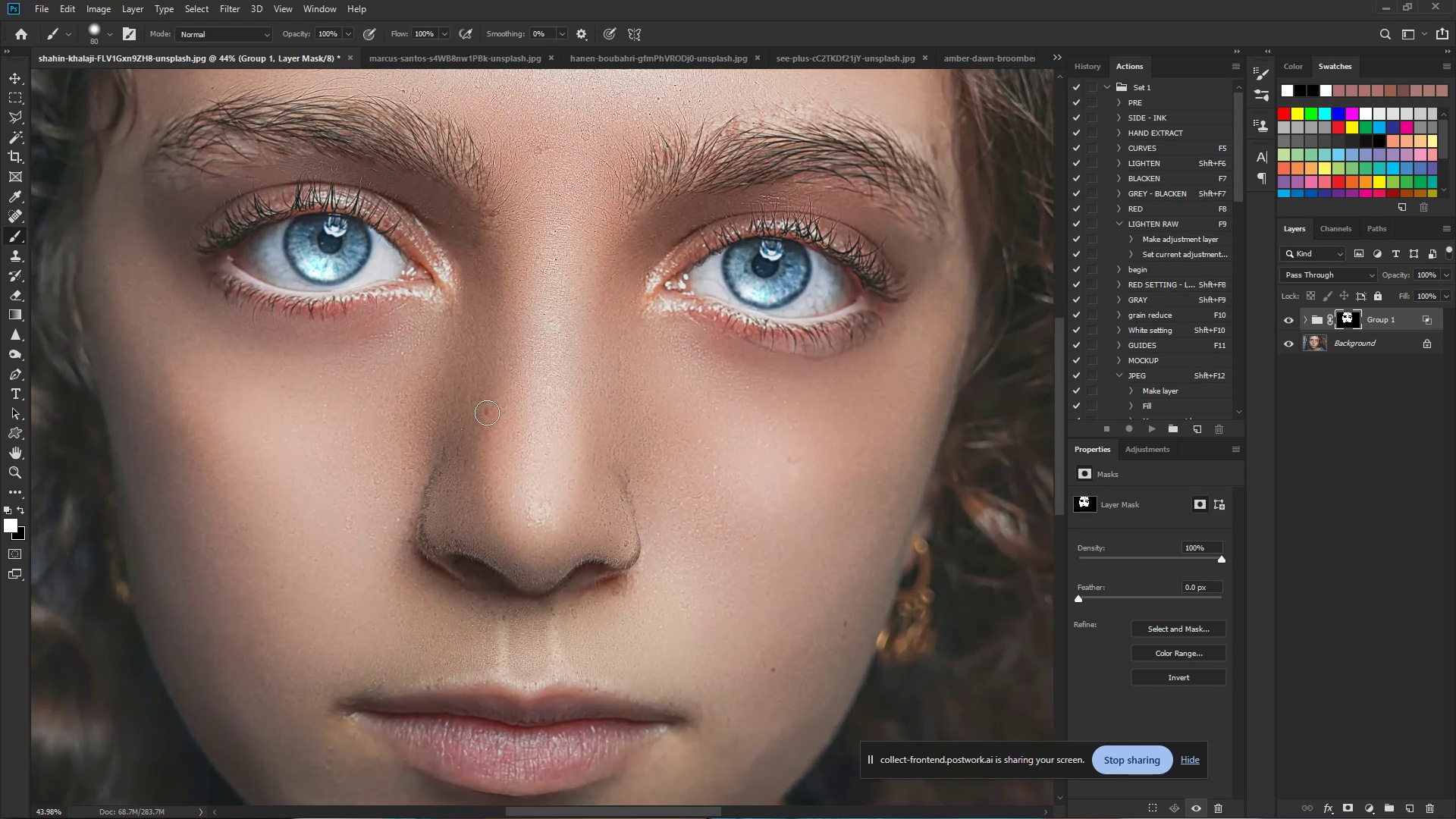 
left_click_drag(start_coordinate=[487, 413], to_coordinate=[585, 436])
 